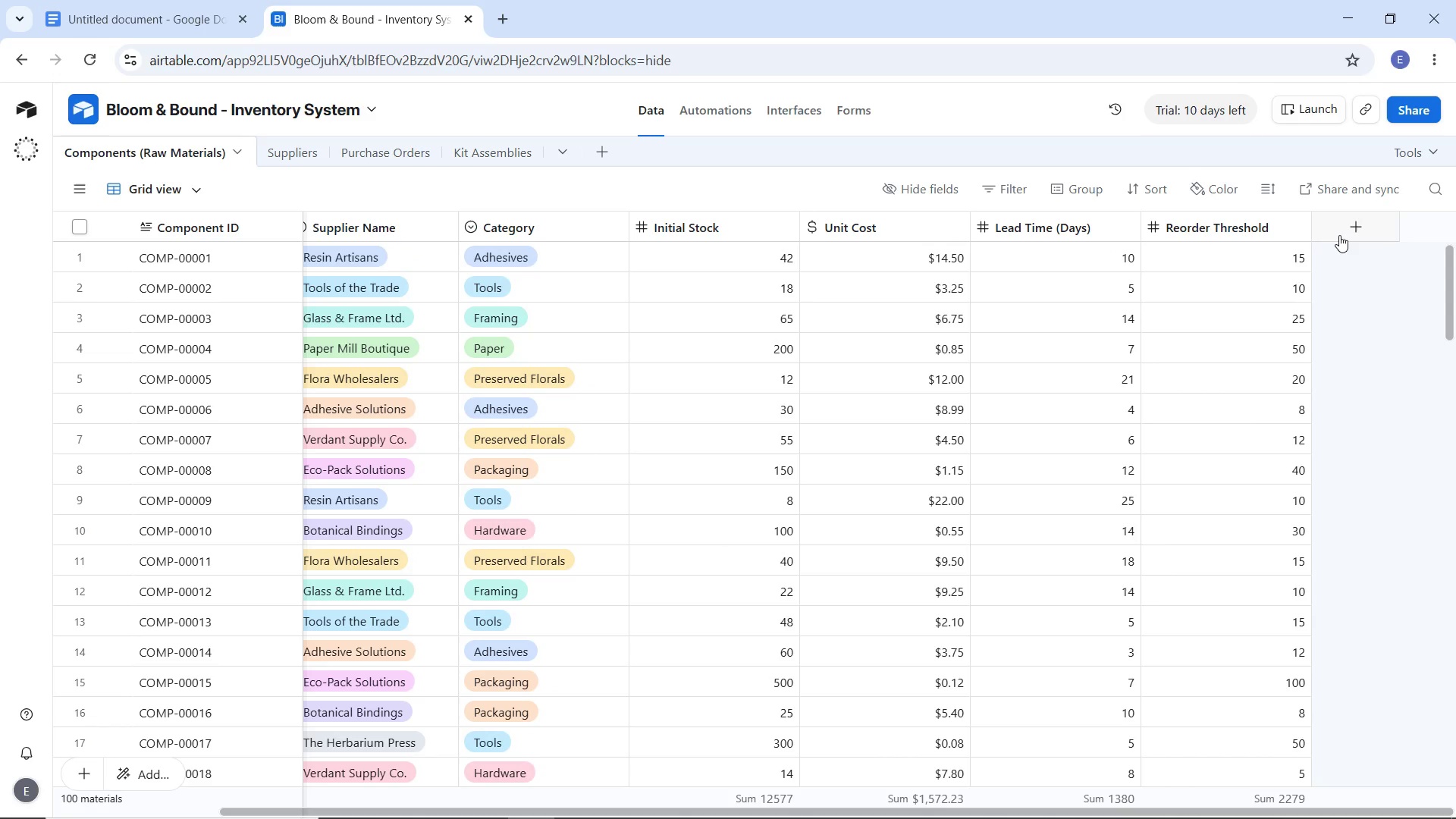 
left_click([1339, 235])
 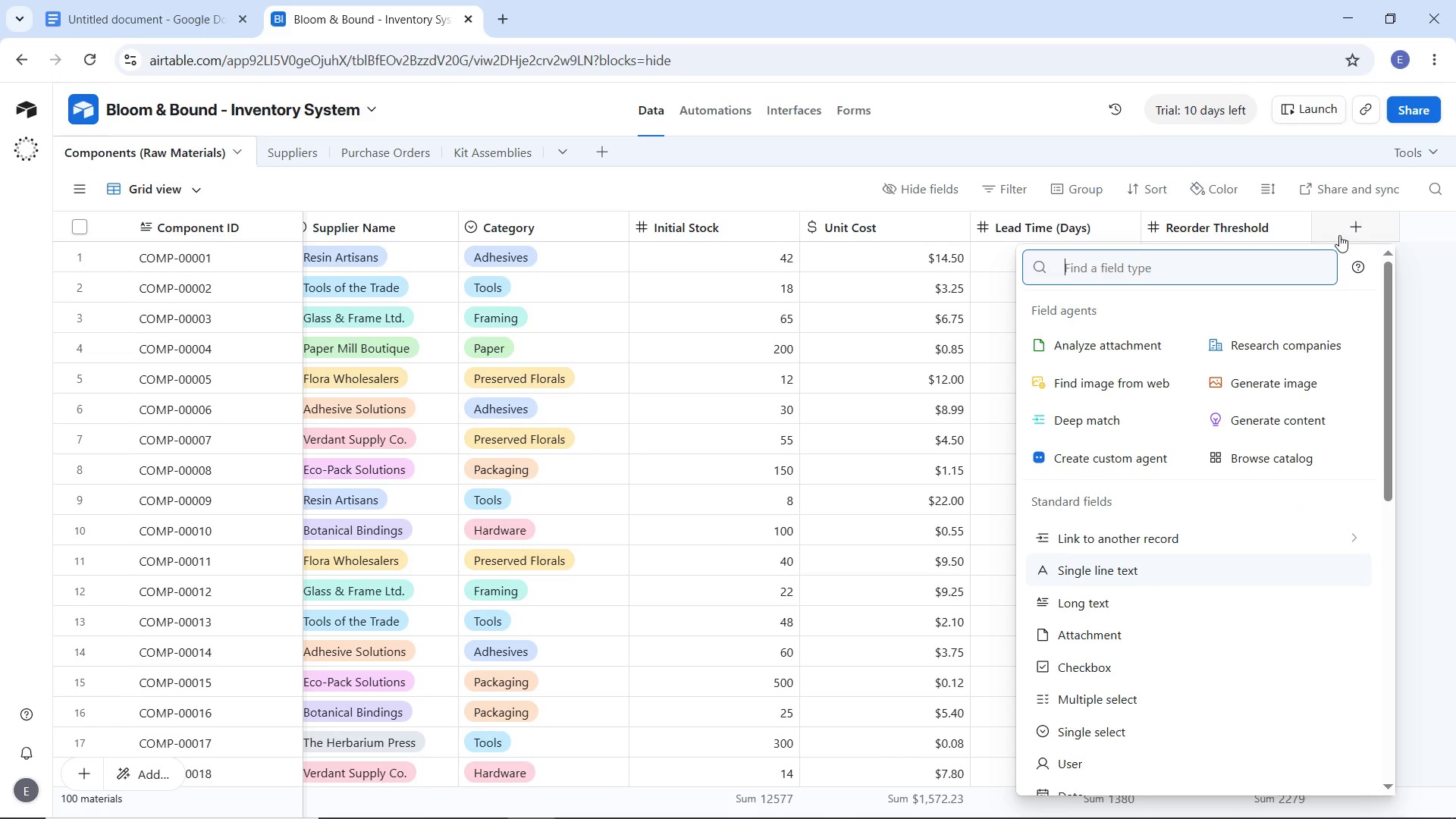 
type(link)
 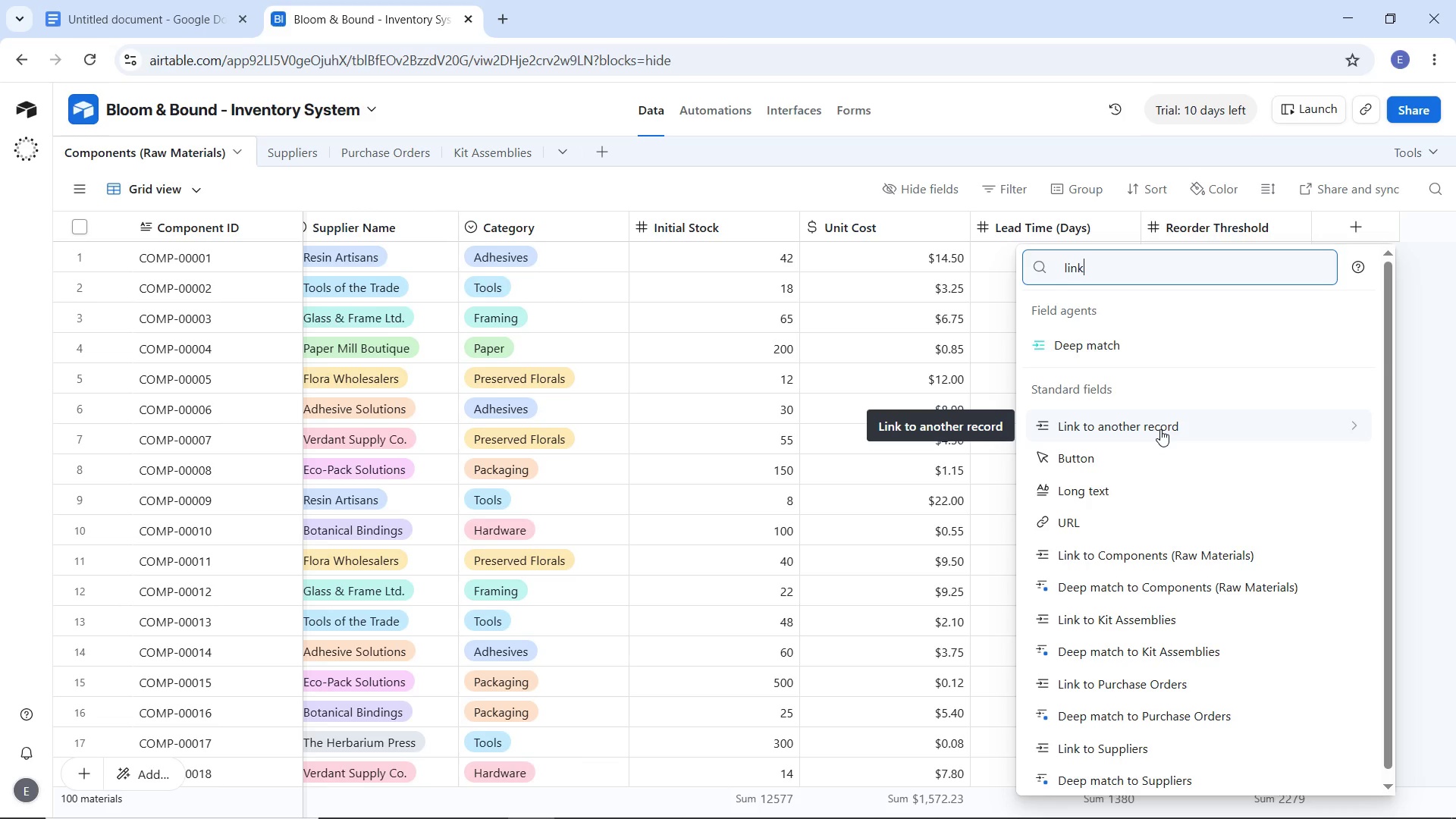 
left_click([1160, 429])
 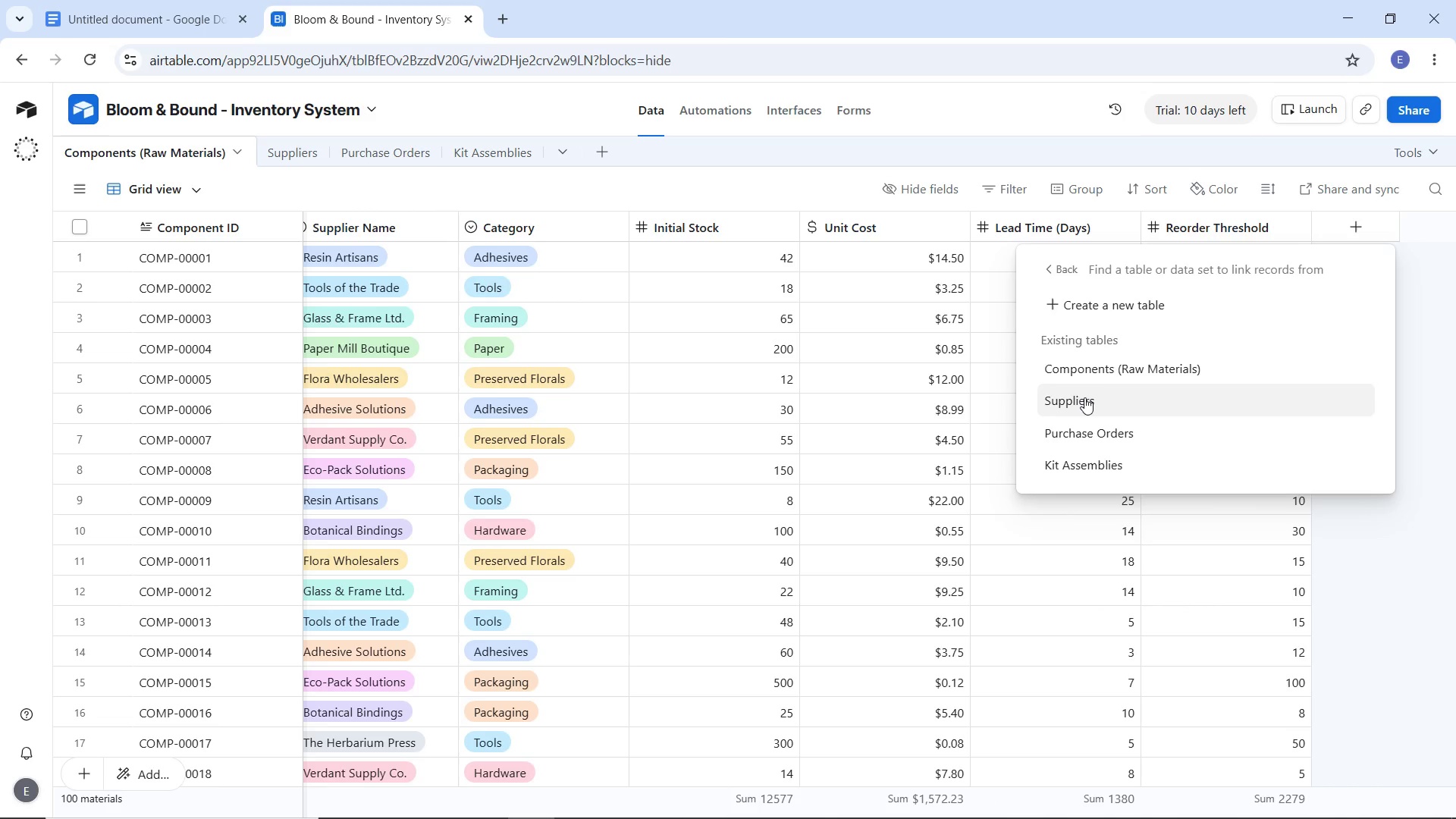 
left_click([1084, 397])
 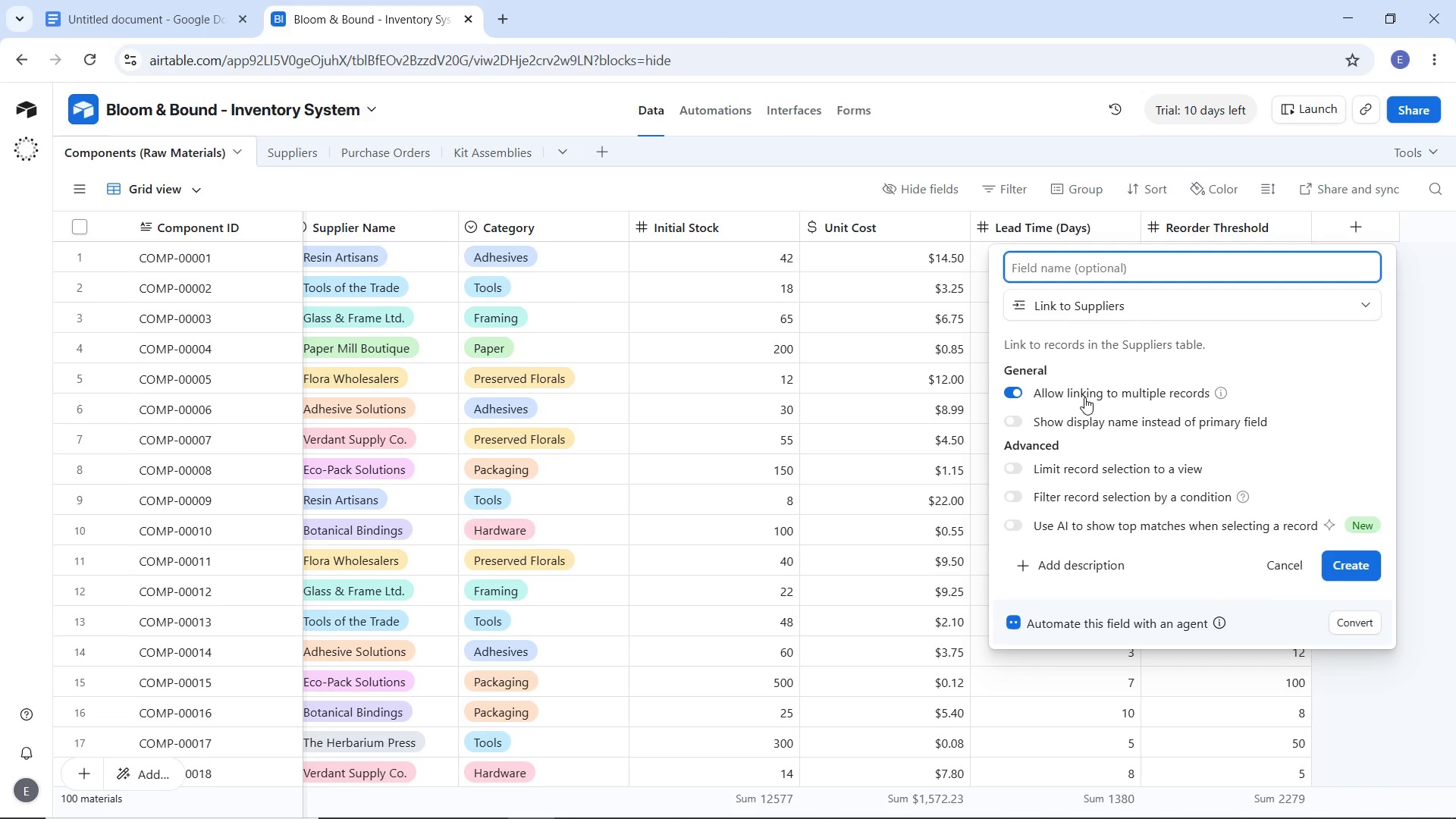 
type(Suppliers (Linked))
 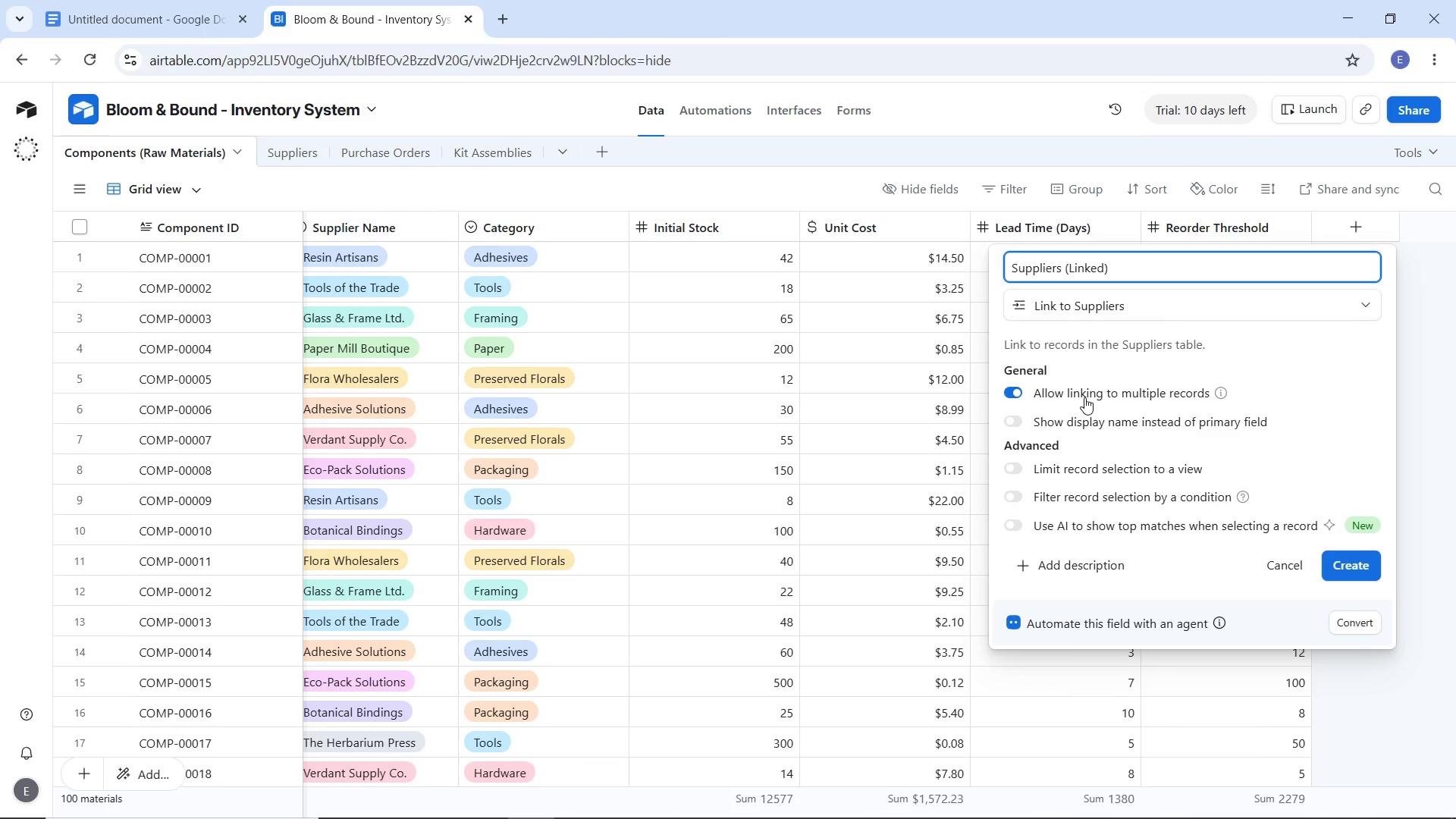 
wait(13.41)
 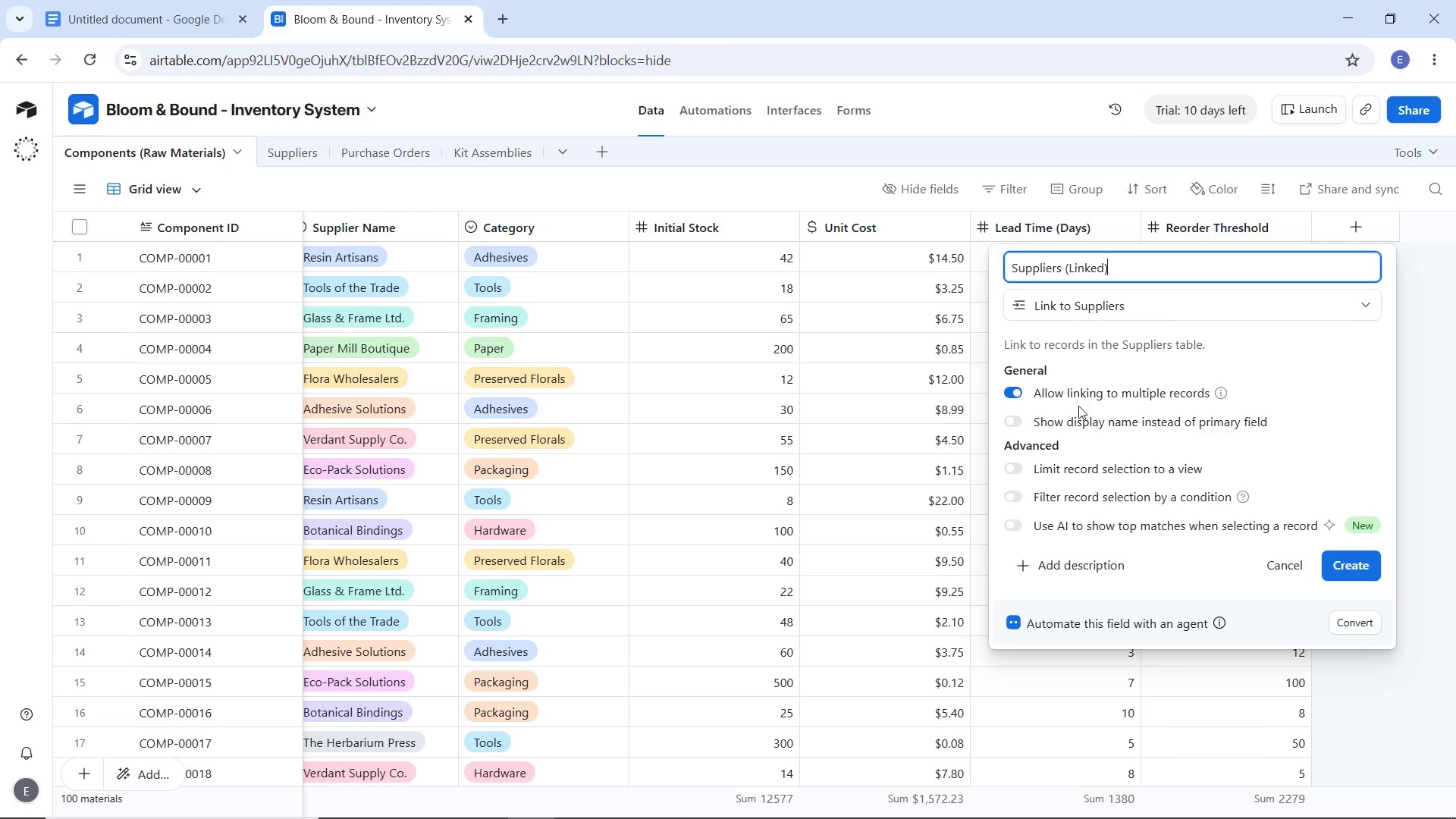 
left_click([1344, 570])
 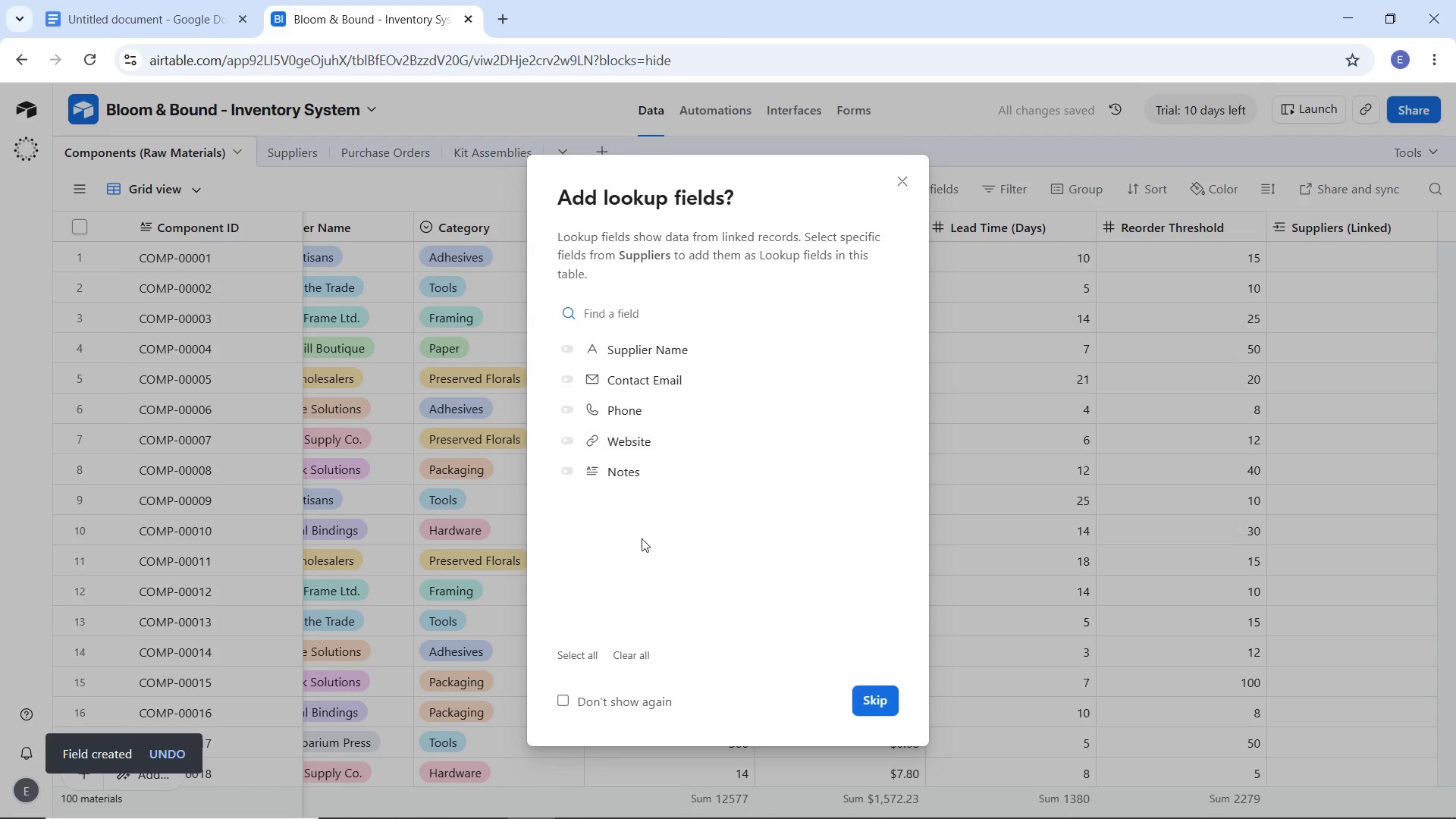 
left_click([873, 707])
 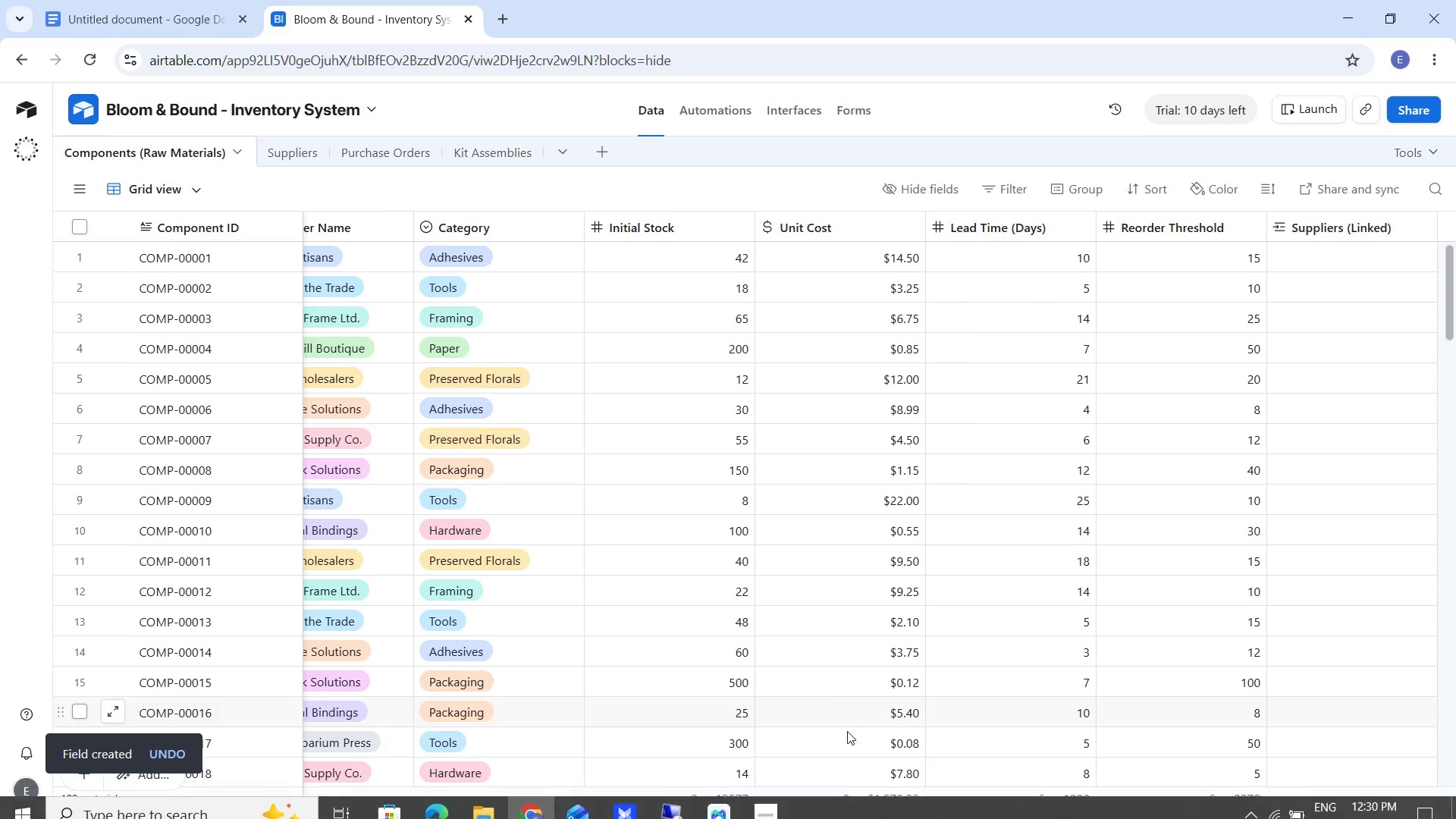 
left_click_drag(start_coordinate=[862, 814], to_coordinate=[1164, 811])
 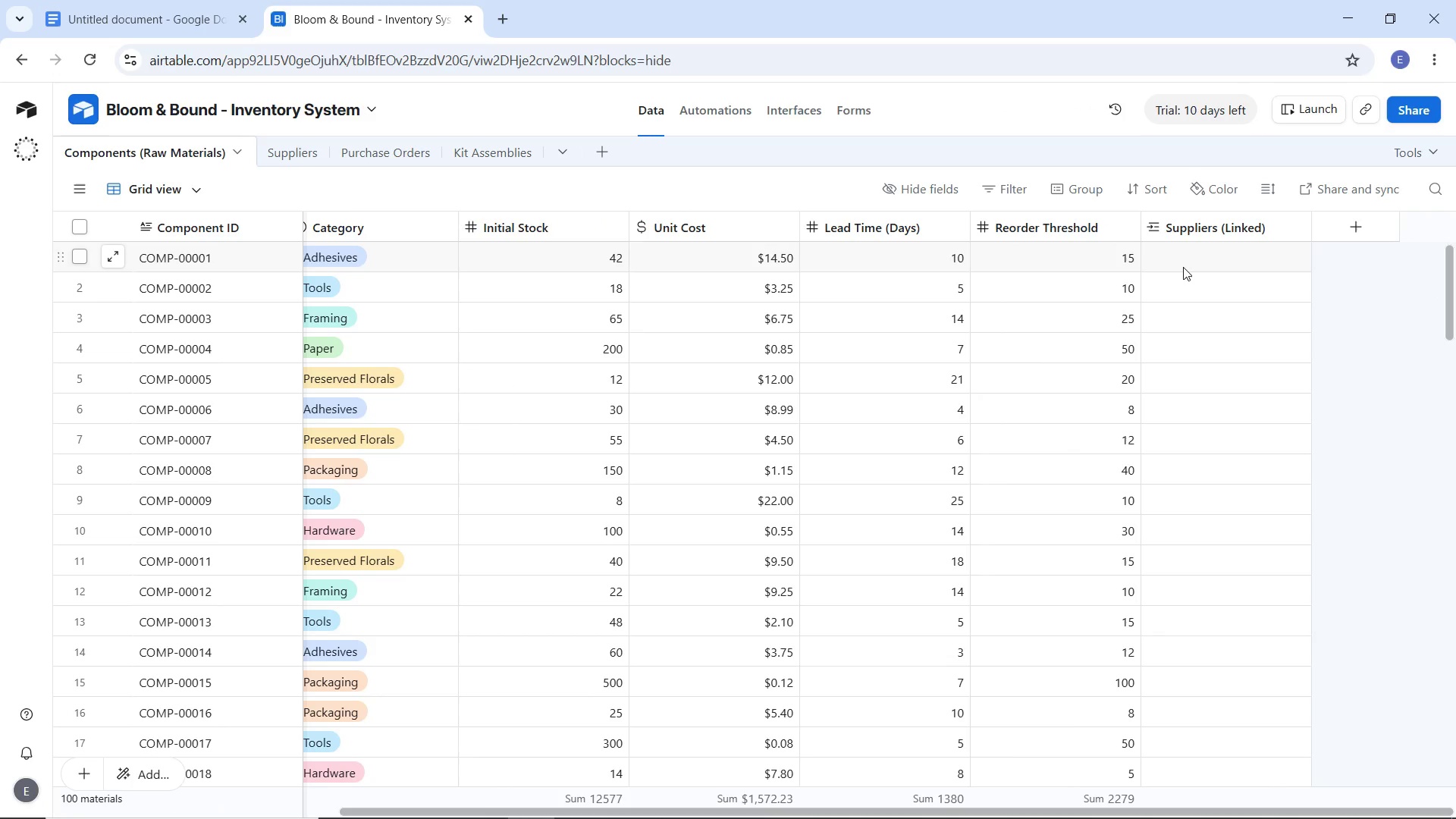 
double_click([1183, 267])
 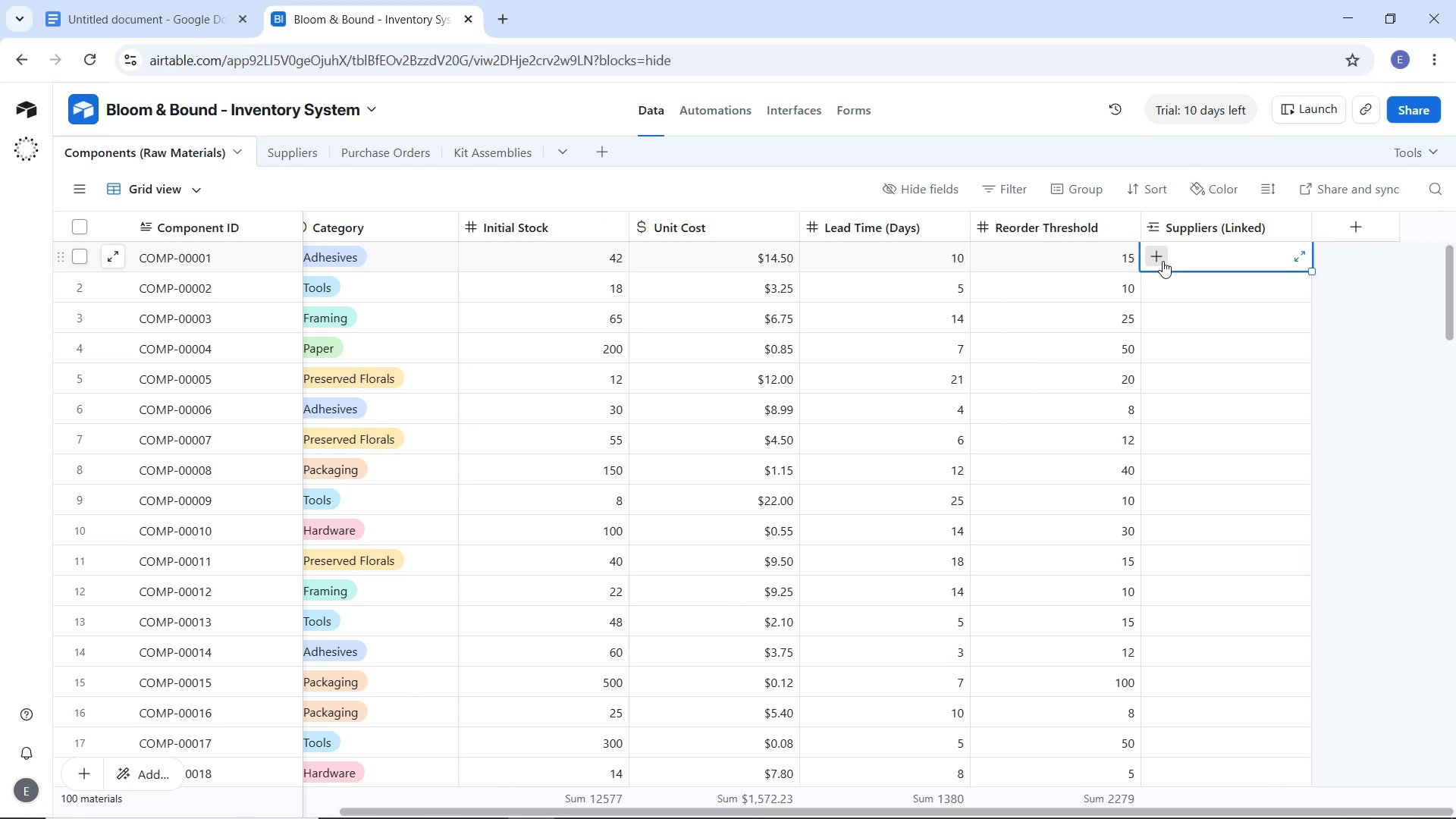 
left_click([1163, 261])
 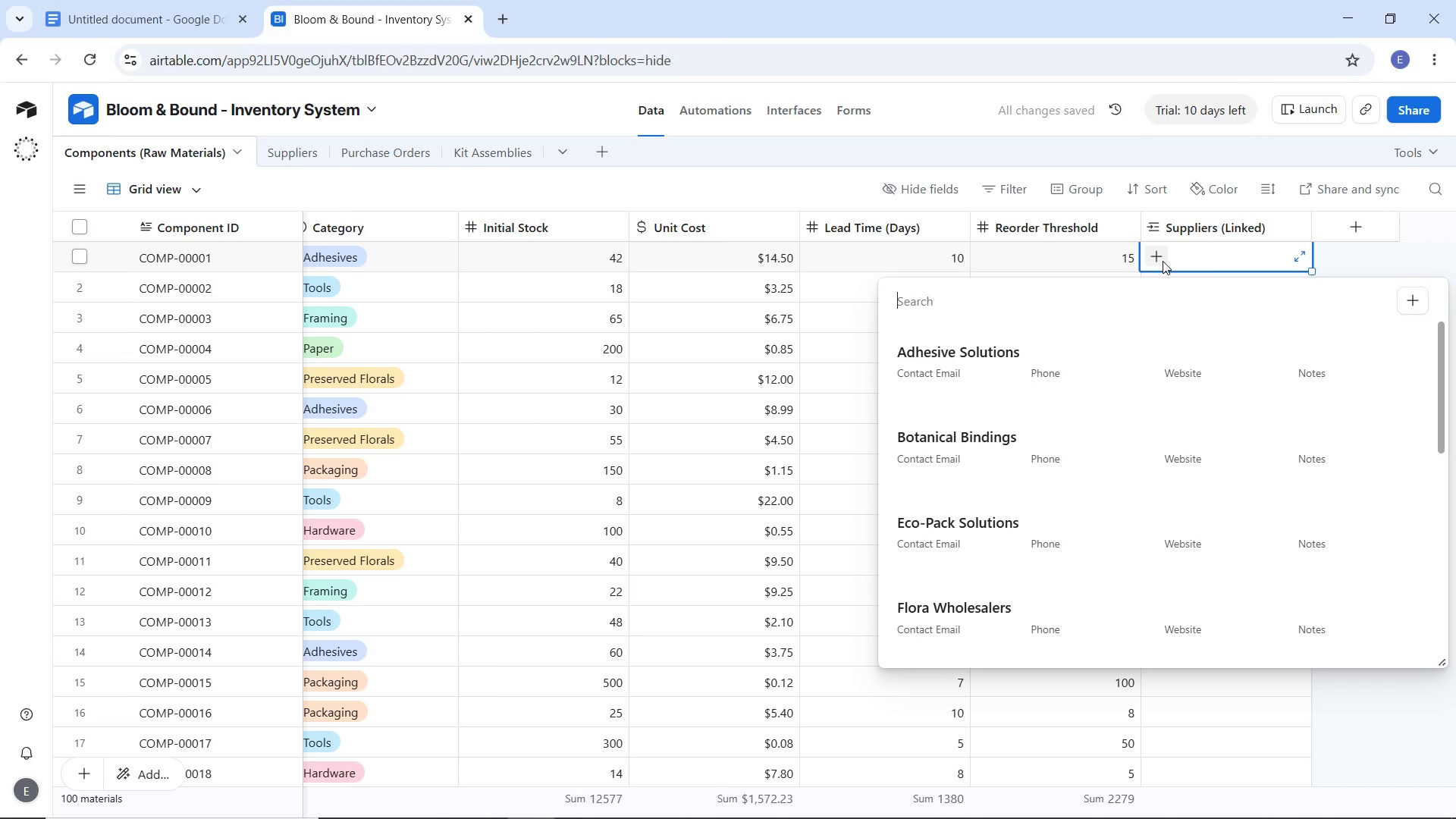 
wait(10.2)
 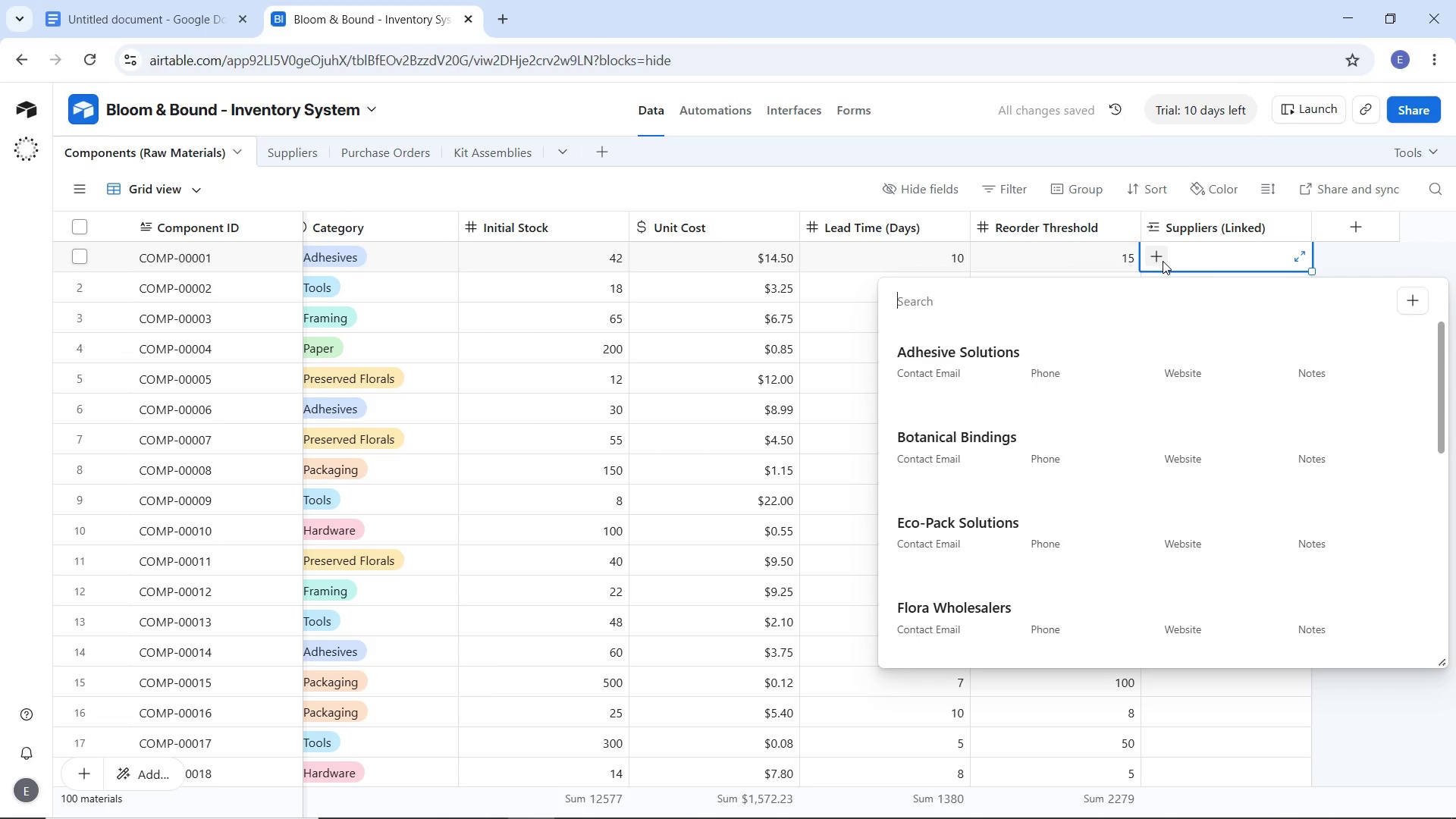 
left_click([1389, 262])
 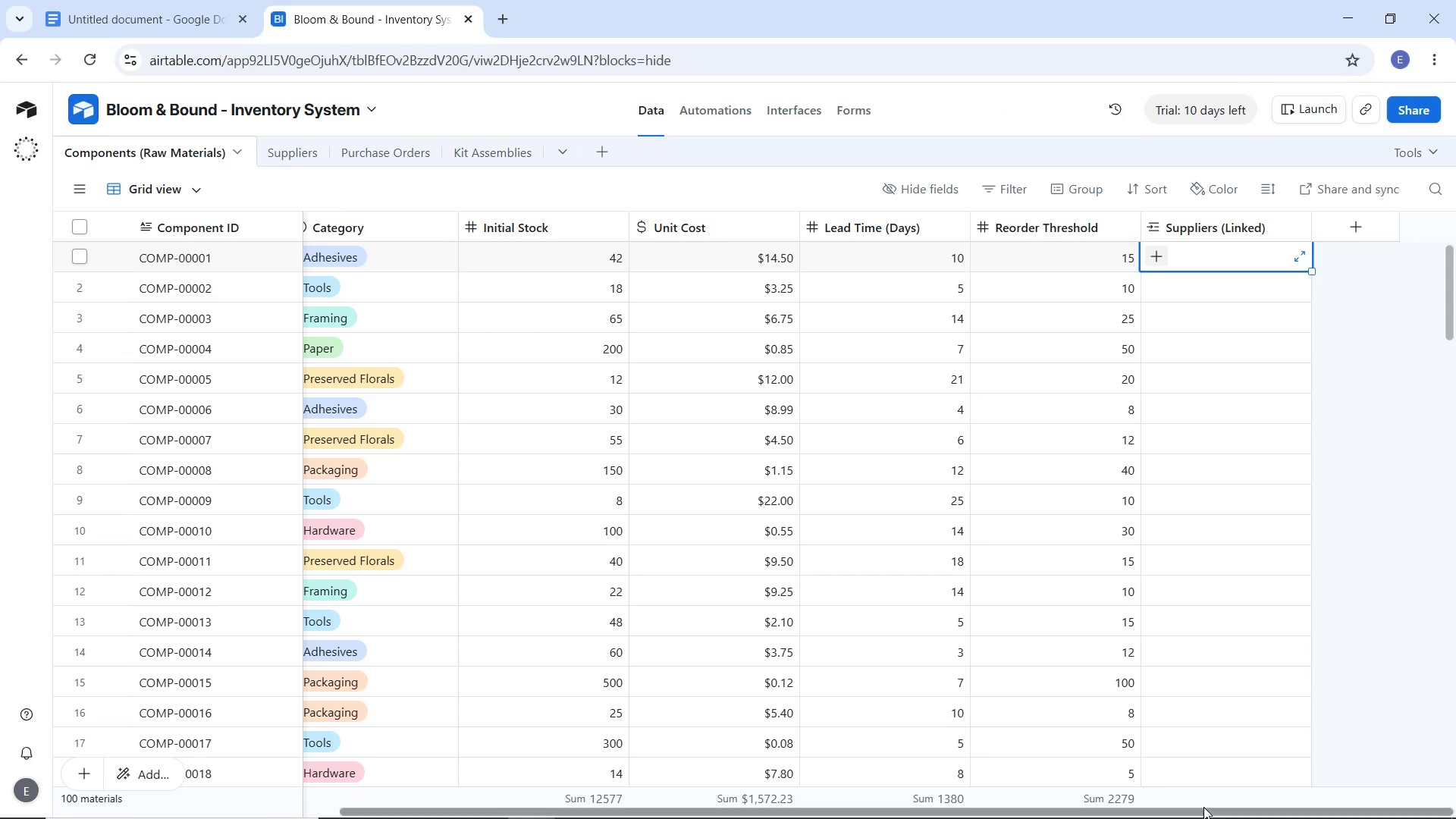 
left_click_drag(start_coordinate=[1203, 807], to_coordinate=[1059, 807])
 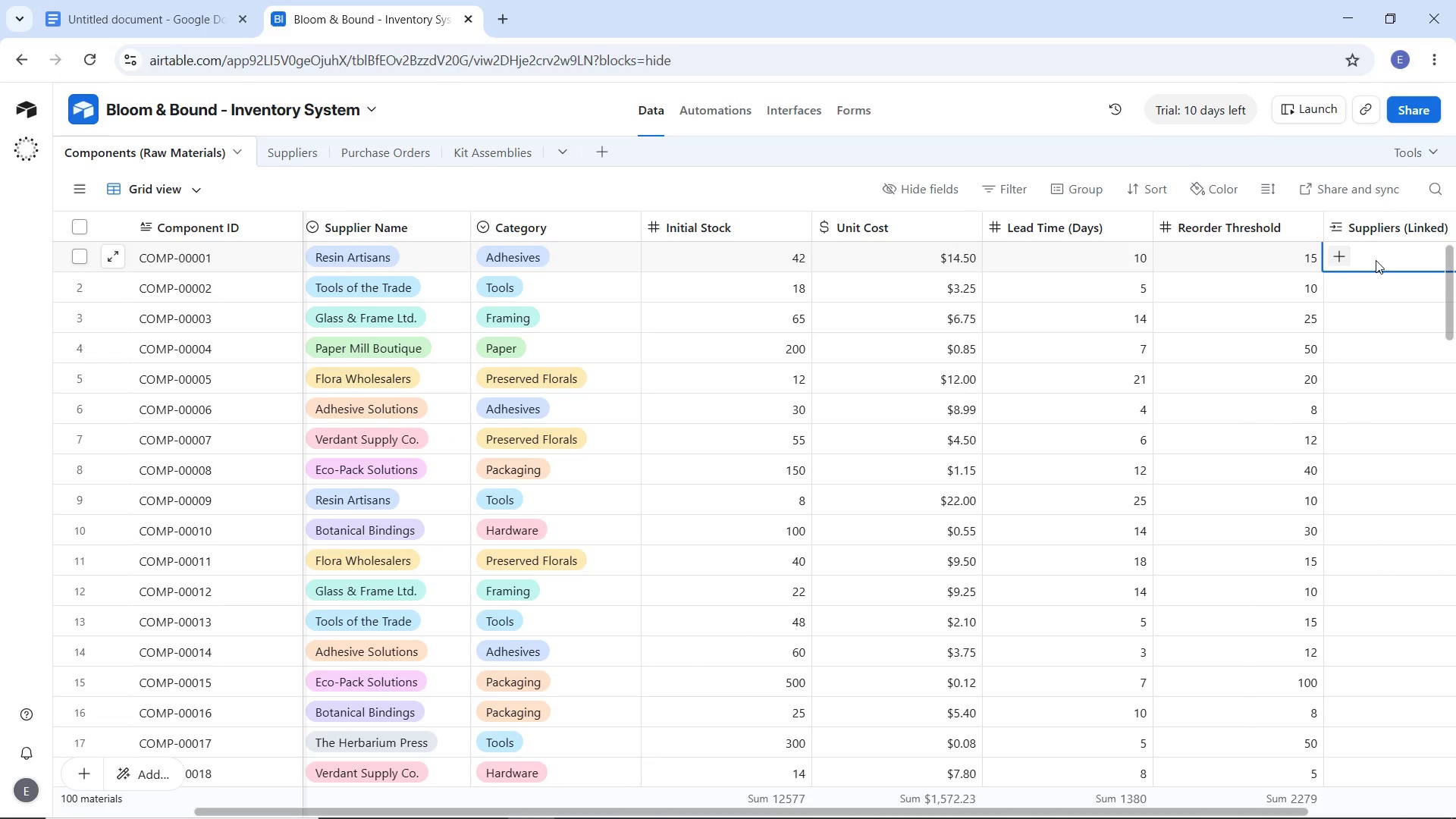 
double_click([1376, 260])
 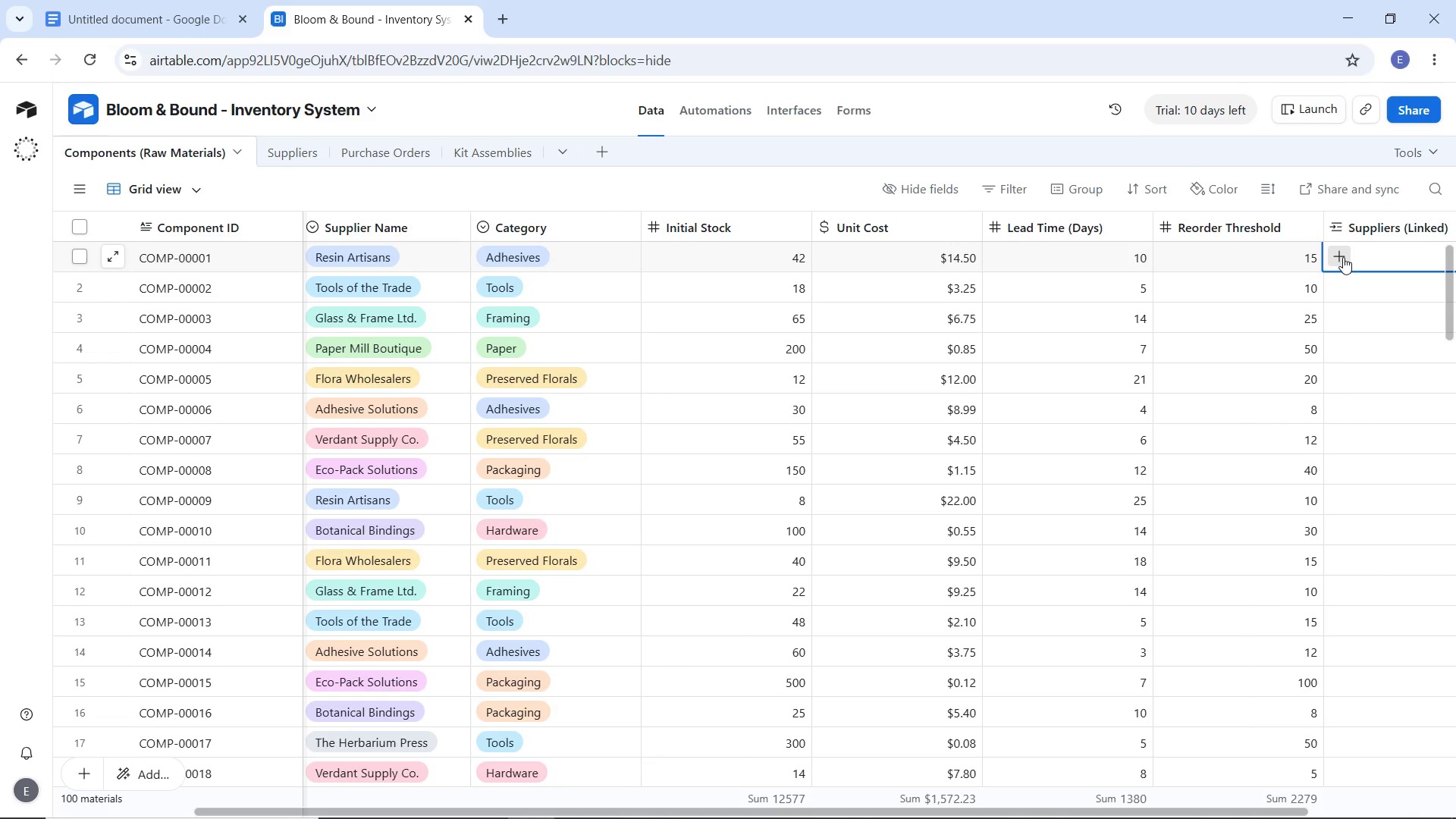 
left_click([1343, 257])
 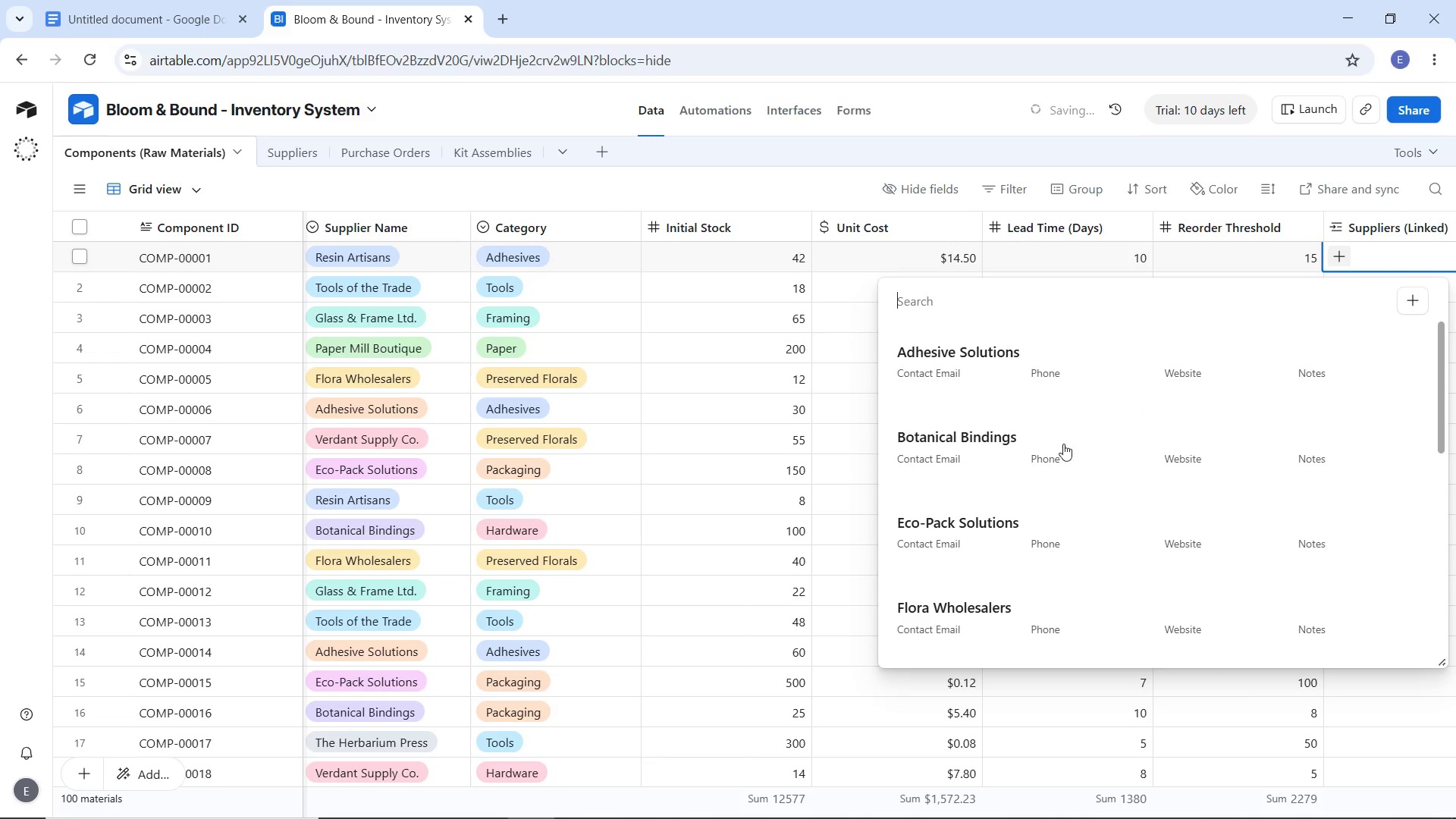 
scroll: coordinate [1061, 454], scroll_direction: down, amount: 3.0
 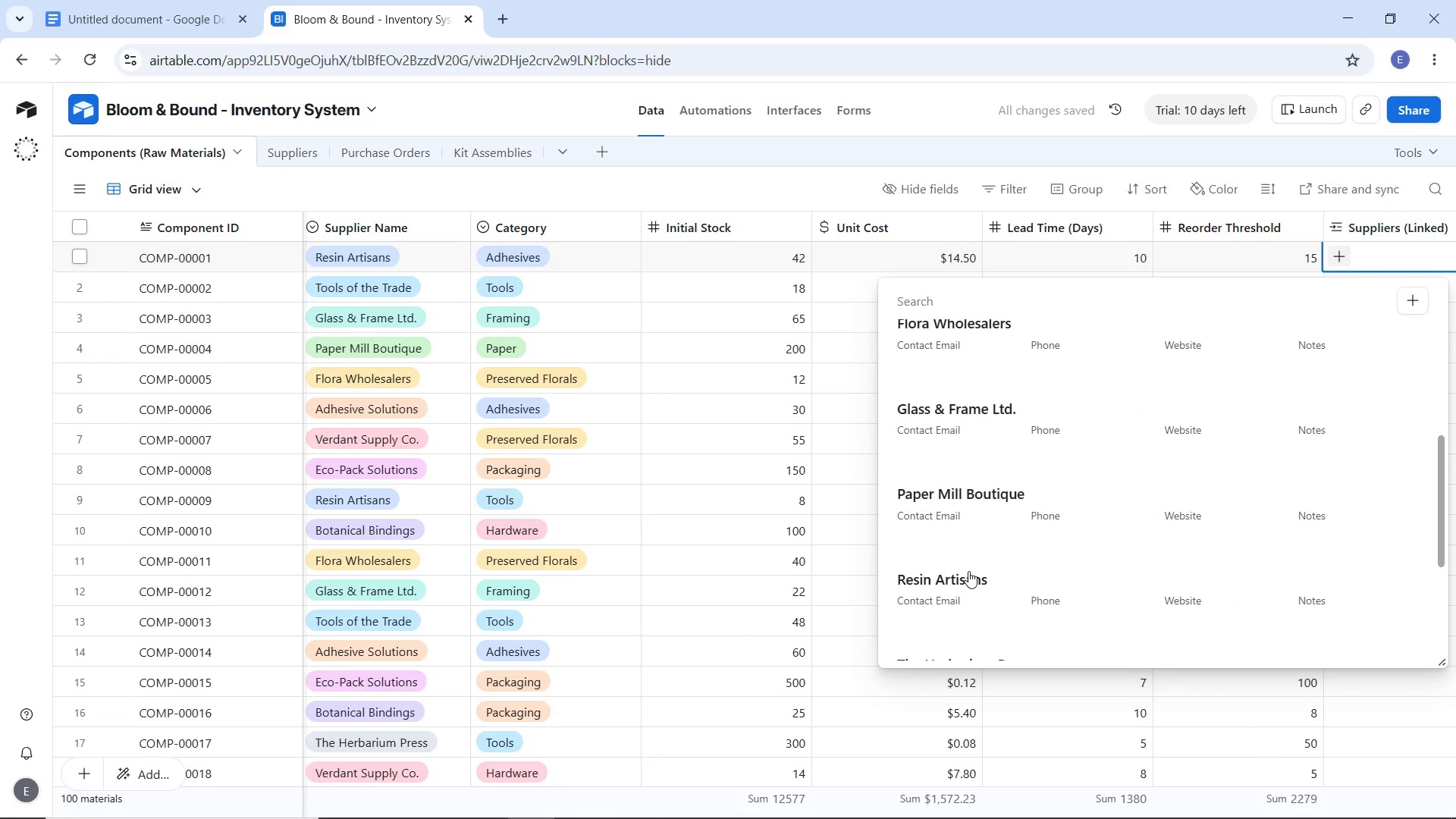 
left_click([968, 571])
 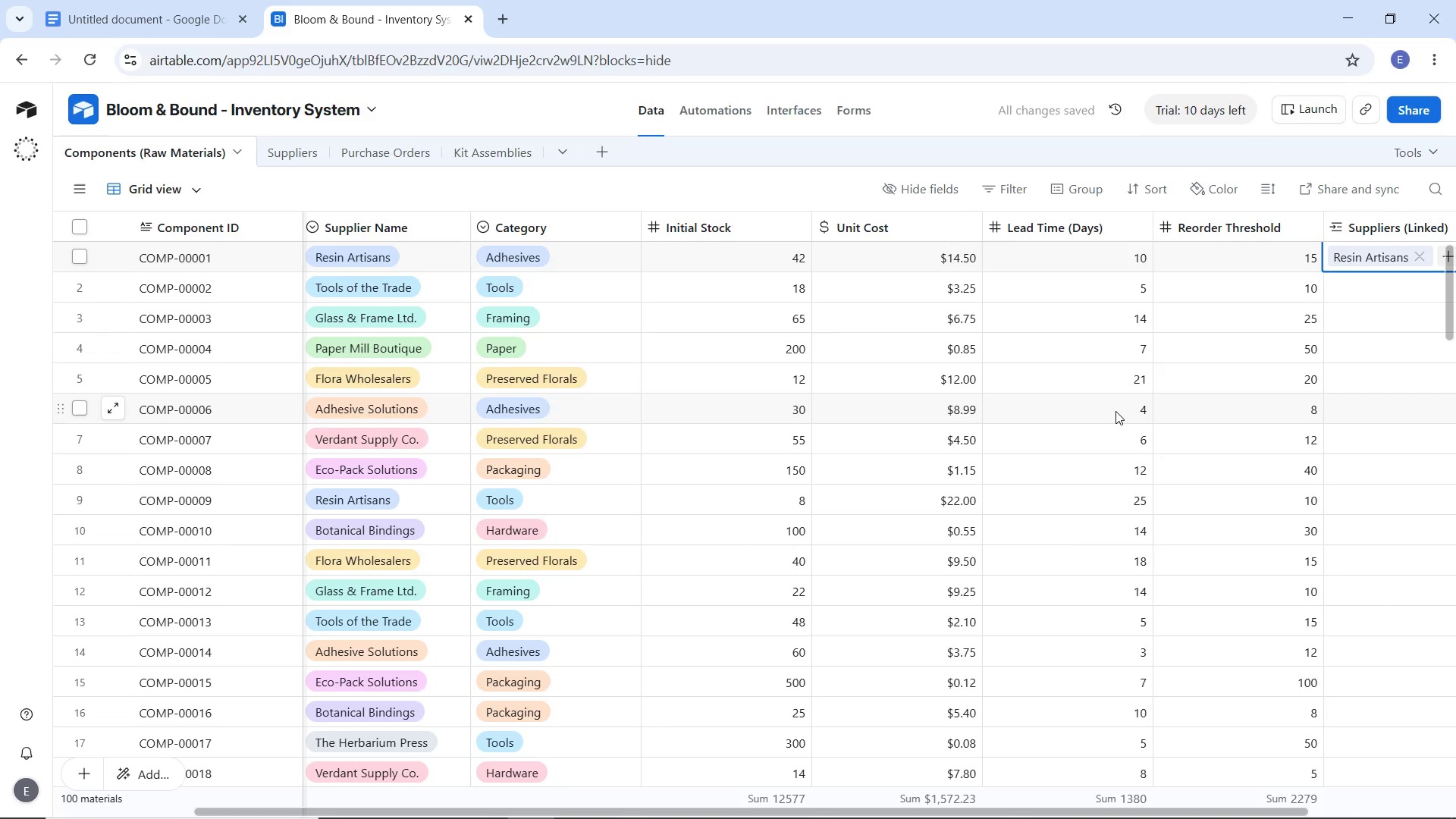 
wait(8.12)
 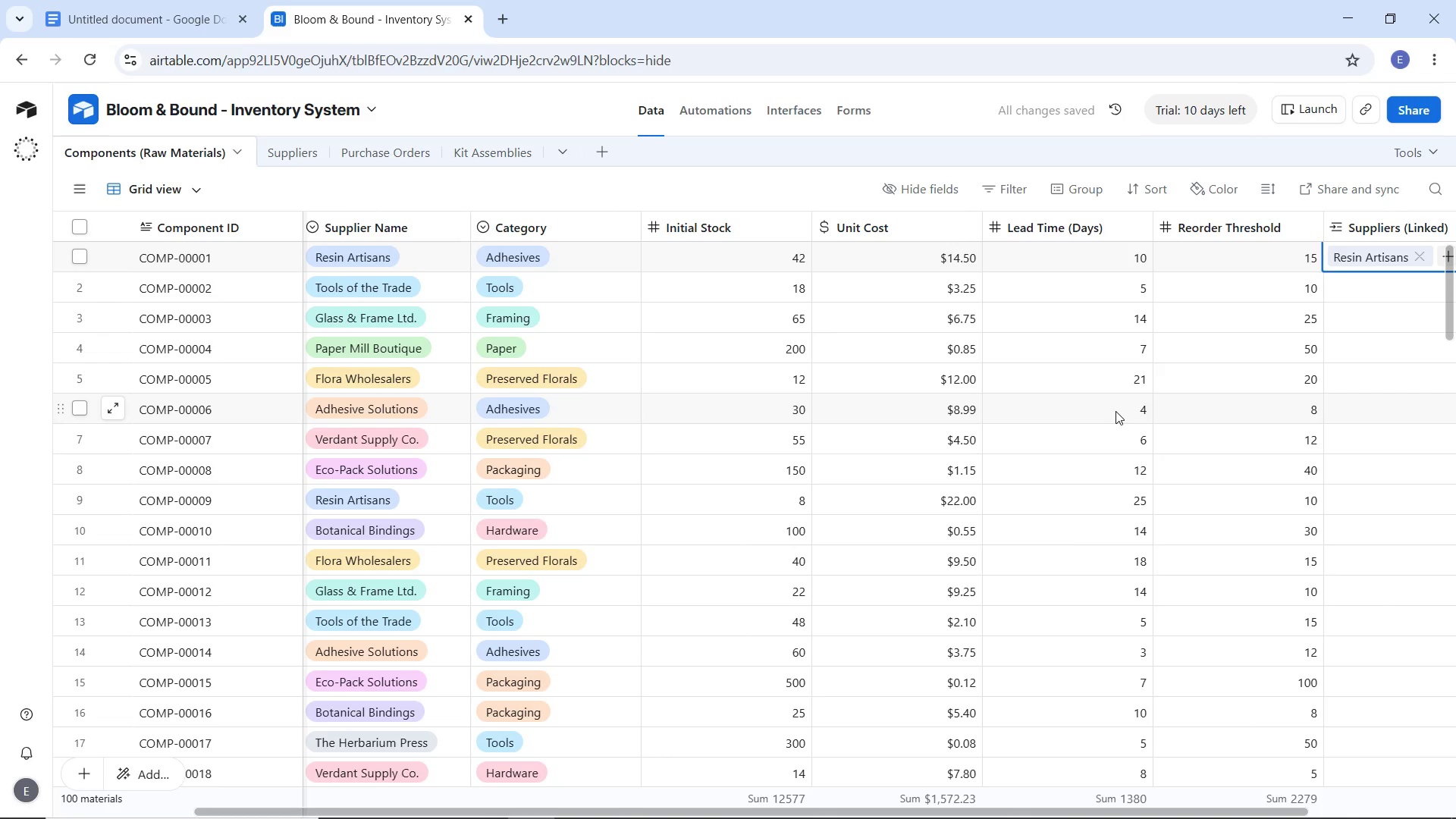 
left_click([1359, 294])
 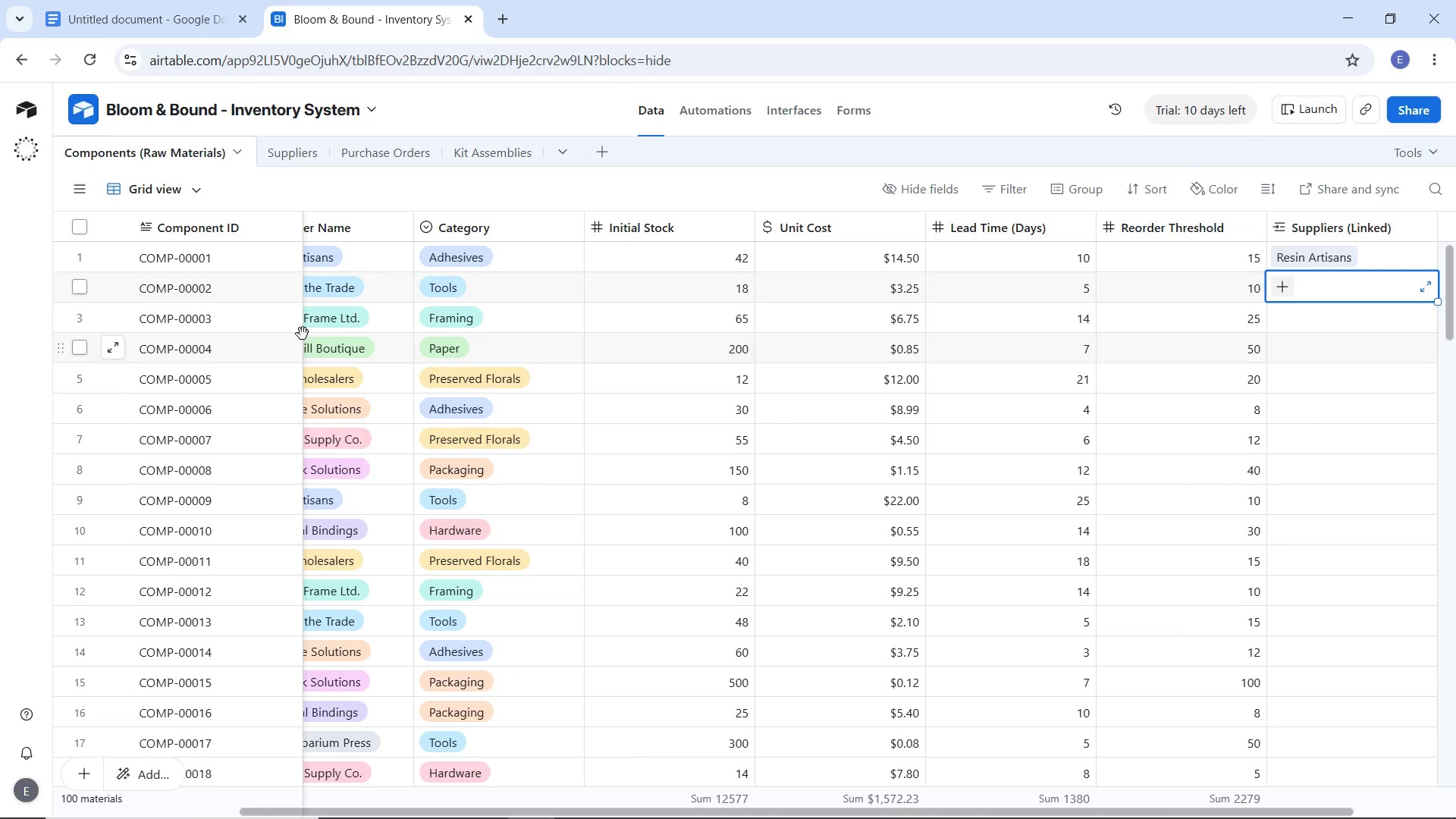 
left_click_drag(start_coordinate=[306, 335], to_coordinate=[229, 334])
 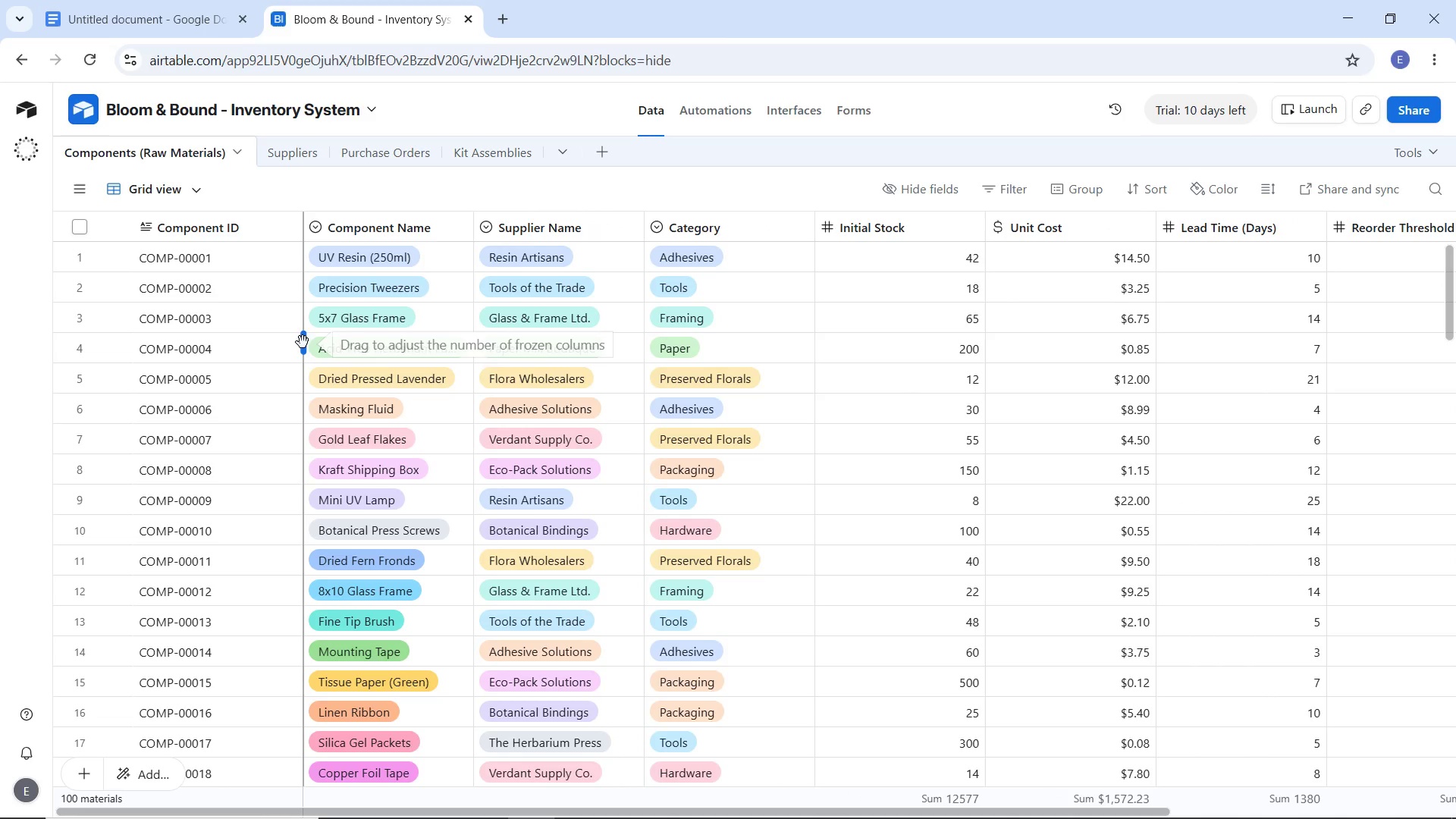 
left_click_drag(start_coordinate=[303, 342], to_coordinate=[253, 316])
 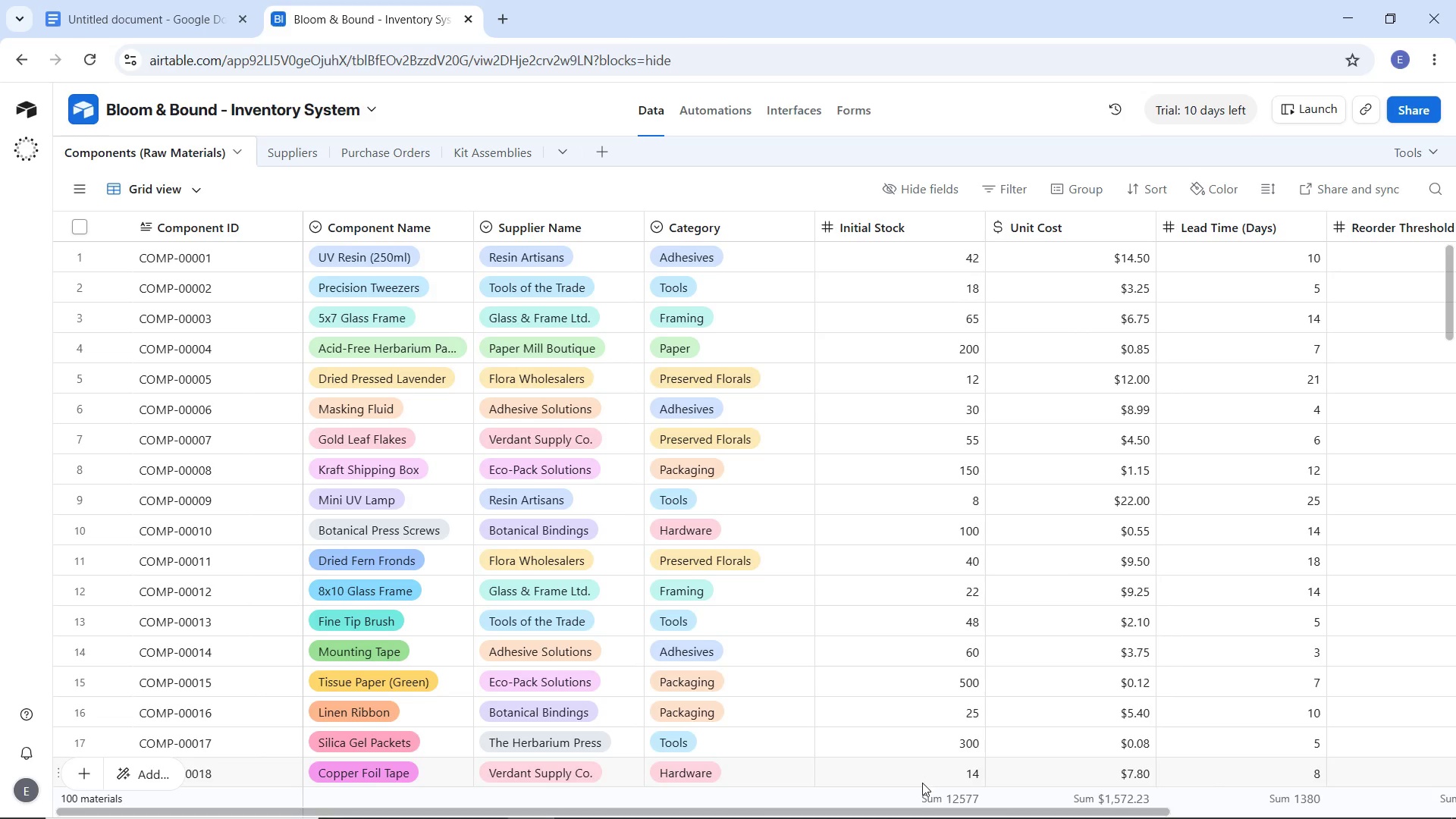 
wait(5.39)
 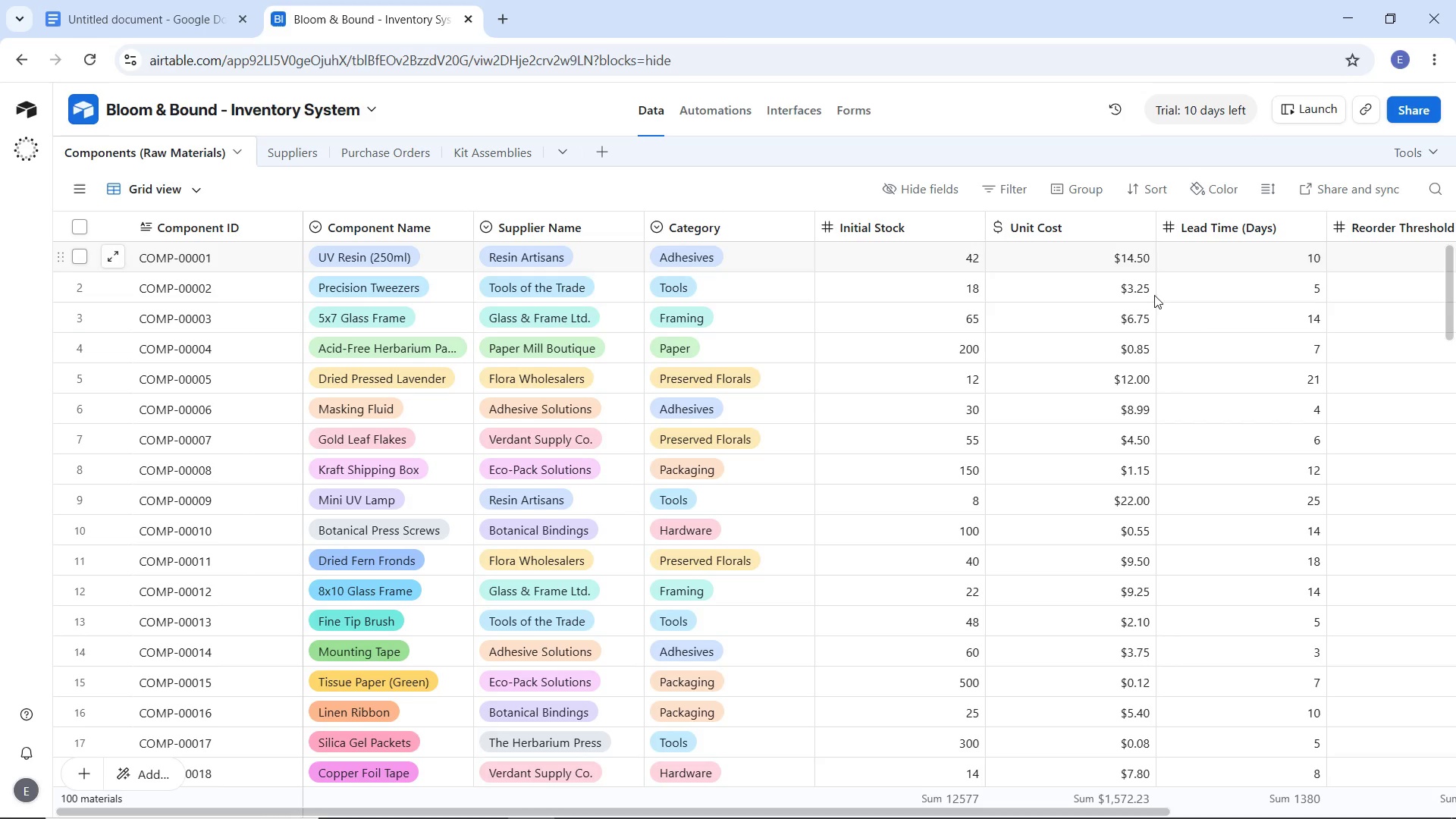 
left_click_drag(start_coordinate=[942, 808], to_coordinate=[1084, 800])
 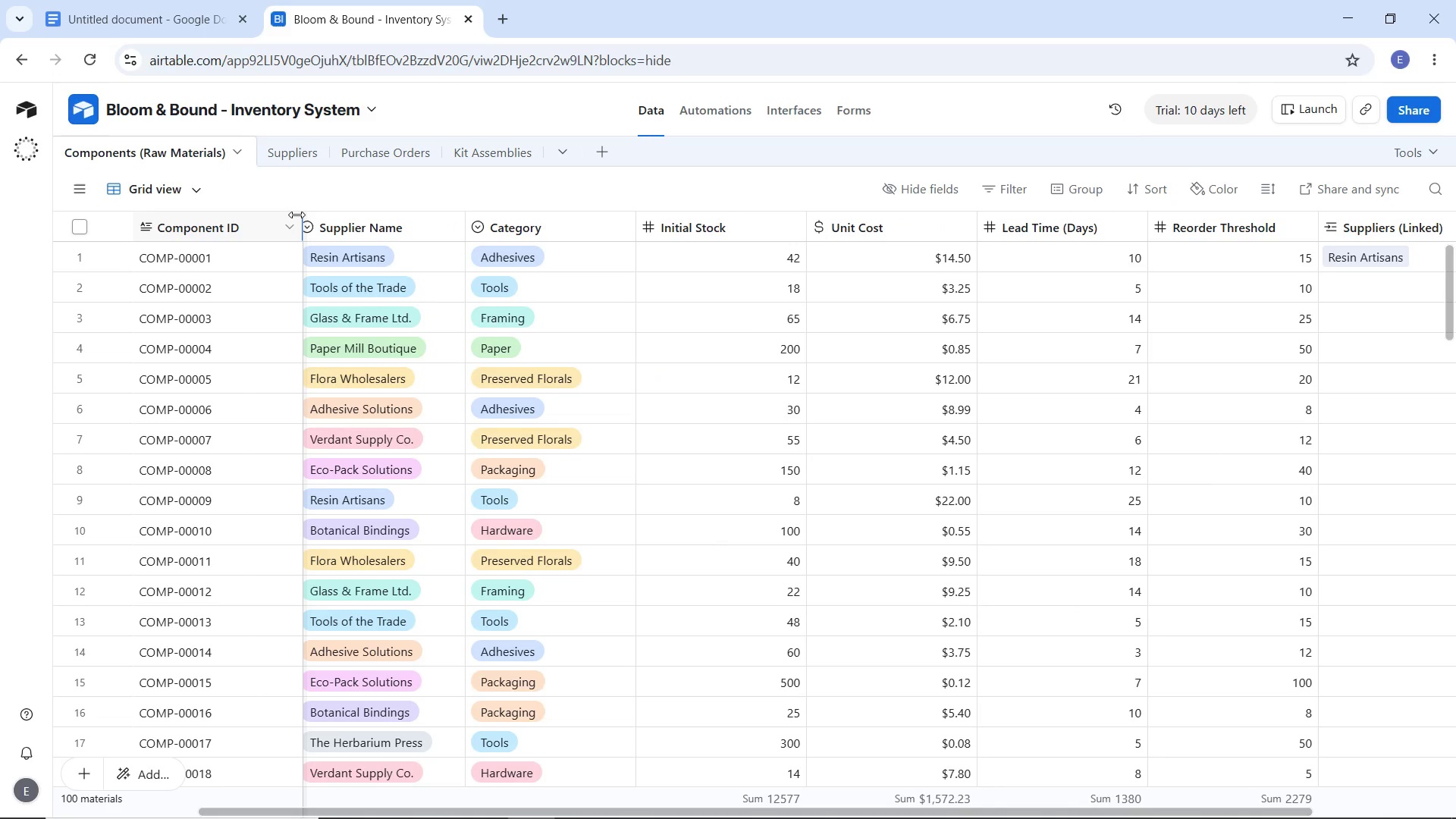 
left_click_drag(start_coordinate=[297, 215], to_coordinate=[227, 195])
 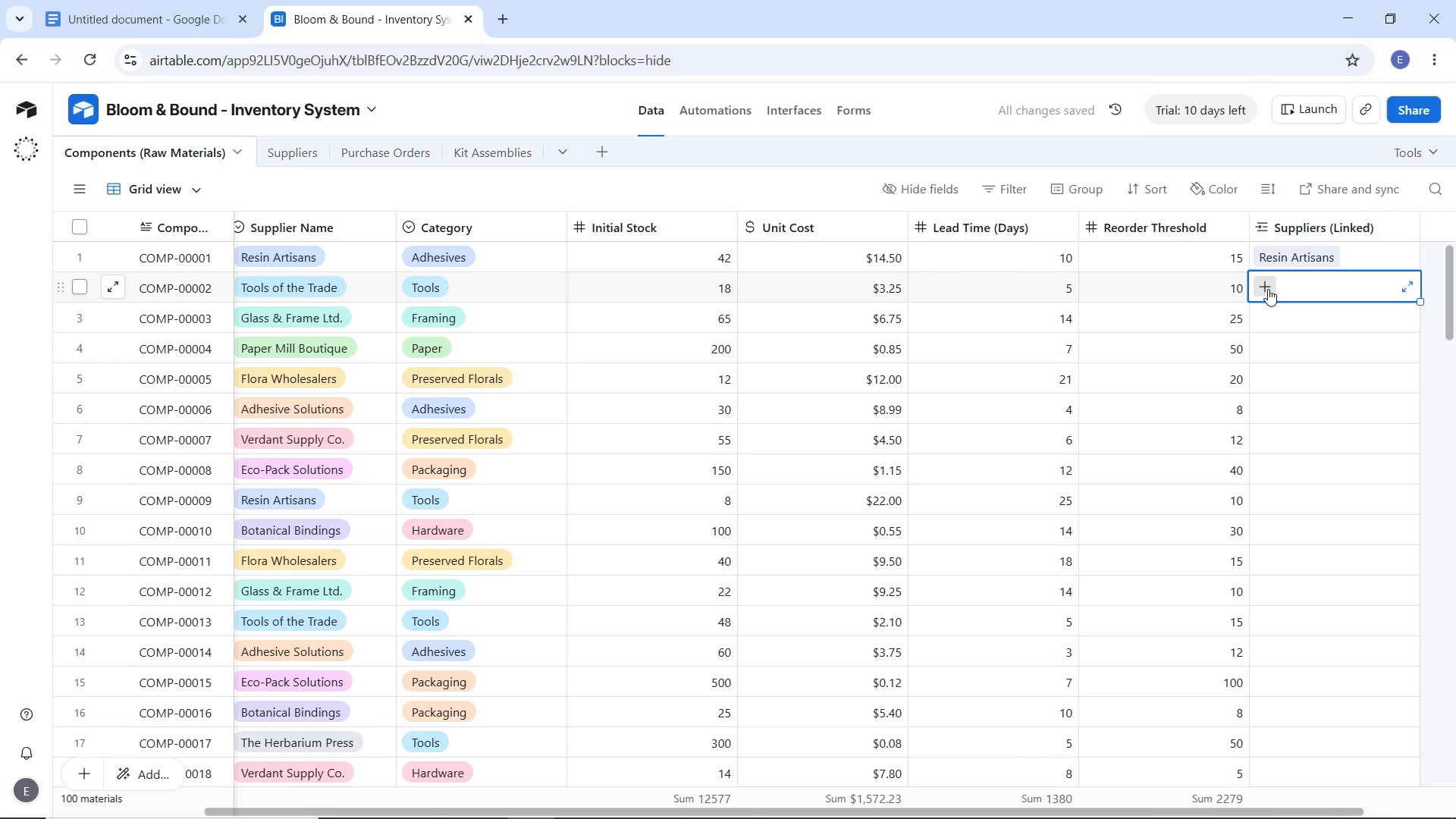 
double_click([1268, 289])
 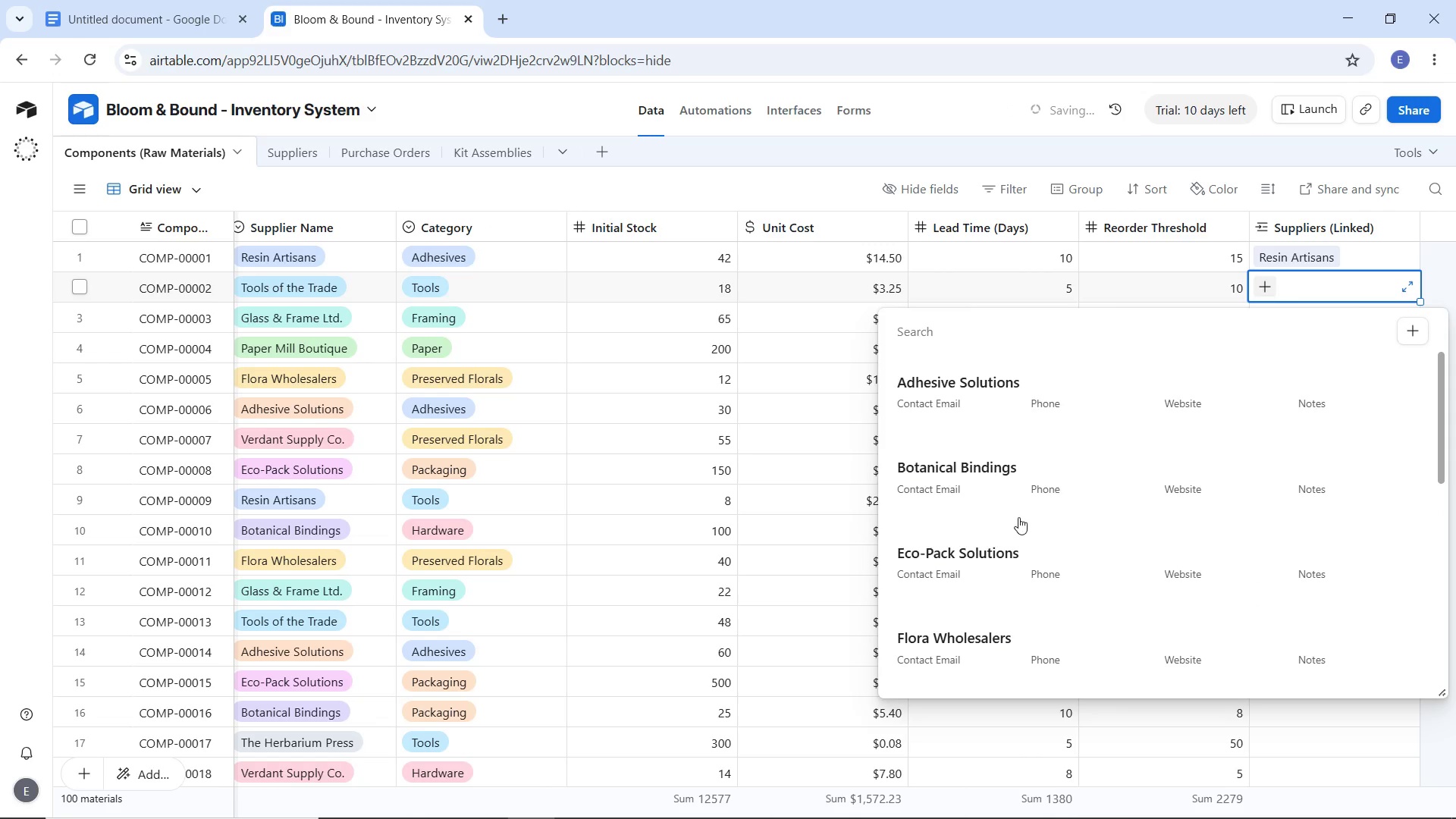 
scroll: coordinate [949, 585], scroll_direction: down, amount: 7.0
 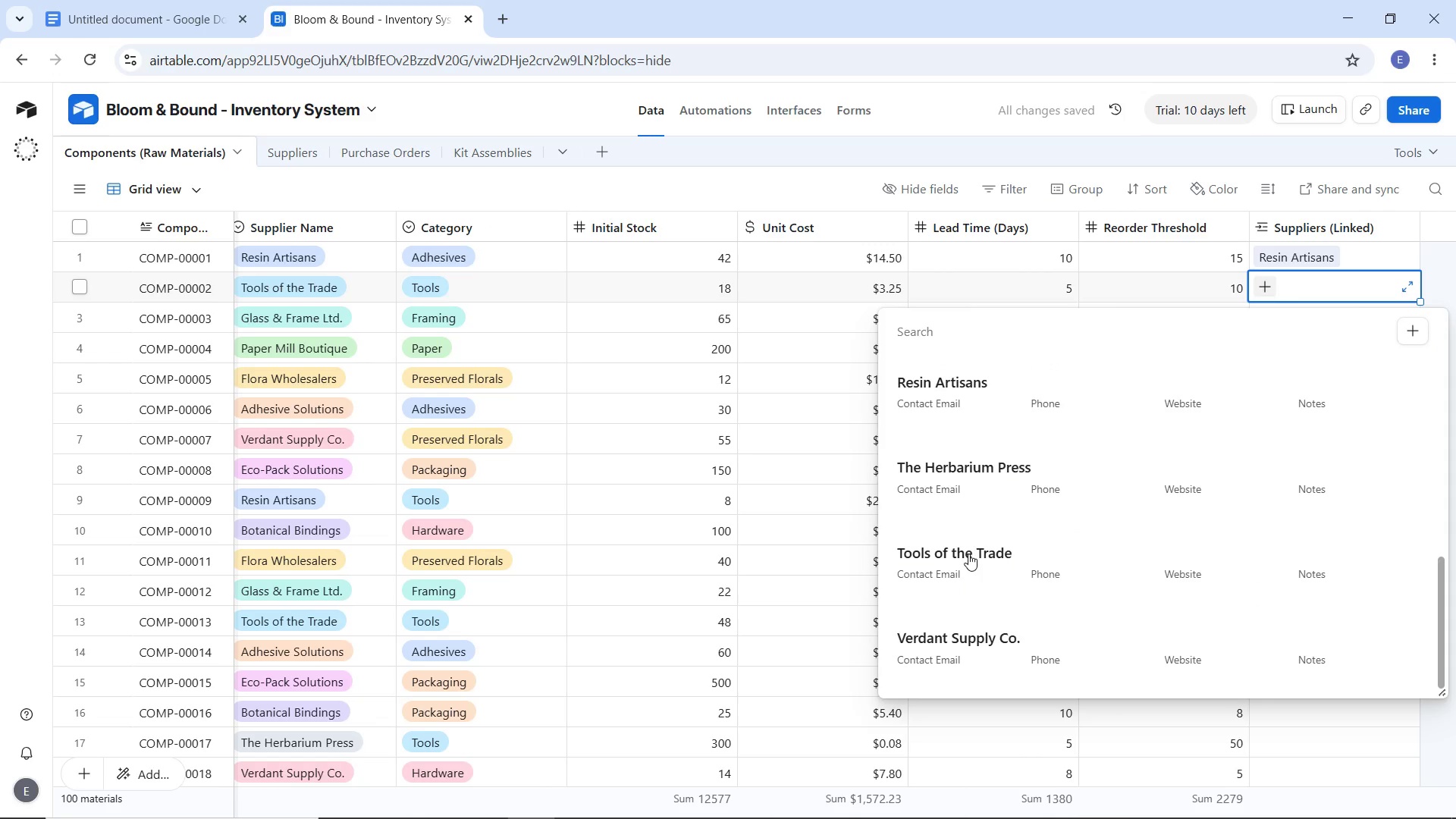 
left_click([968, 554])
 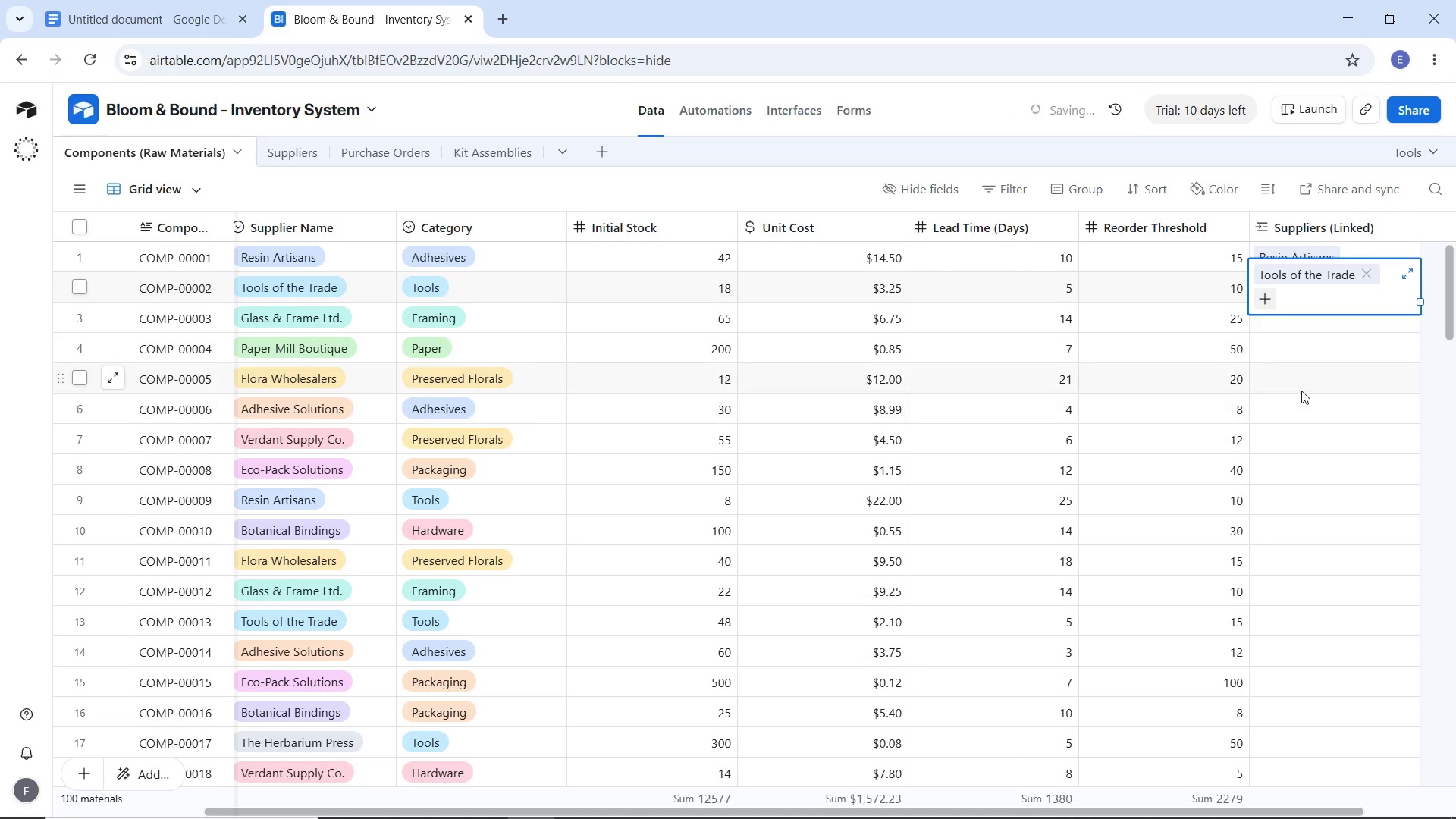 
left_click([1301, 390])
 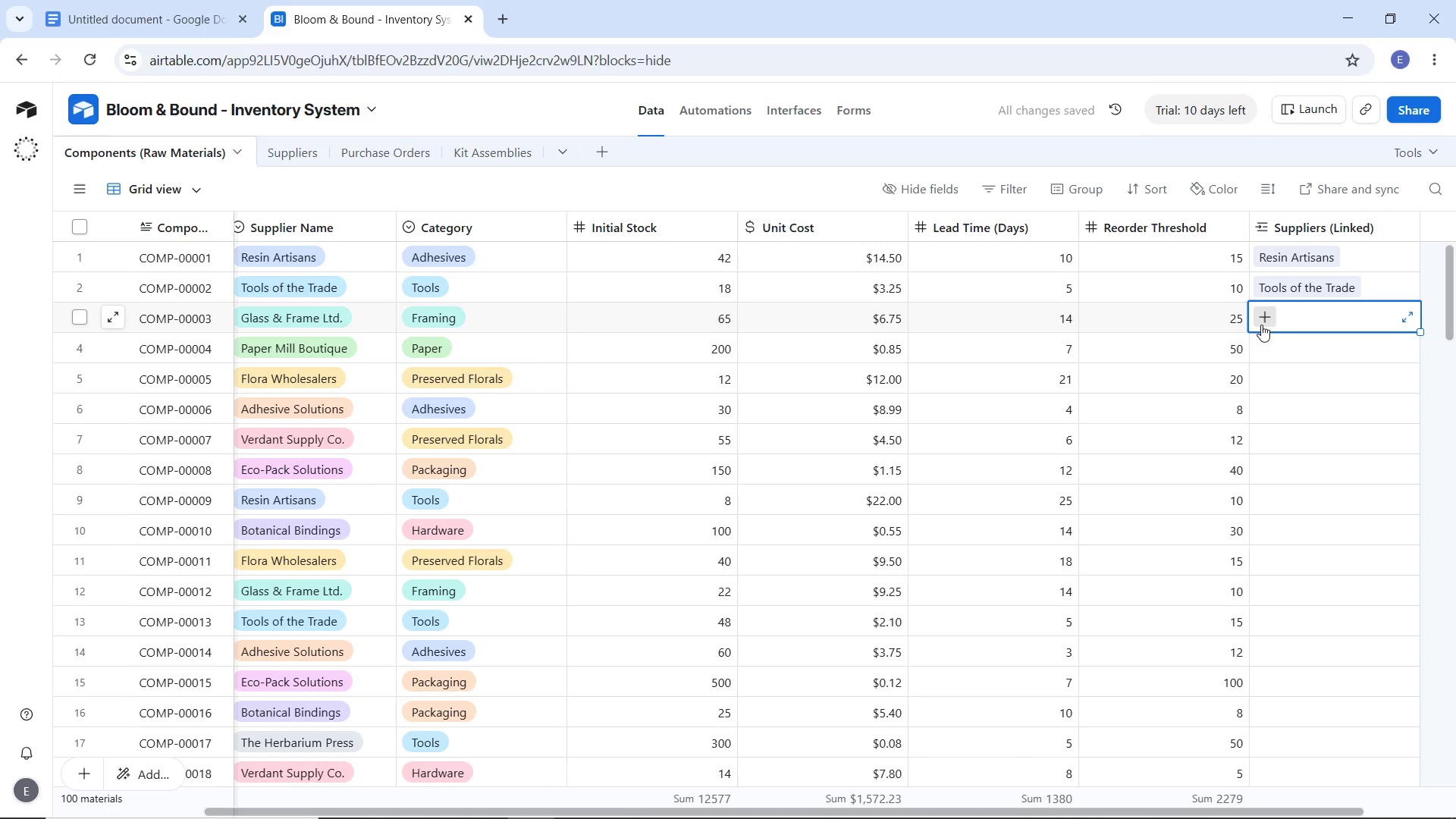 
double_click([1261, 325])
 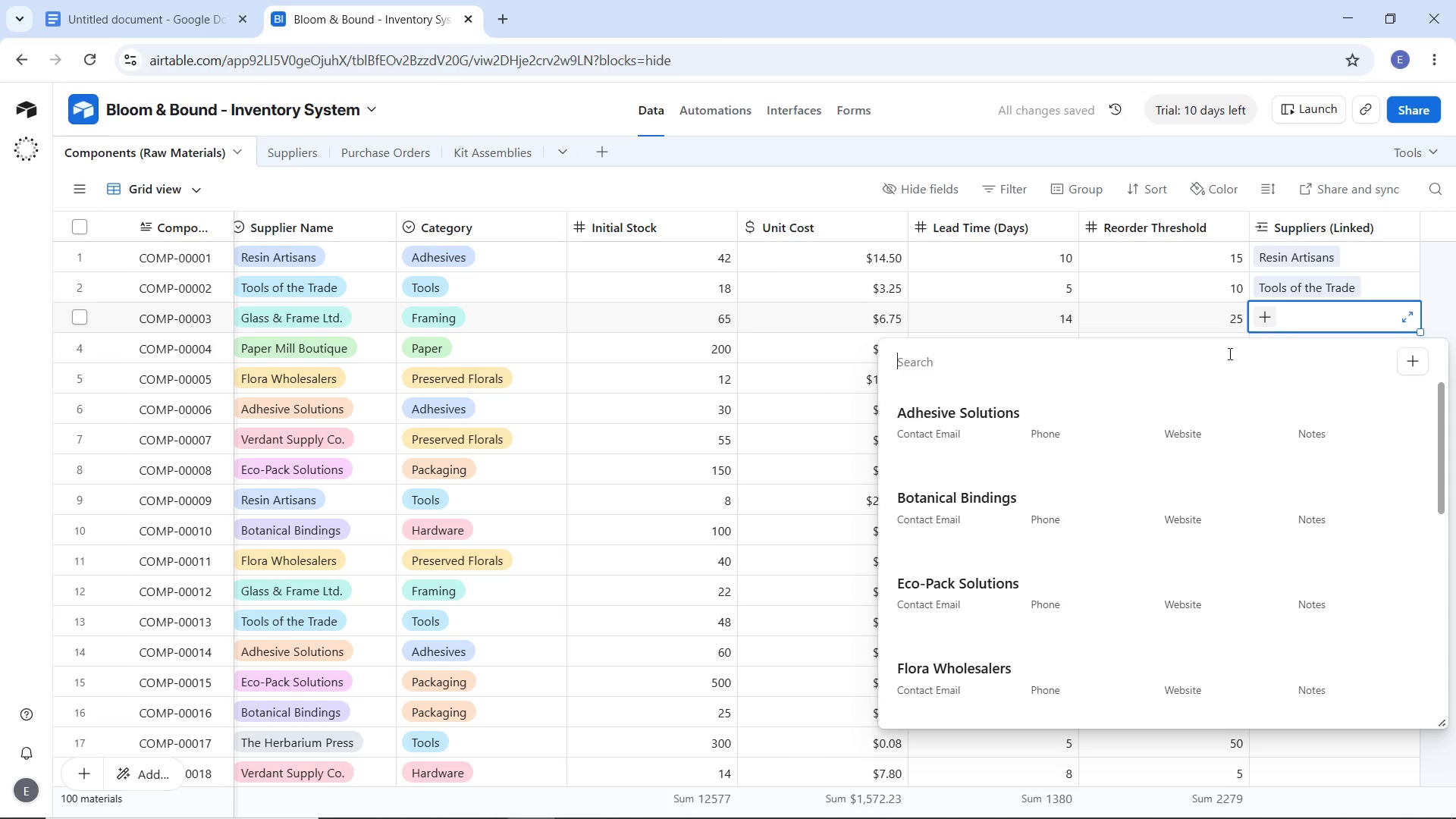 
scroll: coordinate [994, 562], scroll_direction: down, amount: 3.0
 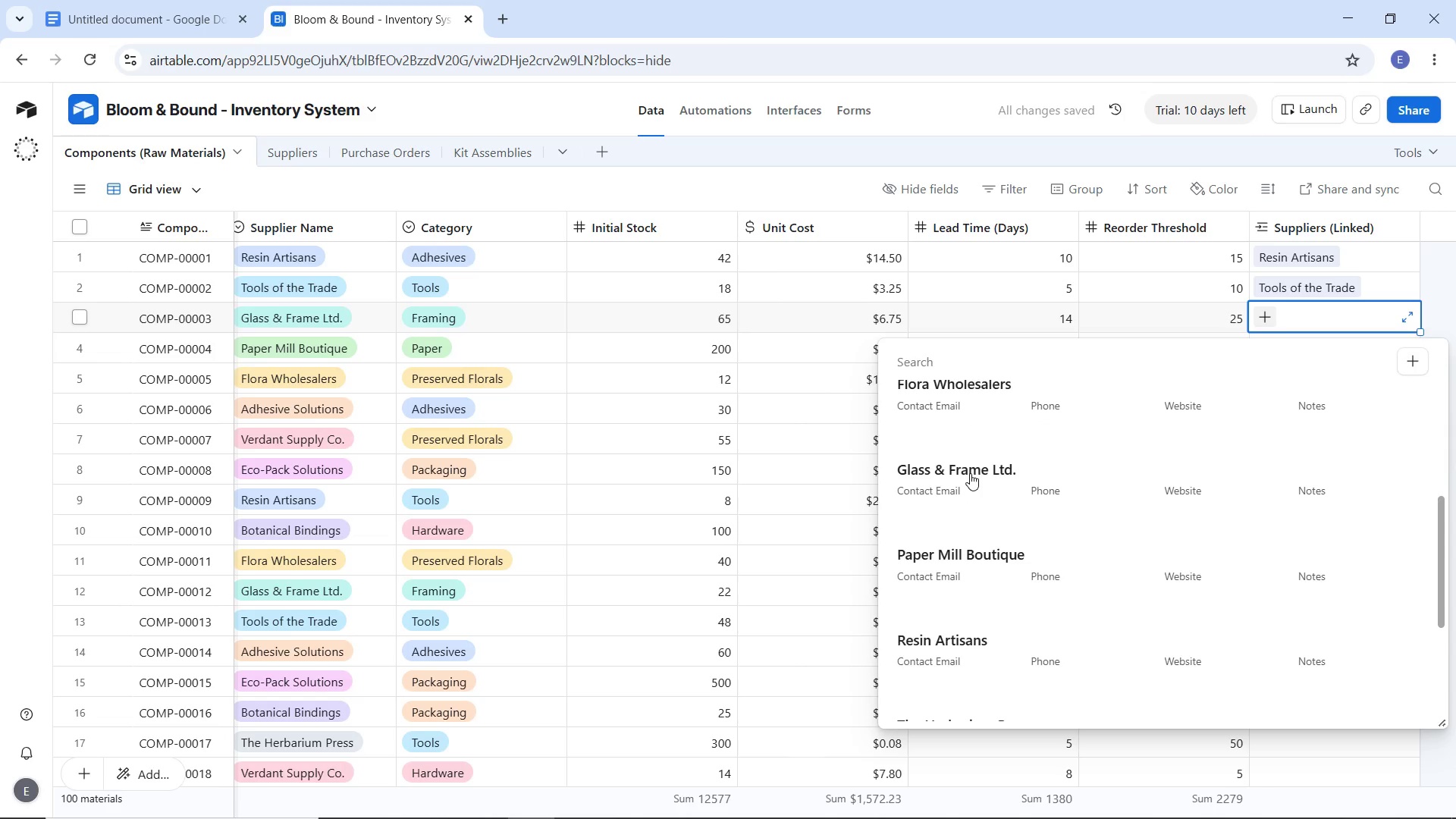 
left_click([970, 473])
 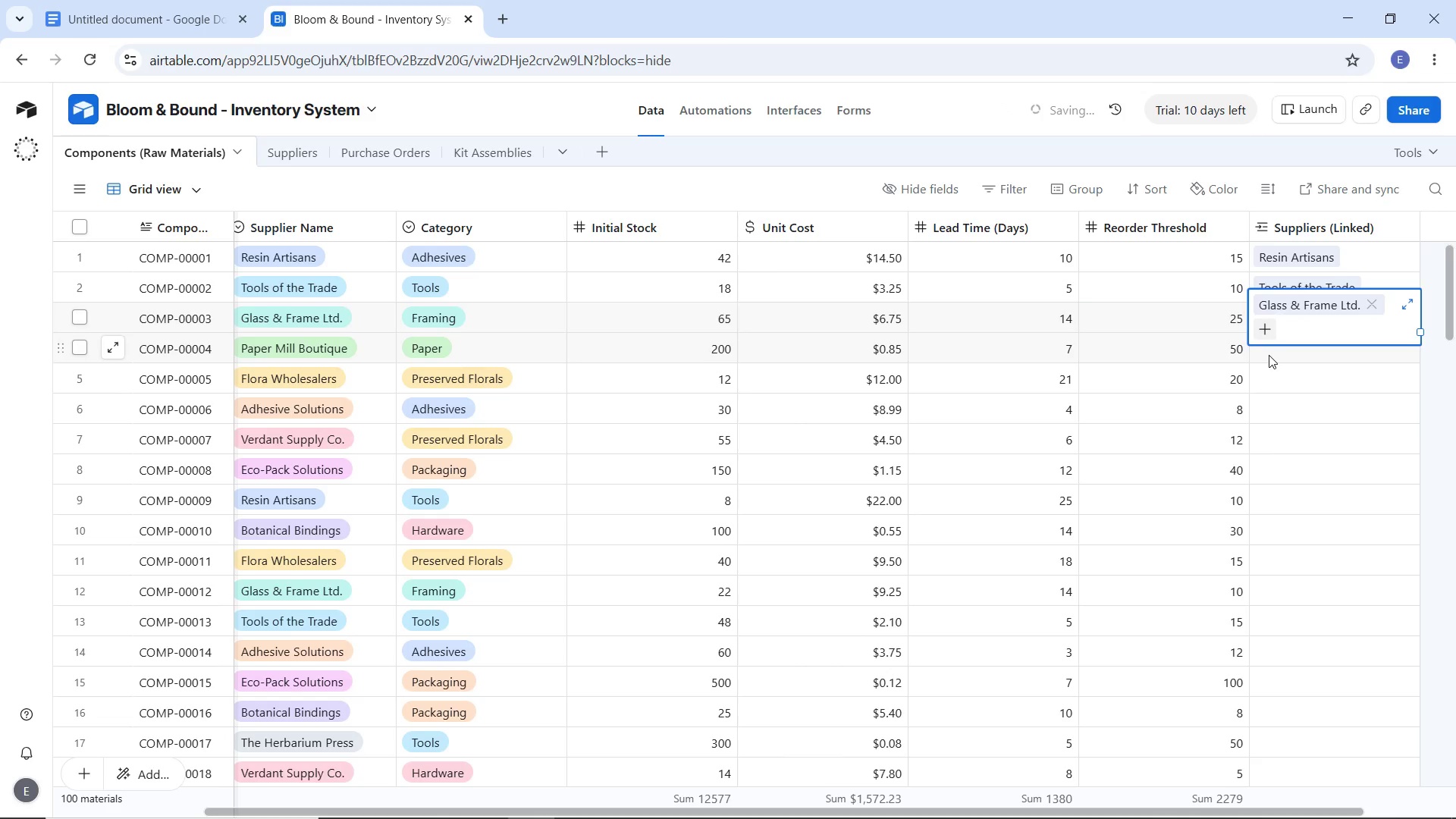 
double_click([1269, 355])
 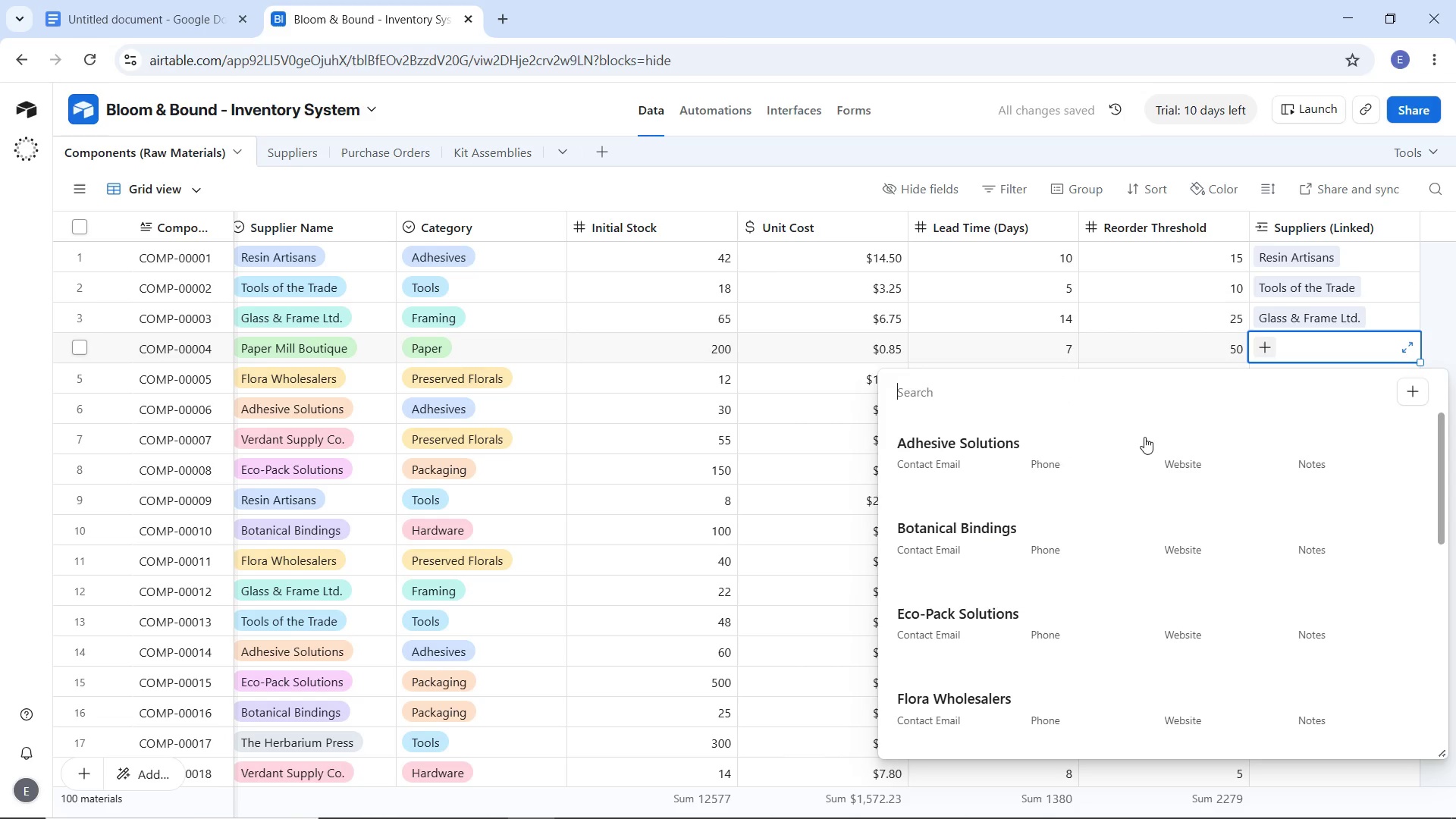 
scroll: coordinate [1081, 557], scroll_direction: down, amount: 4.0
 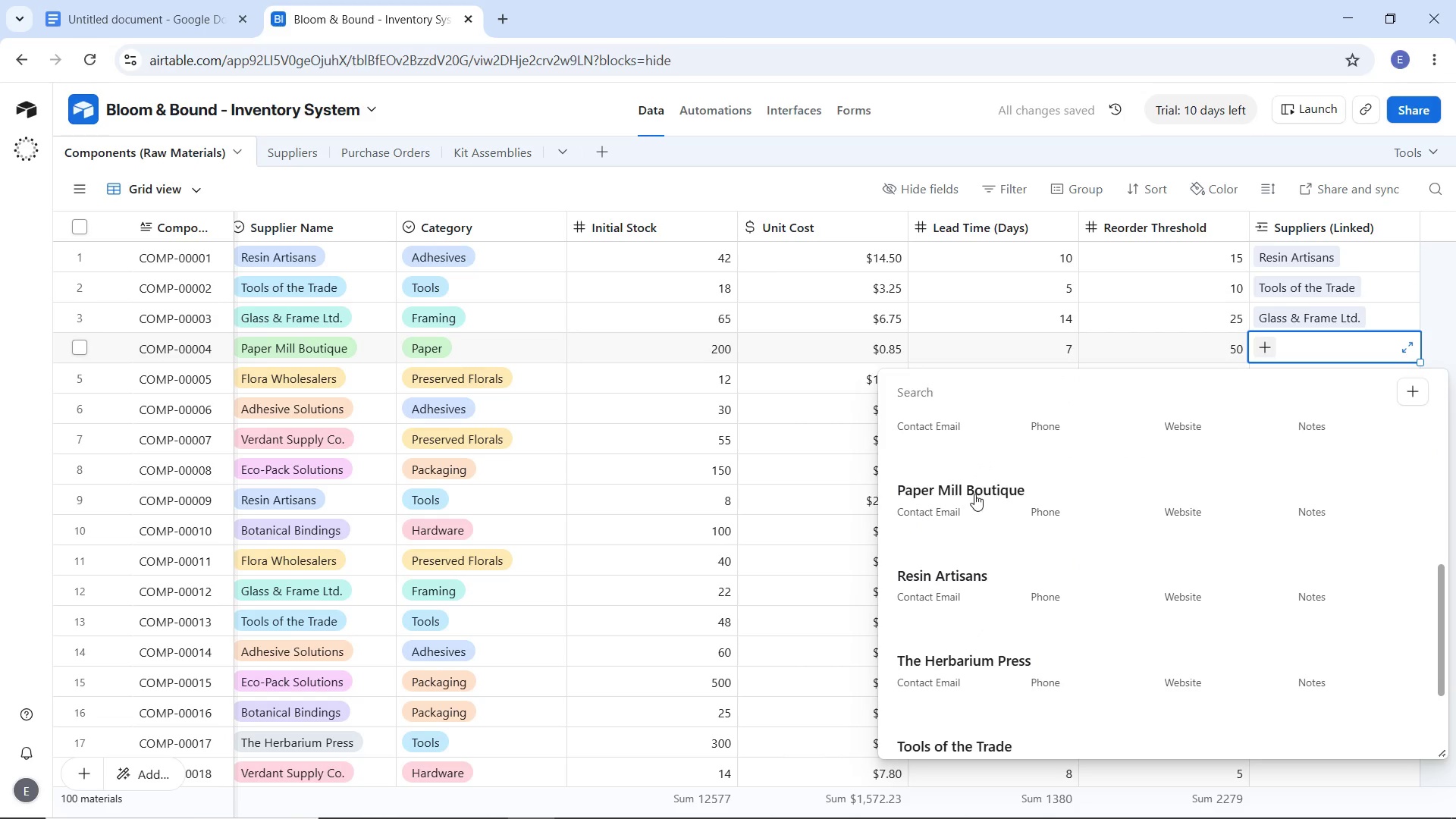 
left_click([974, 488])
 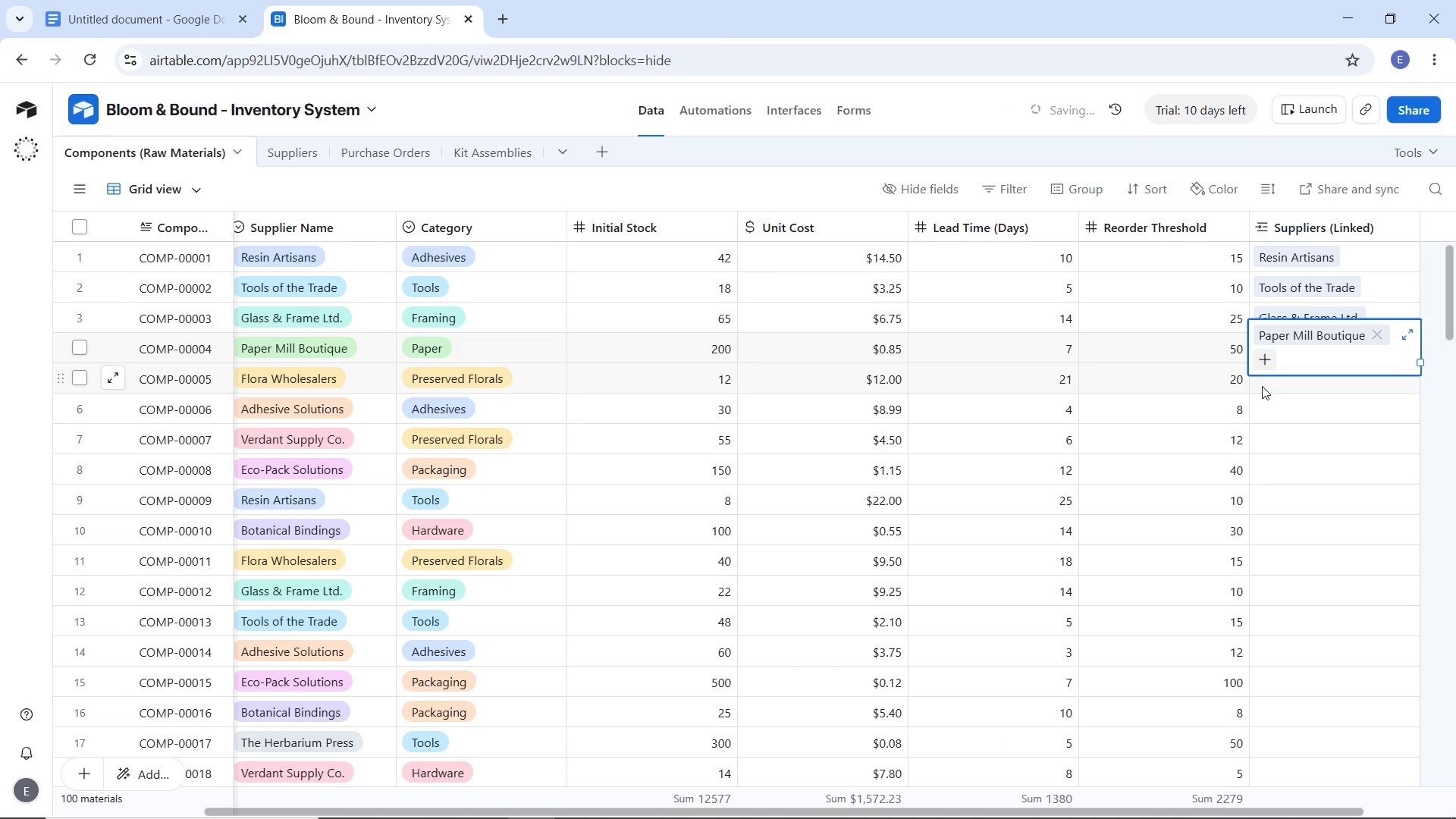 
double_click([1262, 386])
 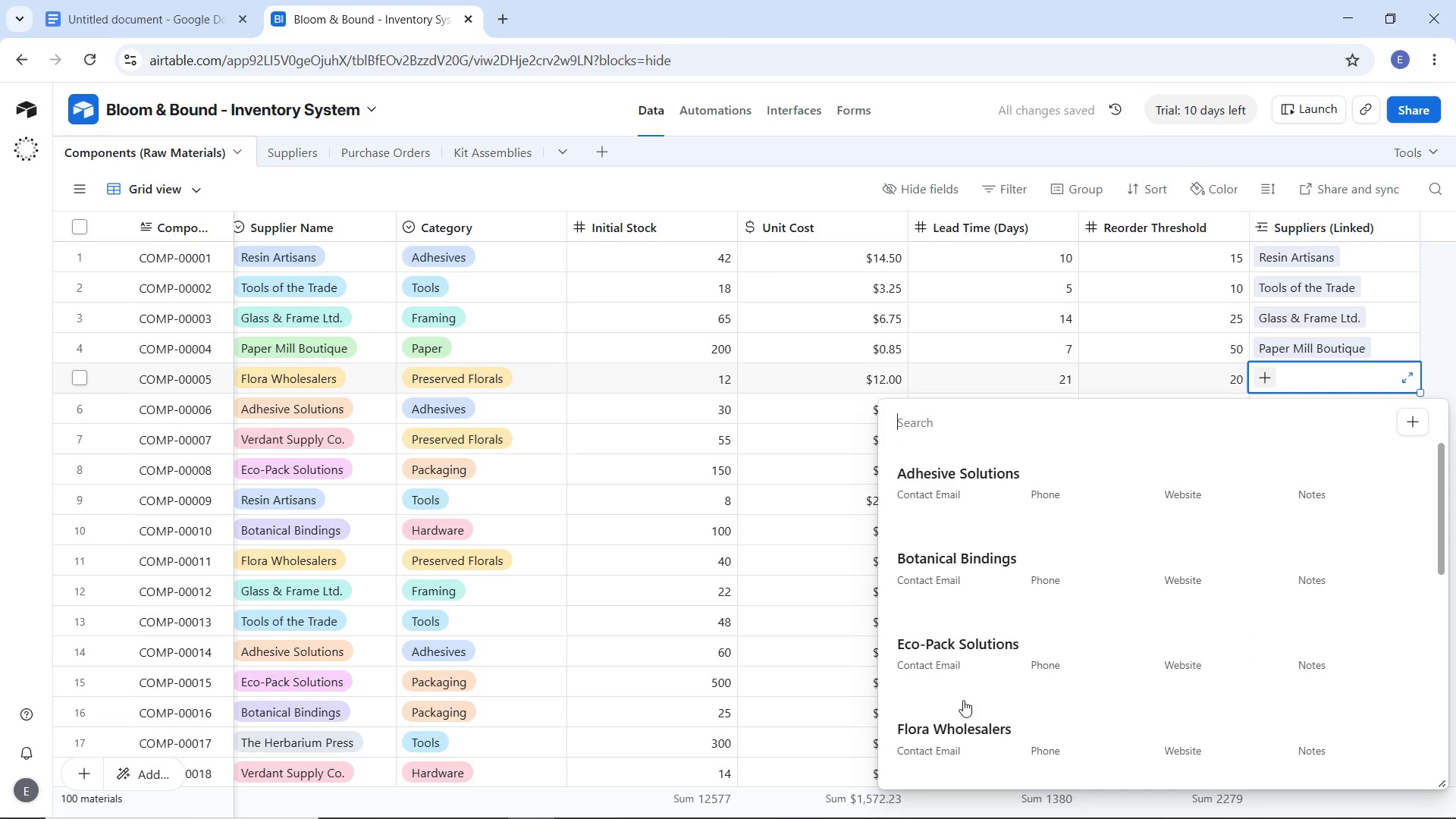 
left_click([956, 721])
 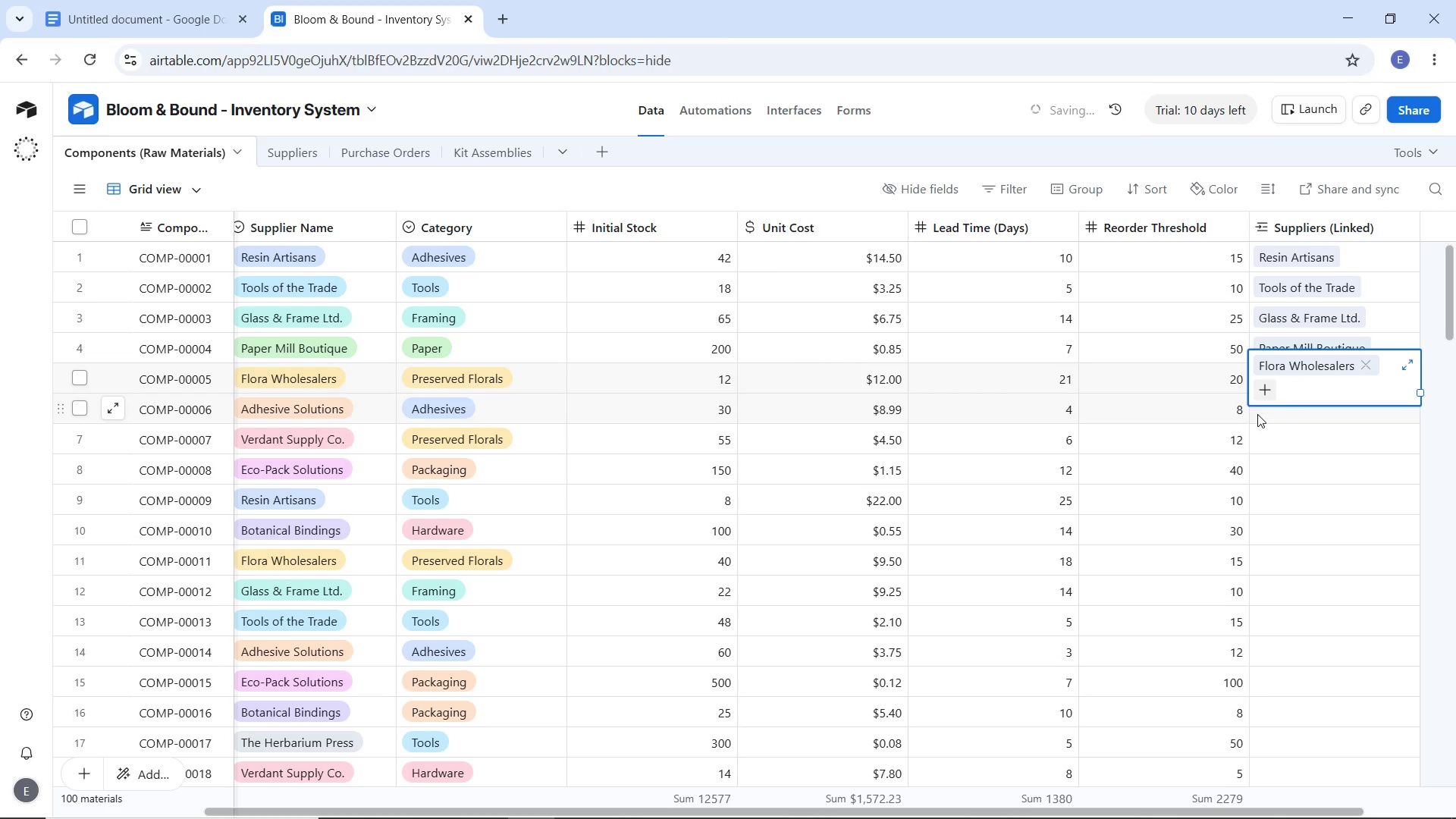 
double_click([1257, 414])
 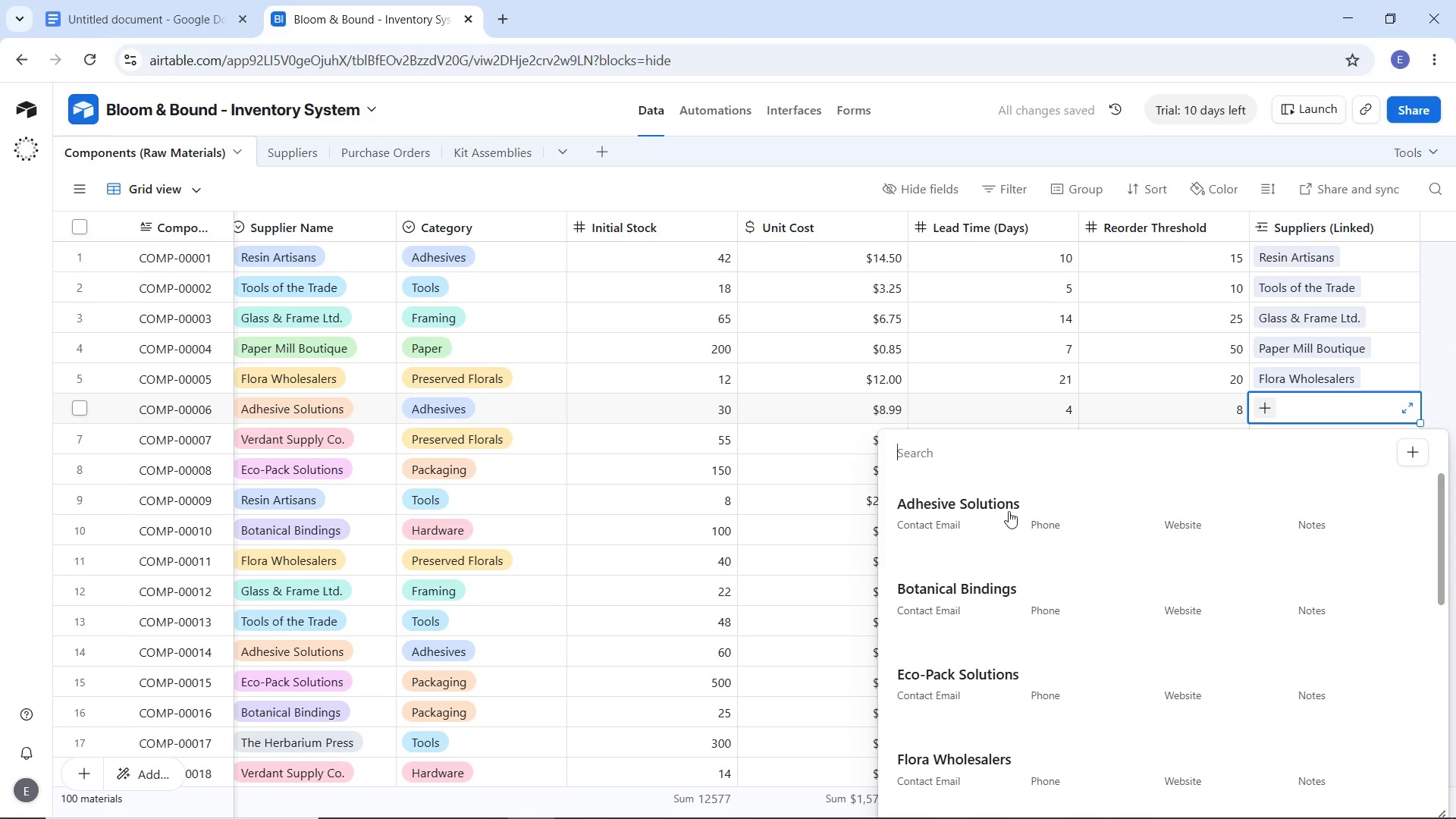 
left_click([1005, 505])
 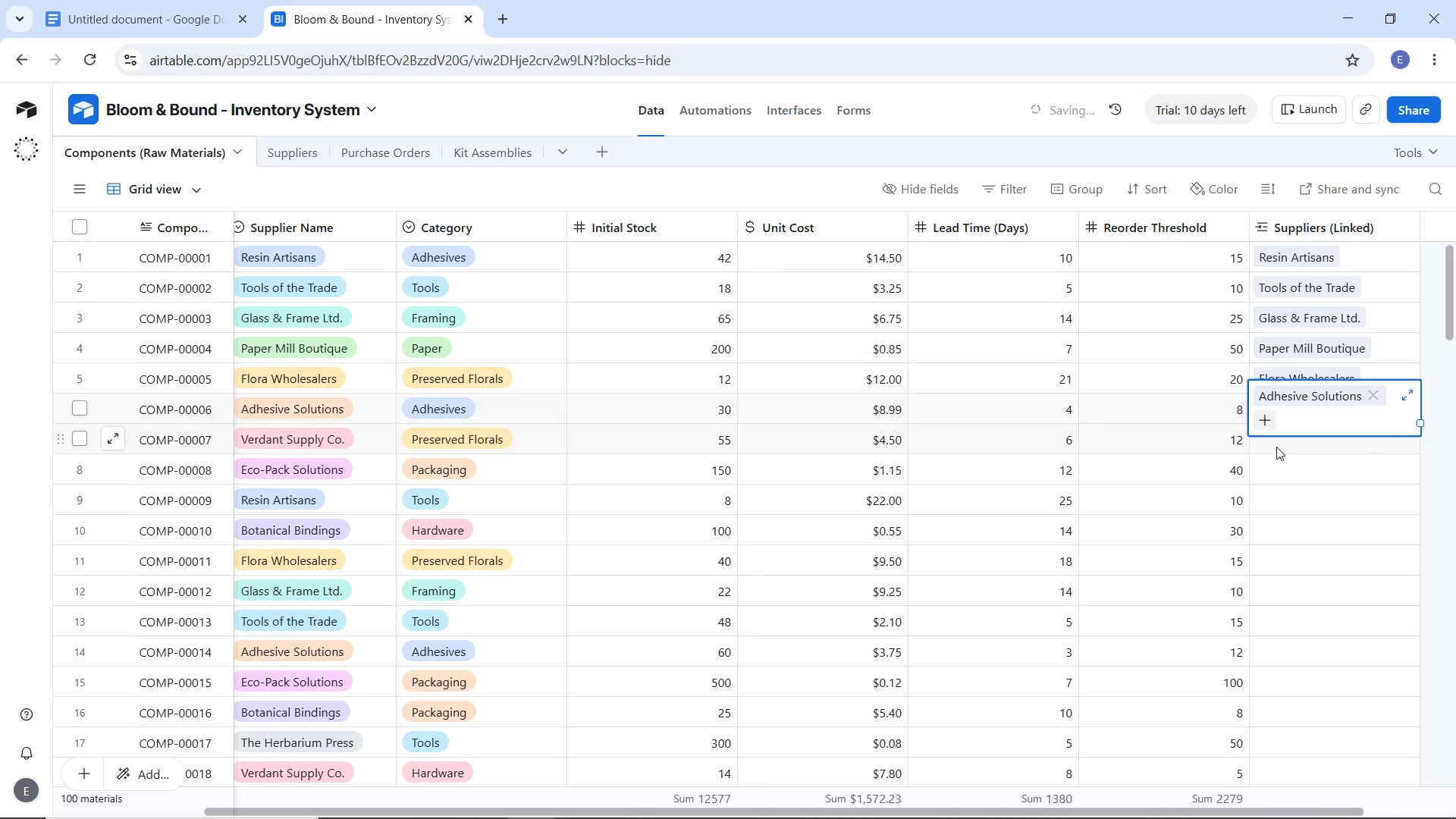 
double_click([1276, 447])
 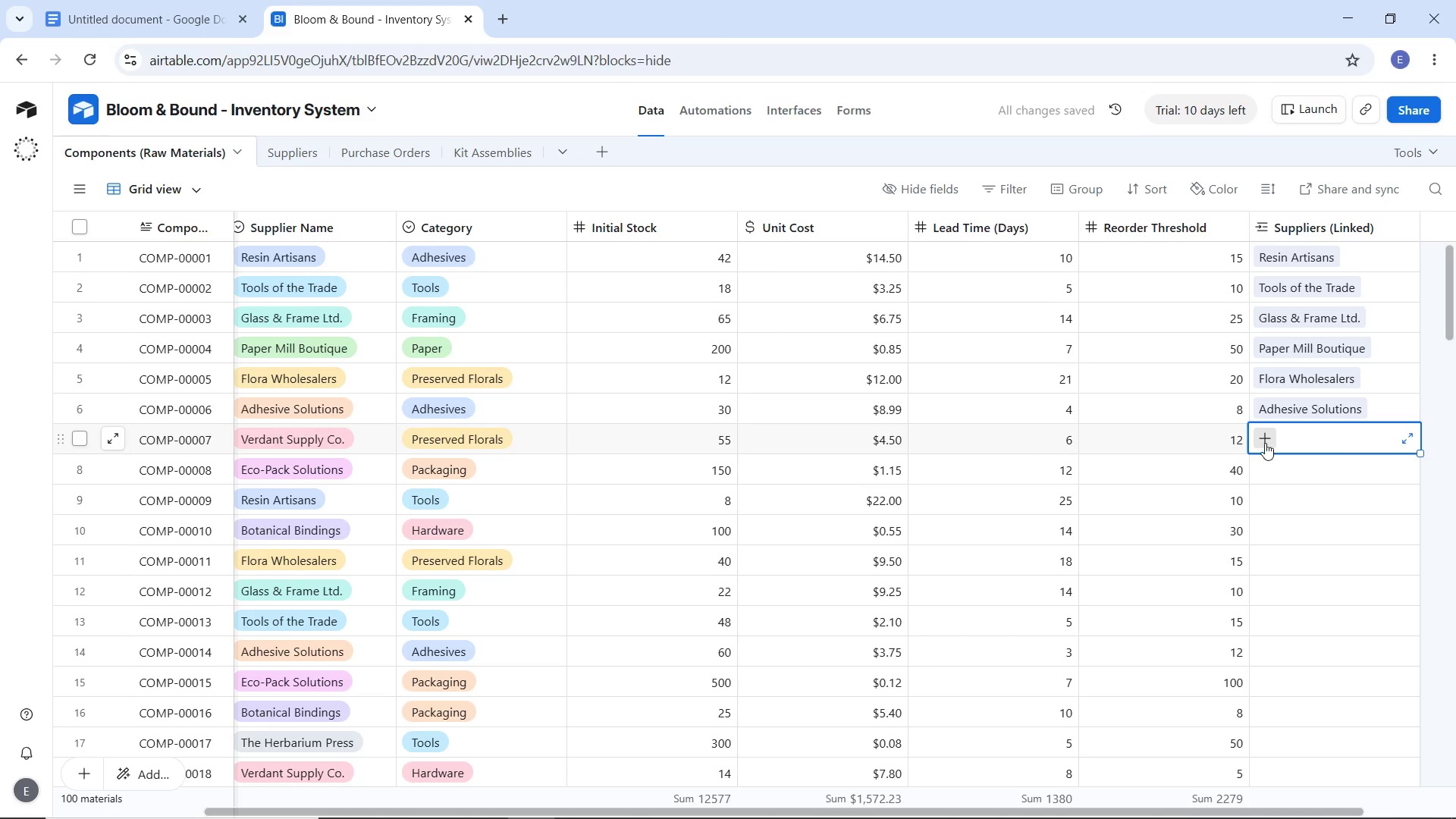 
left_click([1263, 442])
 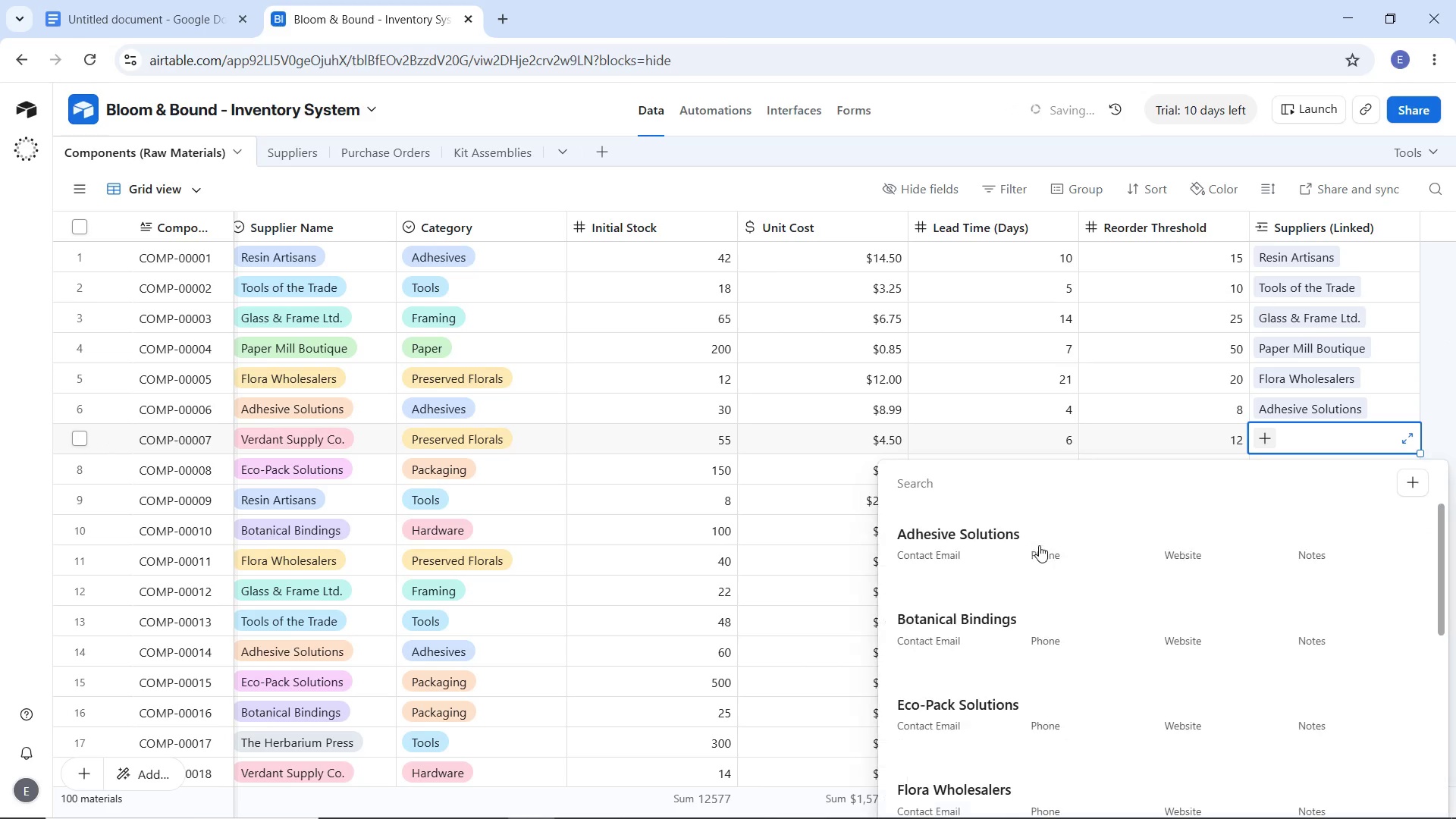 
scroll: coordinate [952, 736], scroll_direction: down, amount: 9.0
 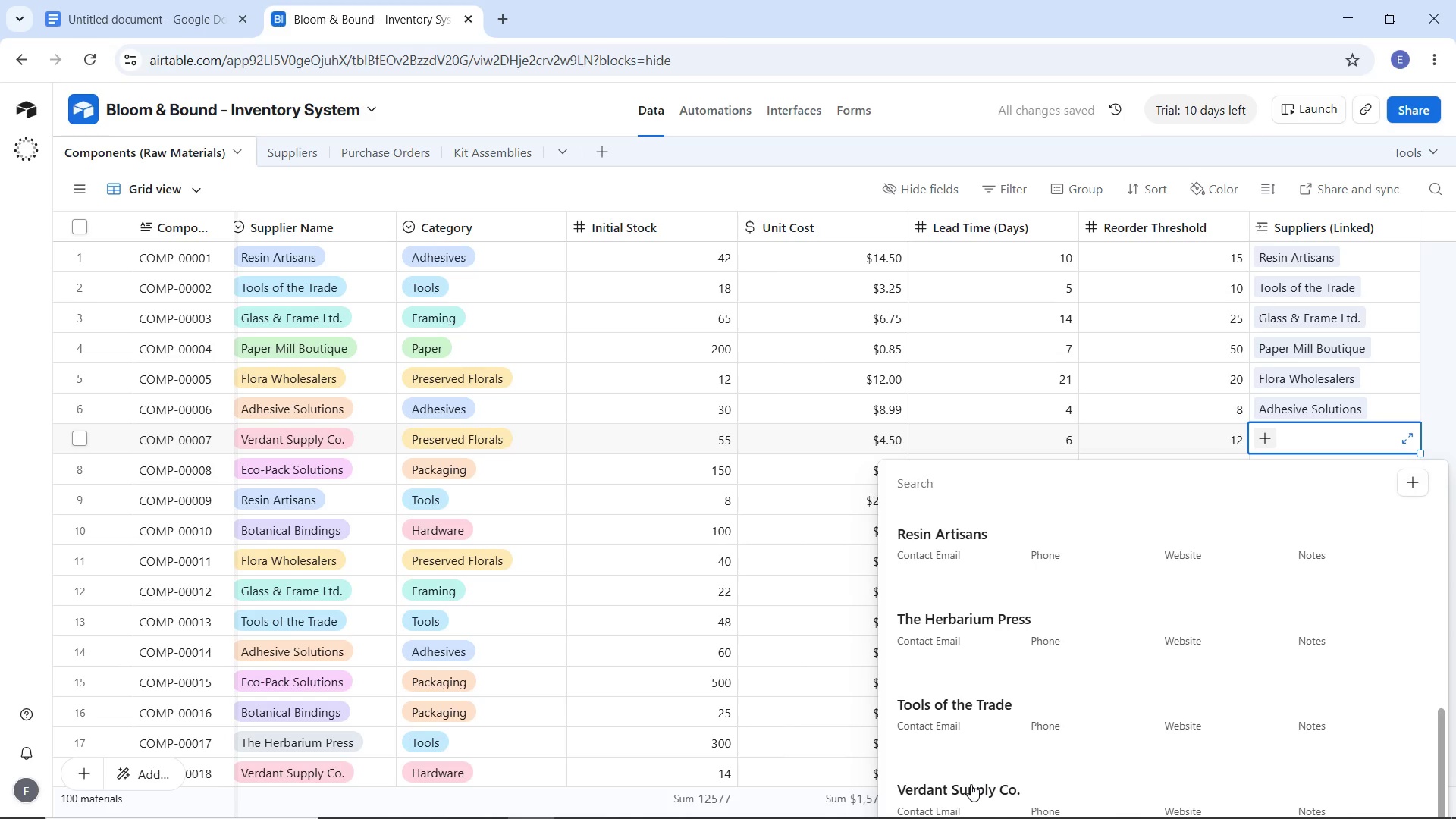 
left_click([971, 784])
 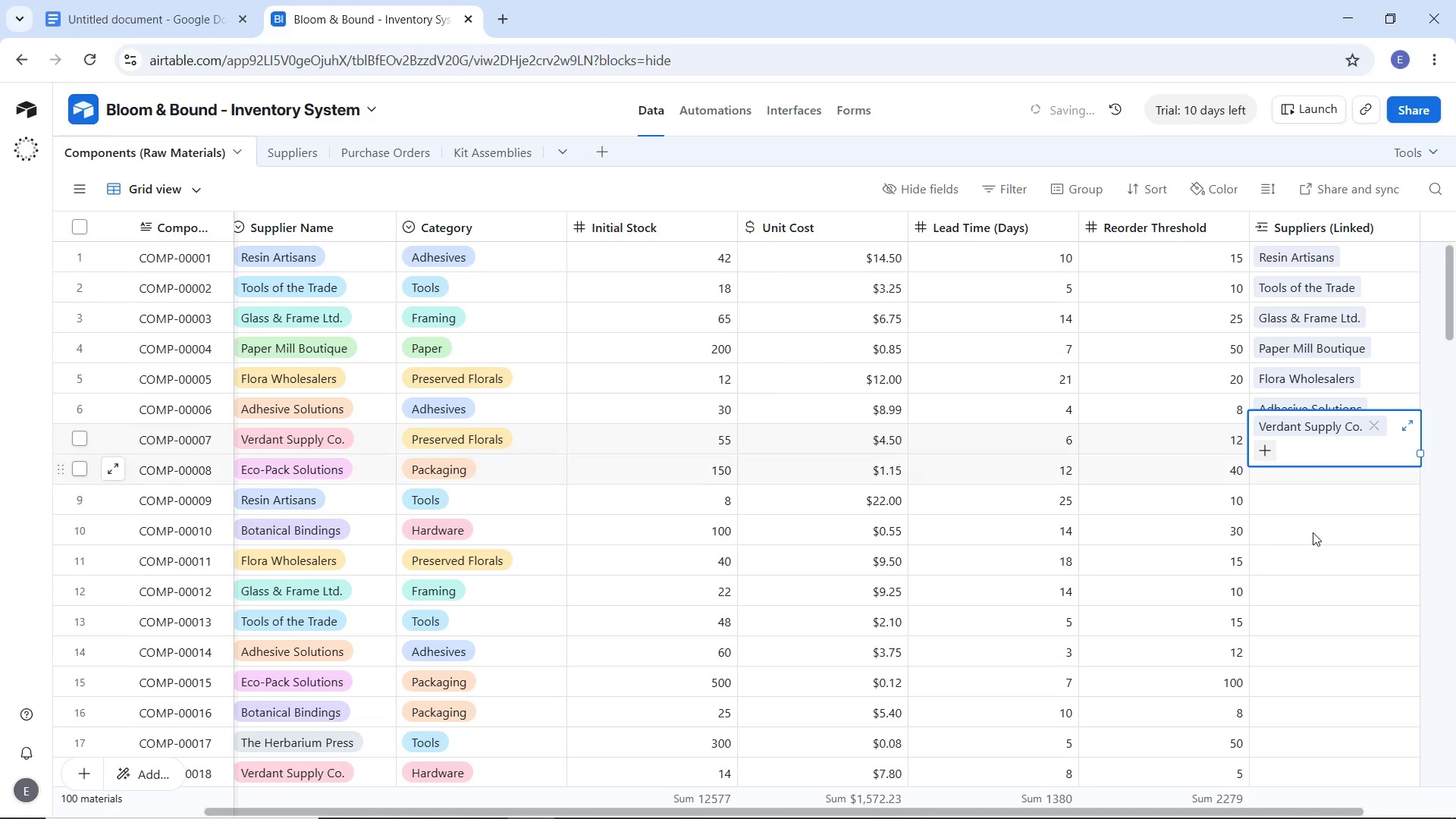 
left_click([1313, 532])
 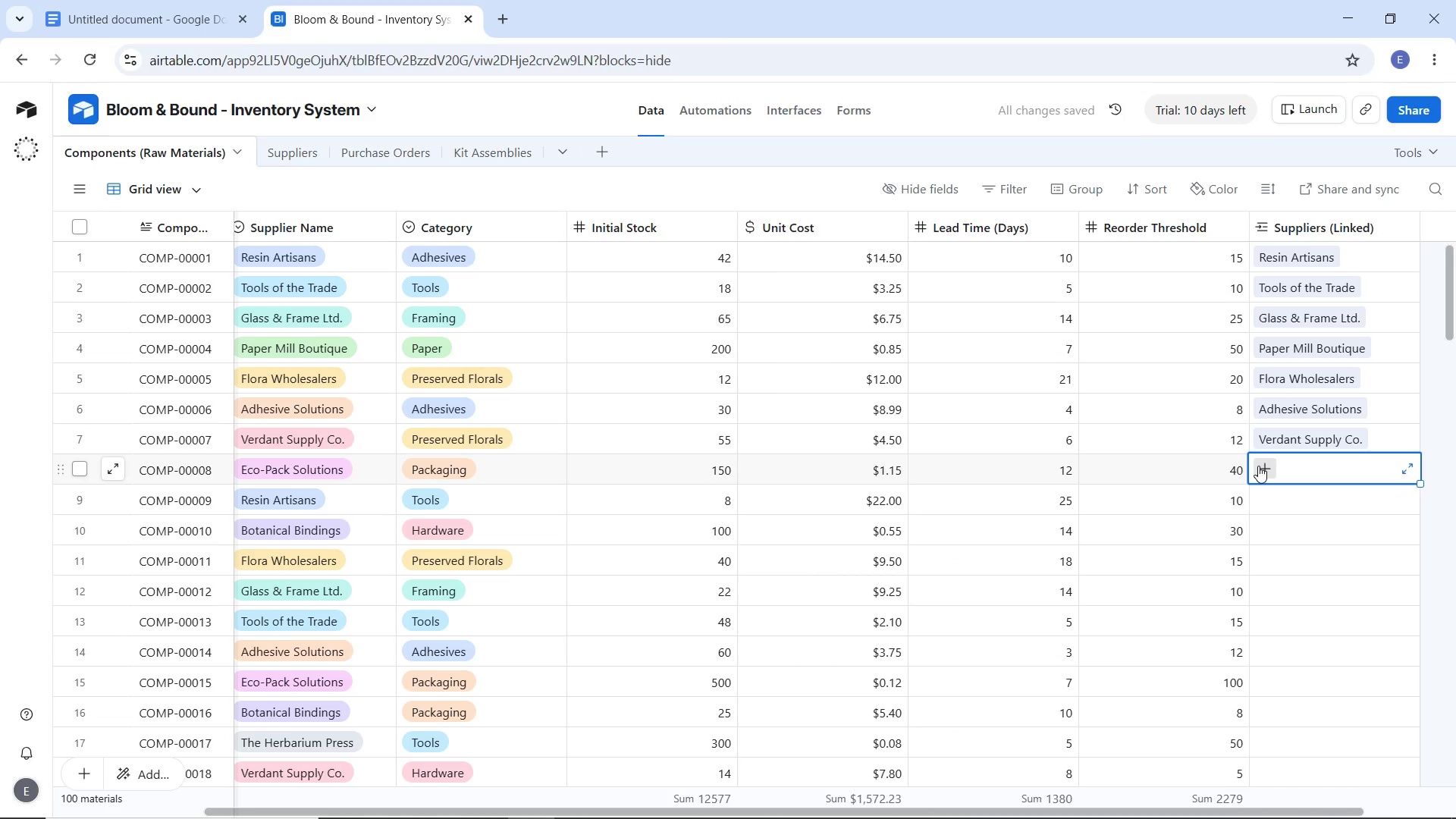 
double_click([1258, 466])
 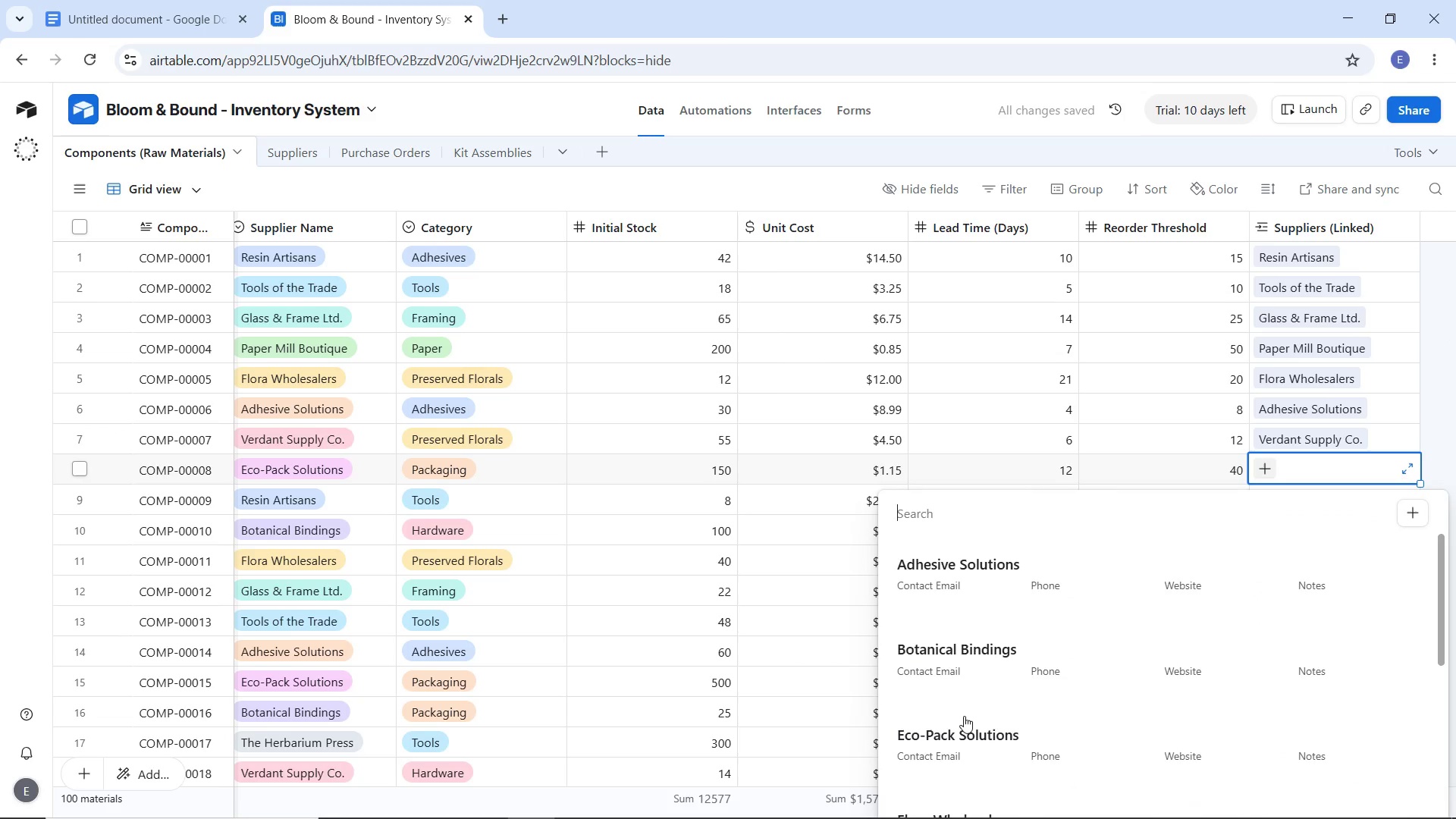 
left_click([965, 729])
 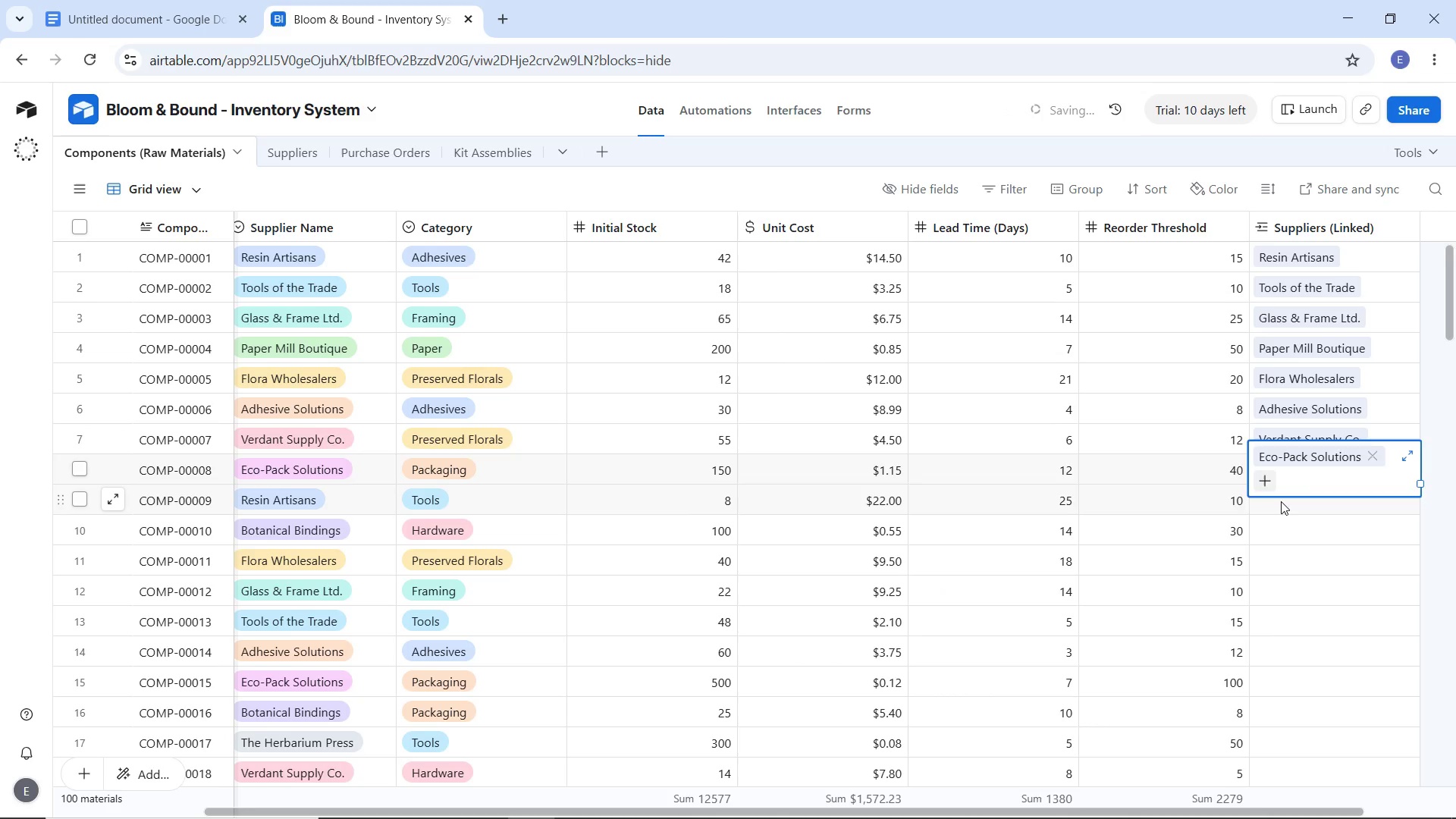 
left_click([1281, 501])
 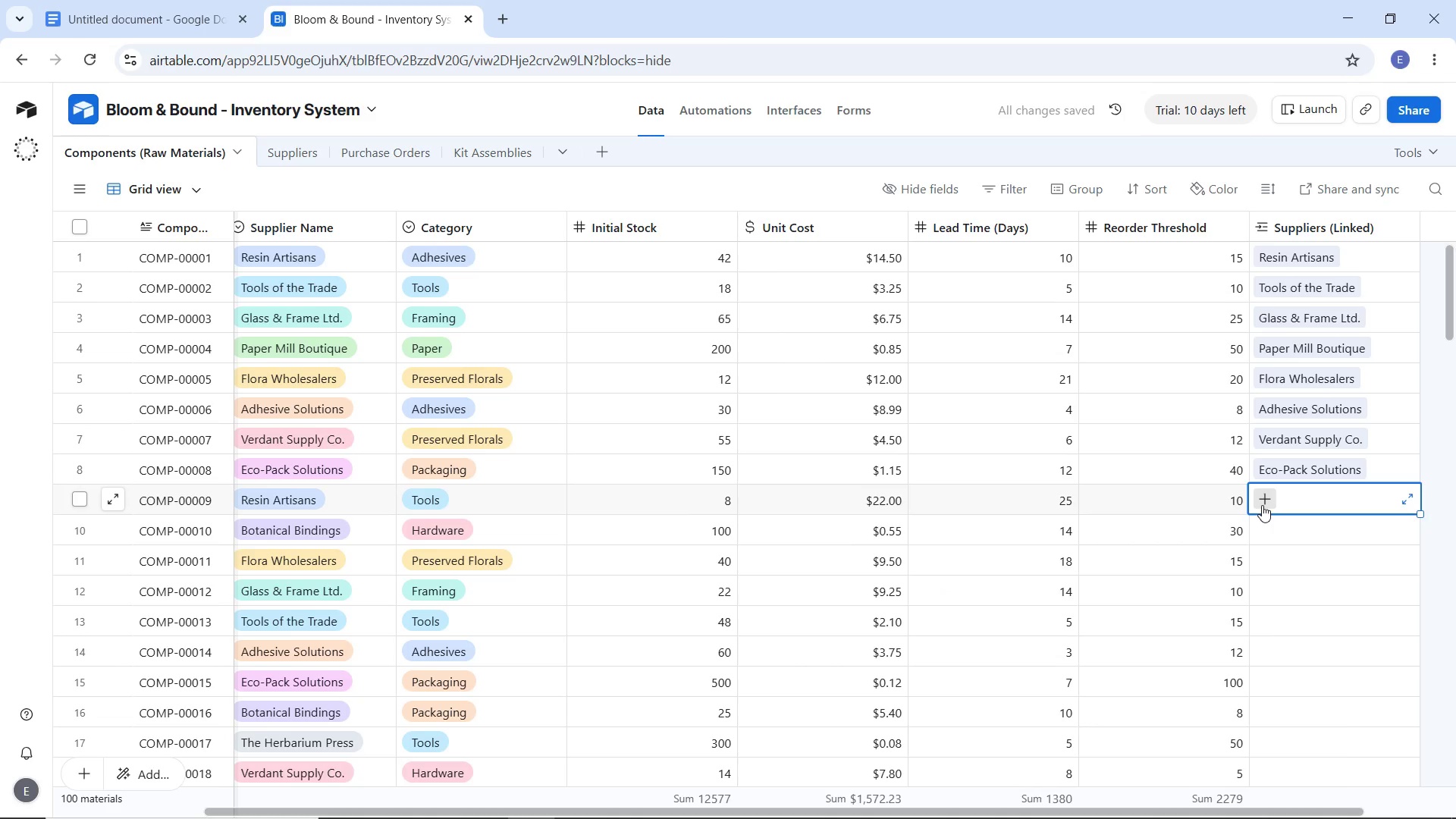 
left_click([1262, 505])
 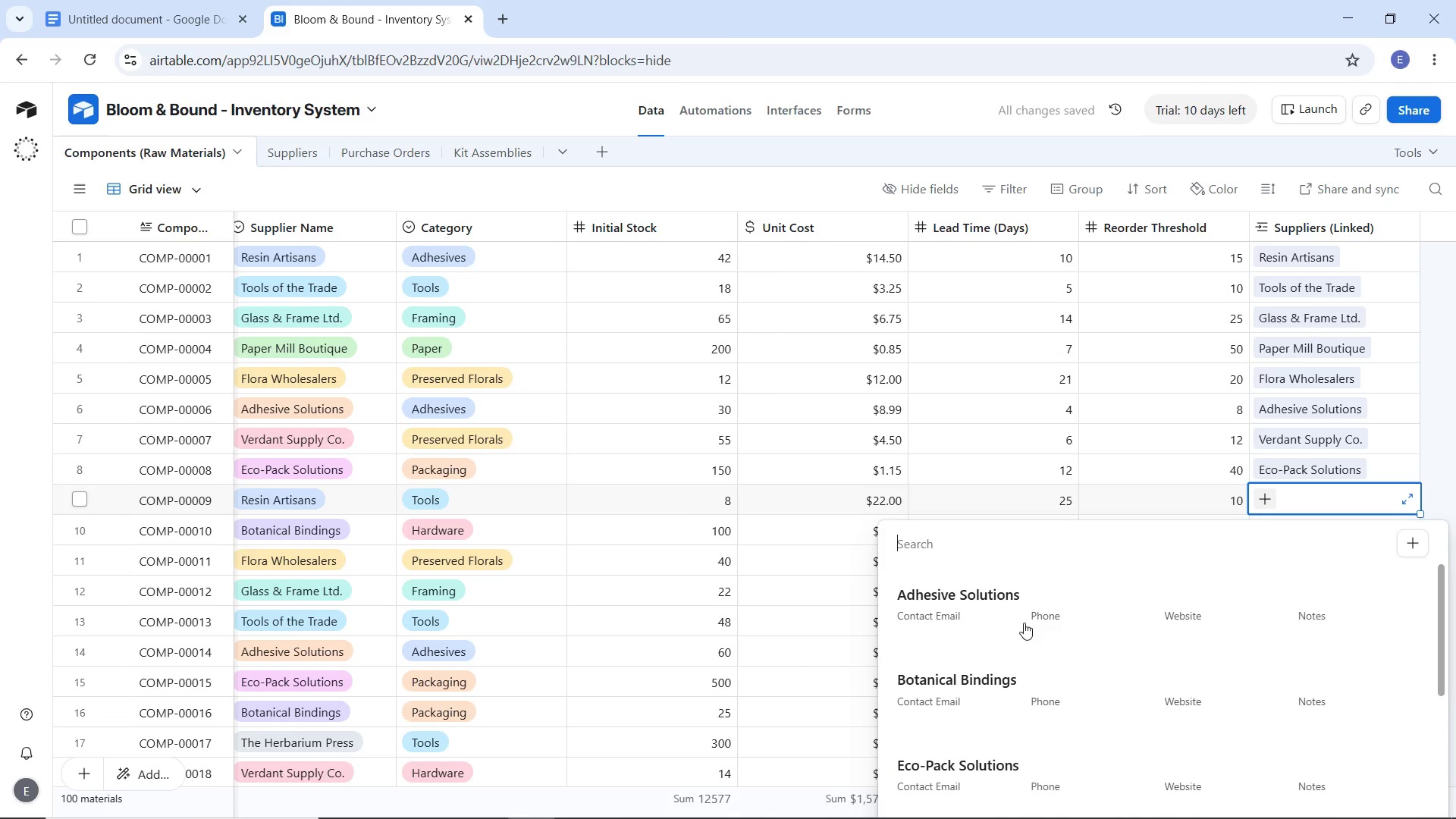 
scroll: coordinate [1018, 654], scroll_direction: down, amount: 6.0
 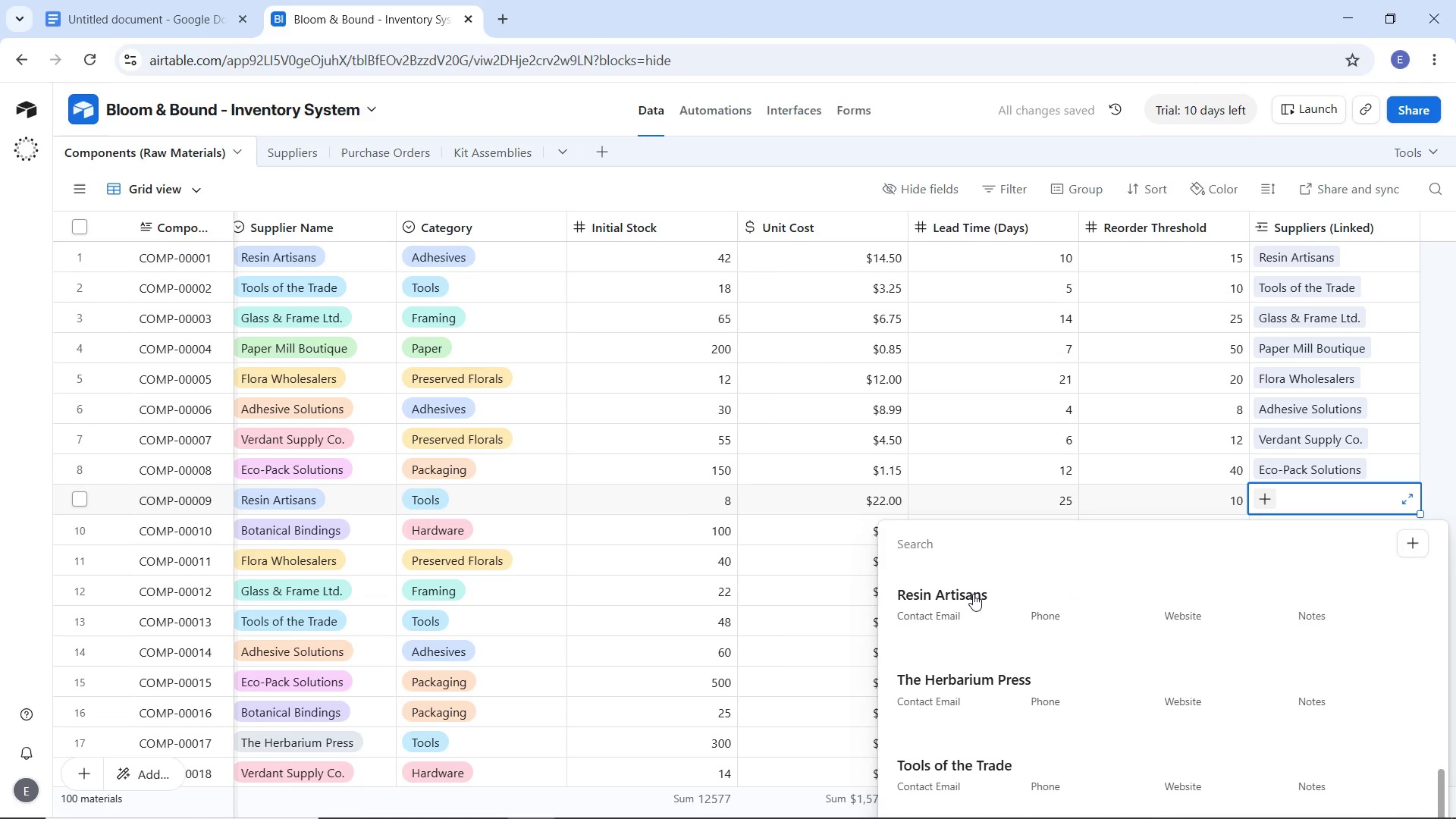 
left_click([973, 594])
 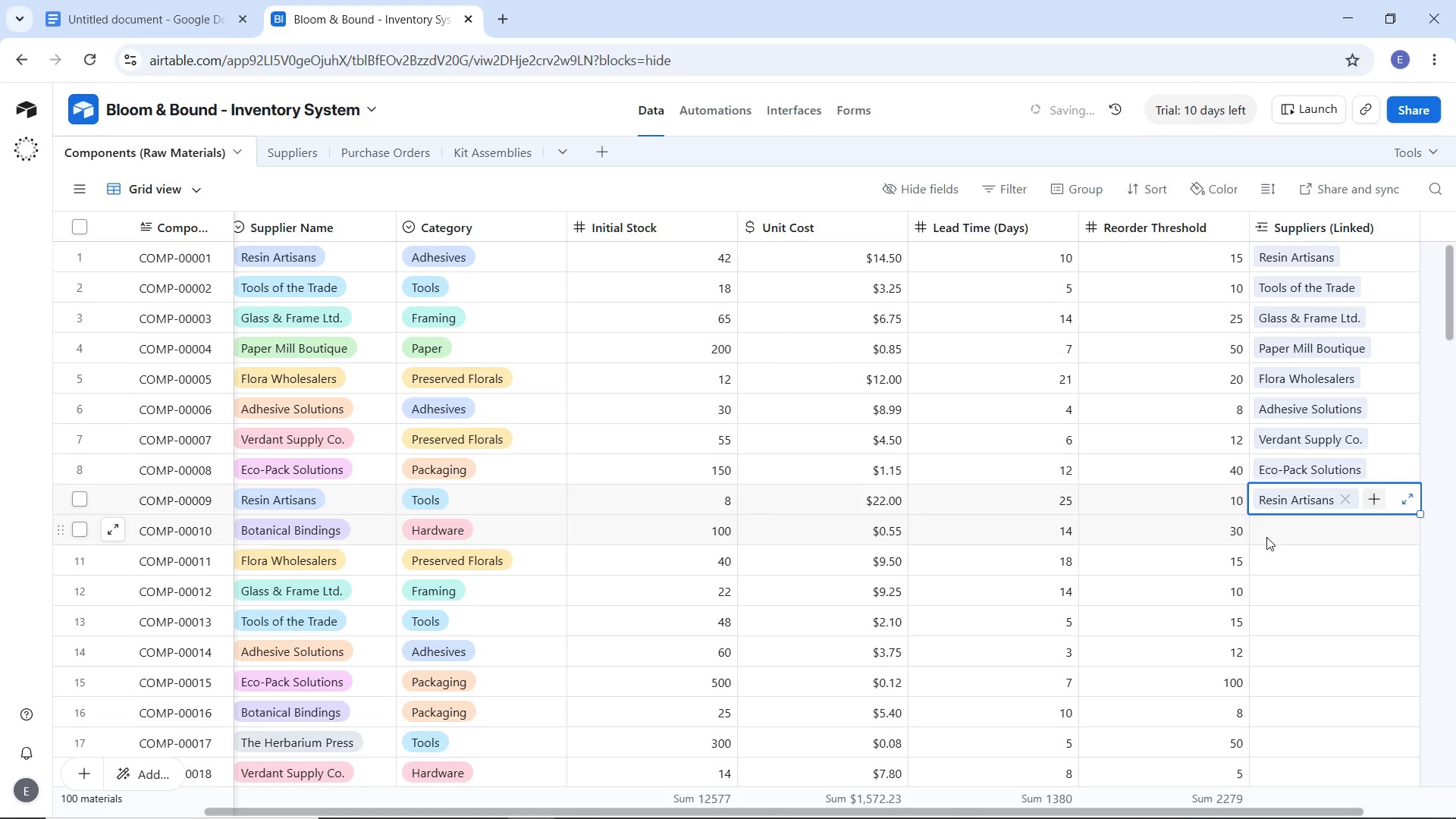 
double_click([1266, 537])
 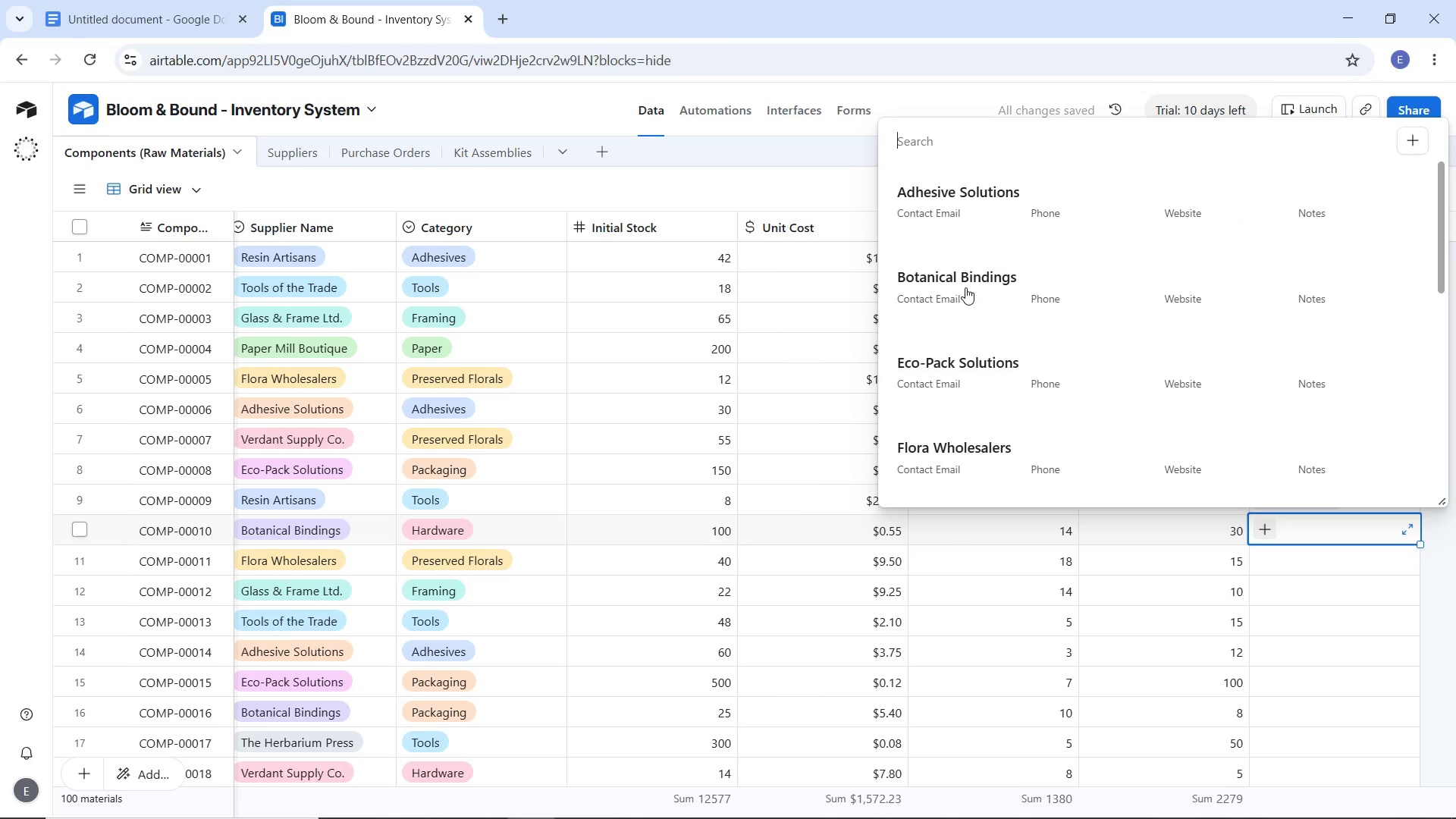 
left_click([962, 282])
 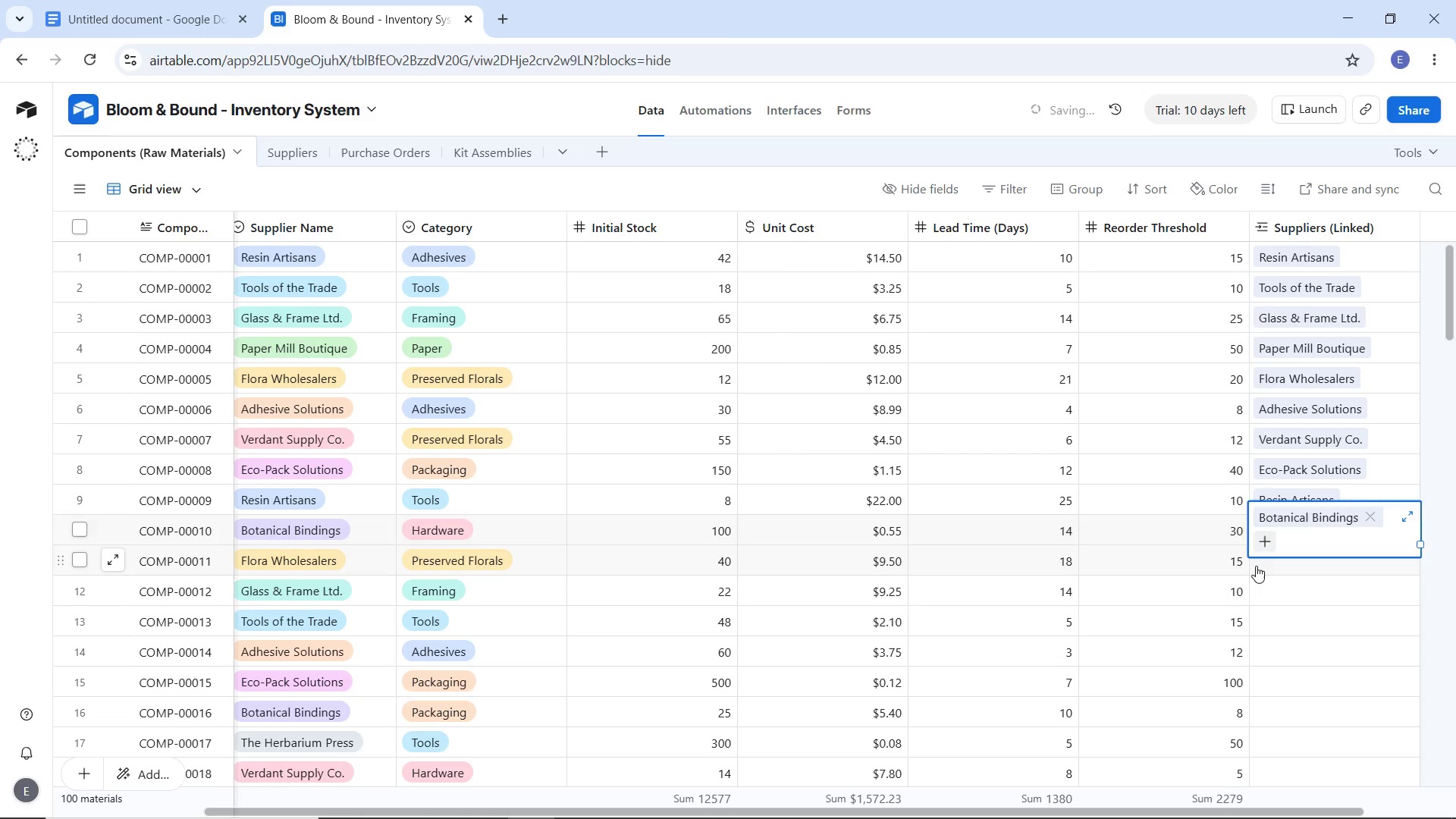 
double_click([1256, 566])
 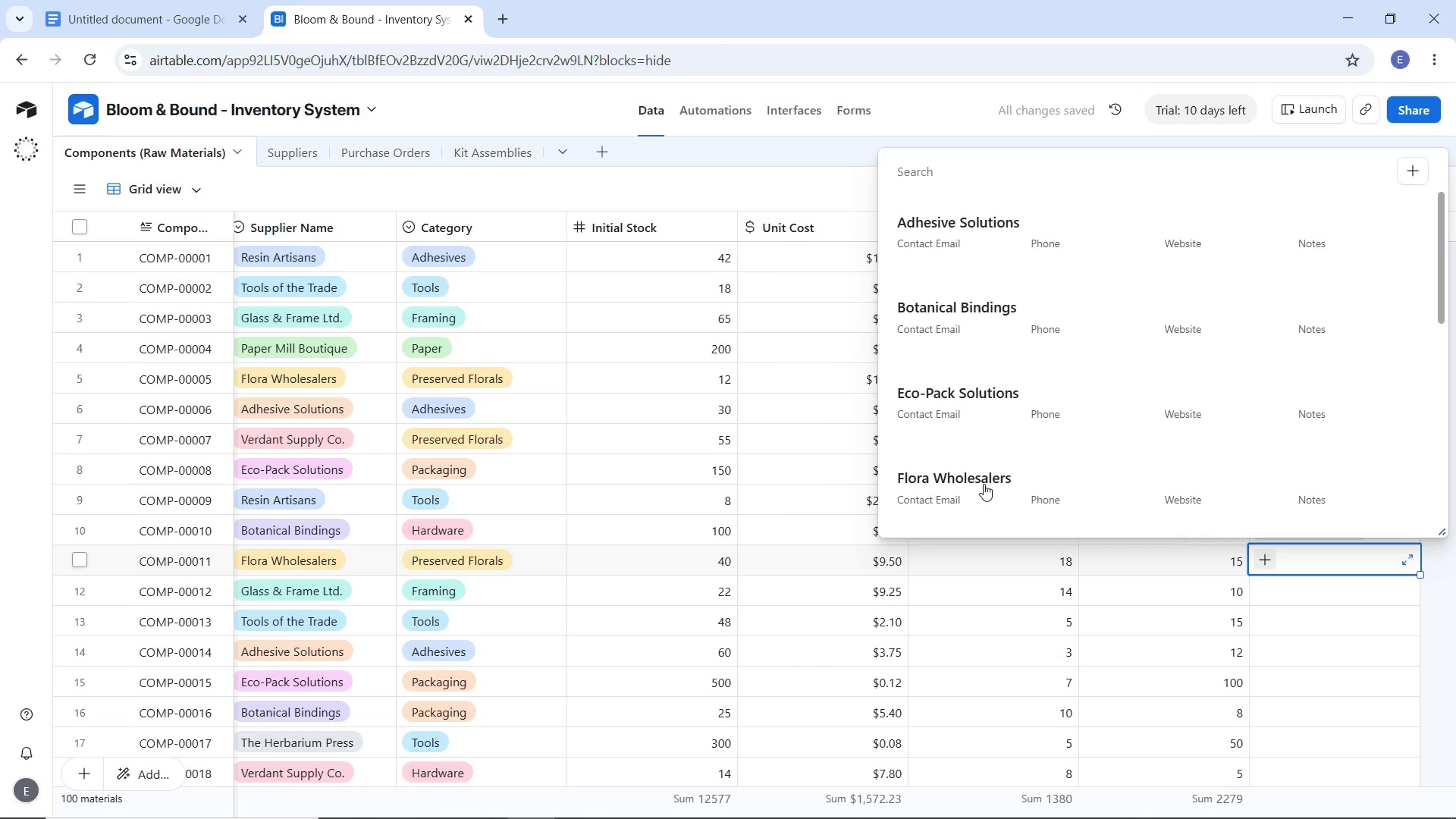 
left_click([979, 482])
 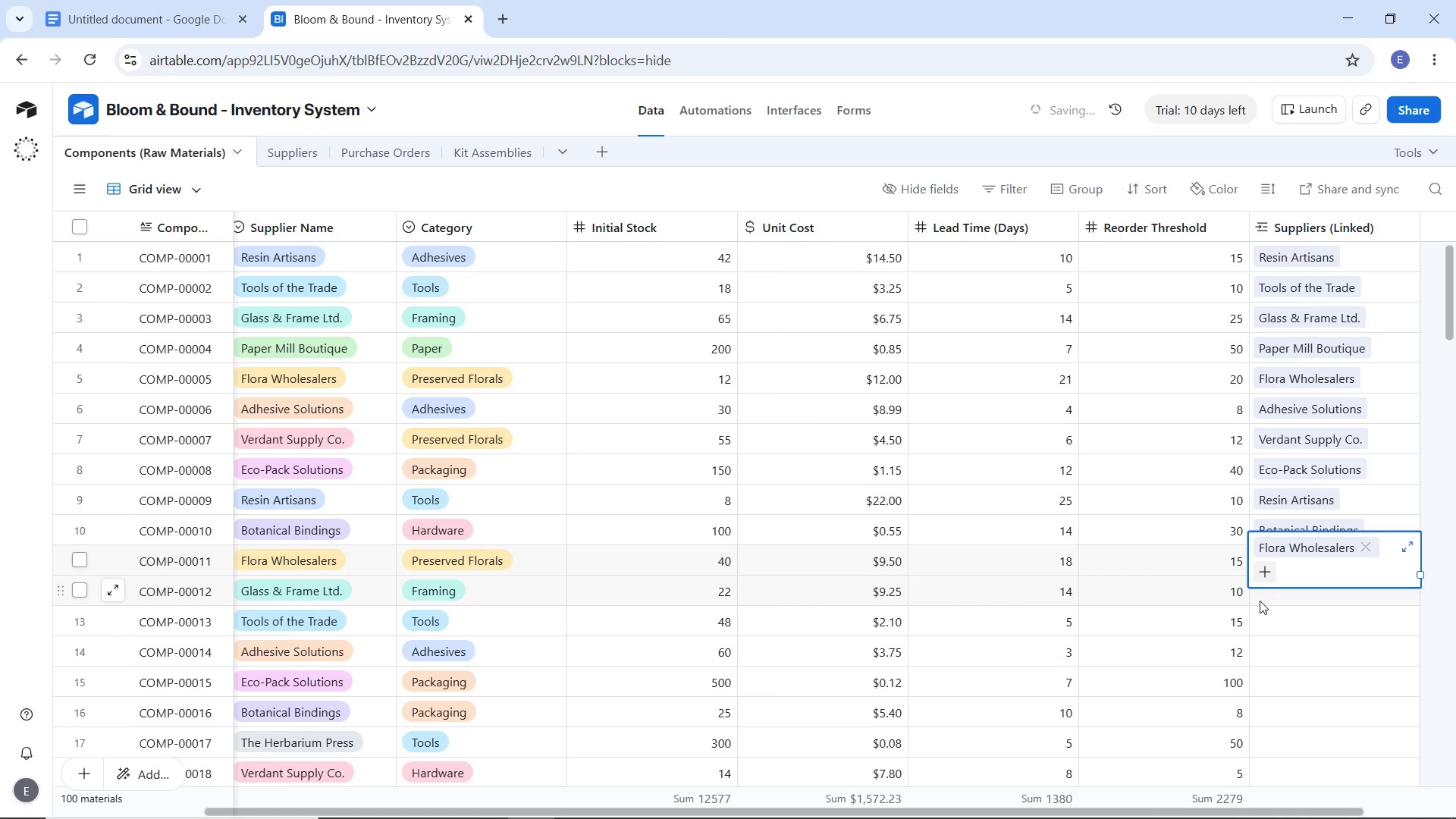 
double_click([1260, 601])
 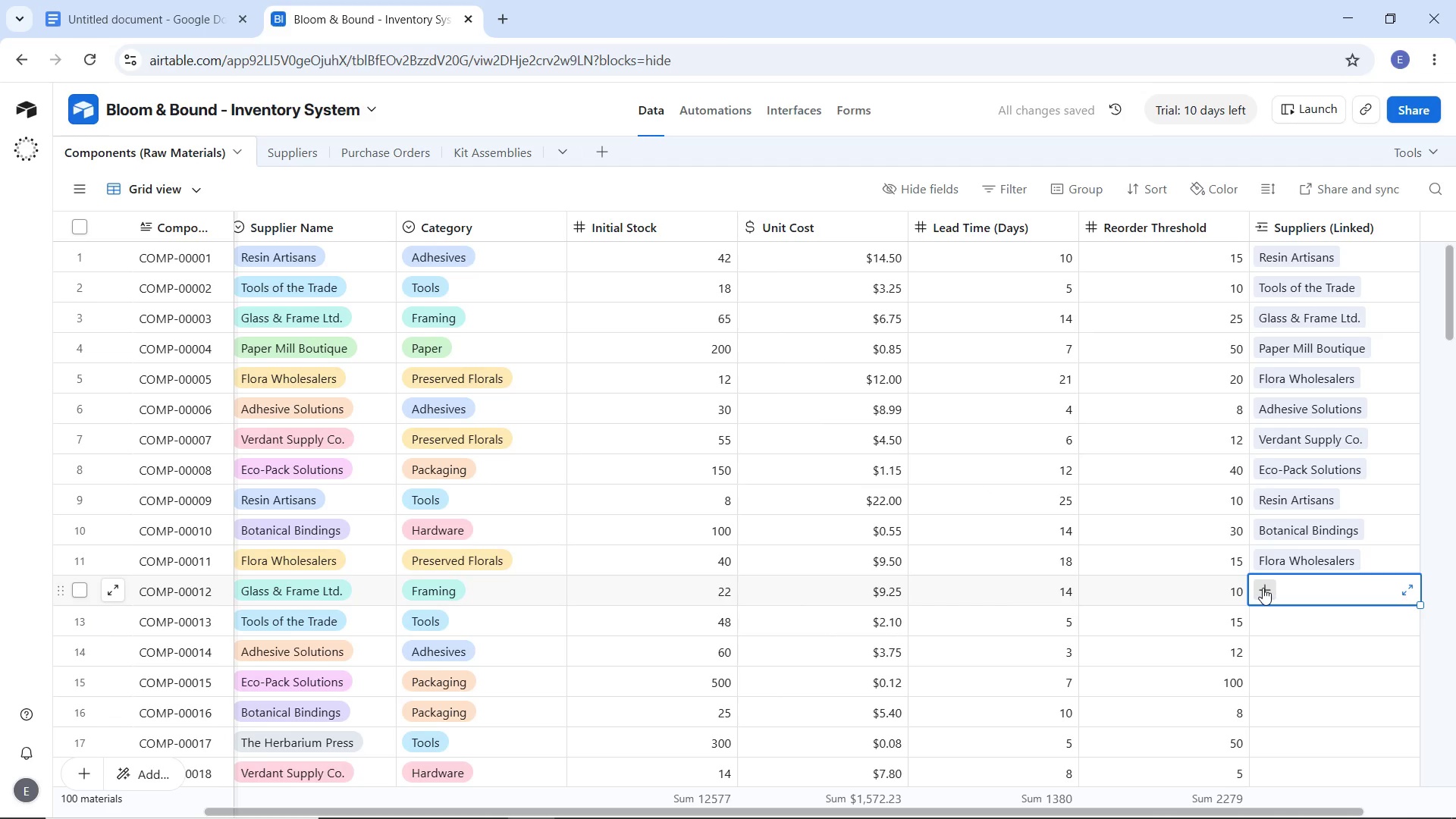 
left_click([1263, 588])
 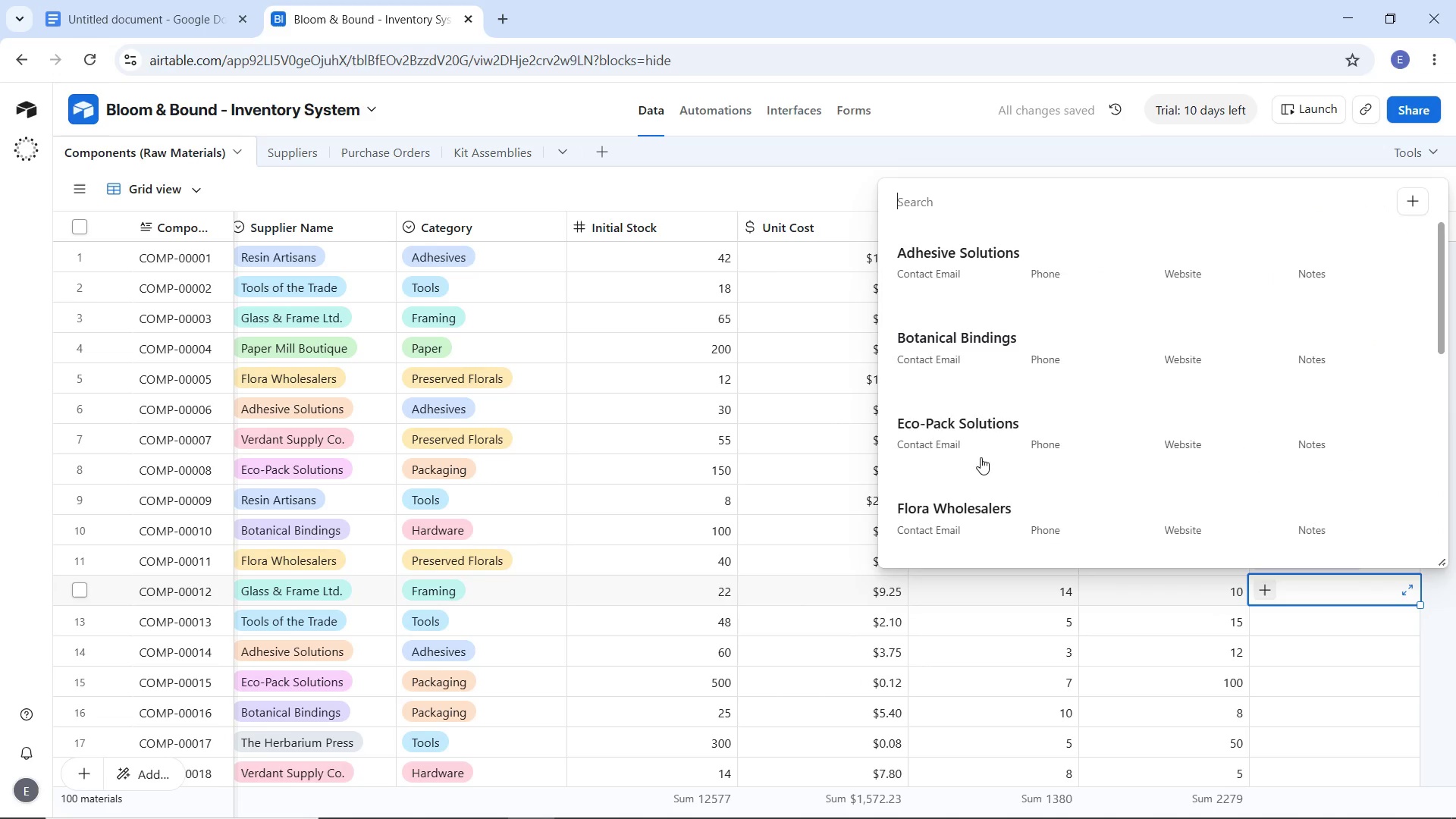 
scroll: coordinate [981, 457], scroll_direction: down, amount: 3.0
 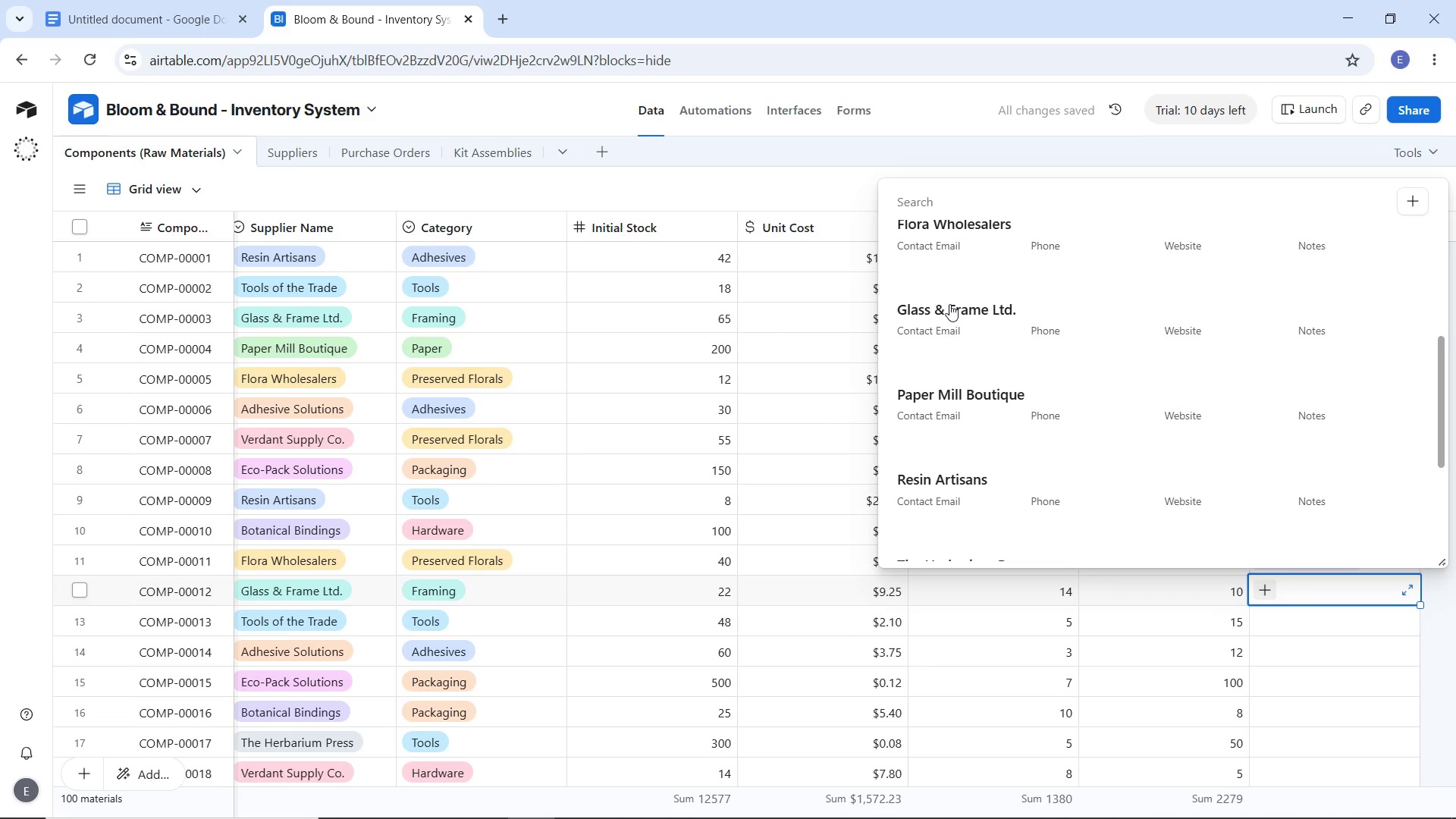 
left_click([949, 304])
 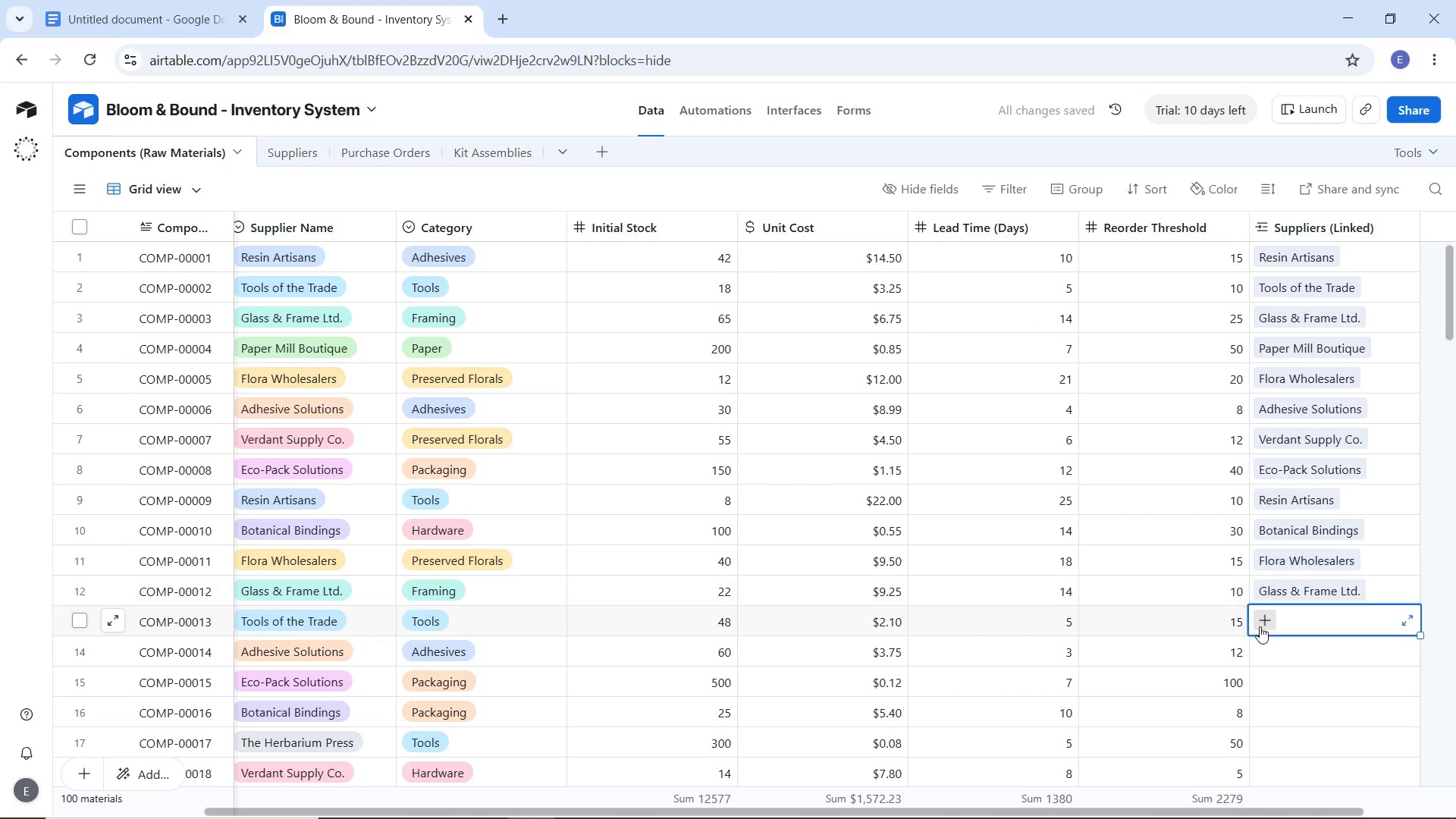 
double_click([1260, 626])
 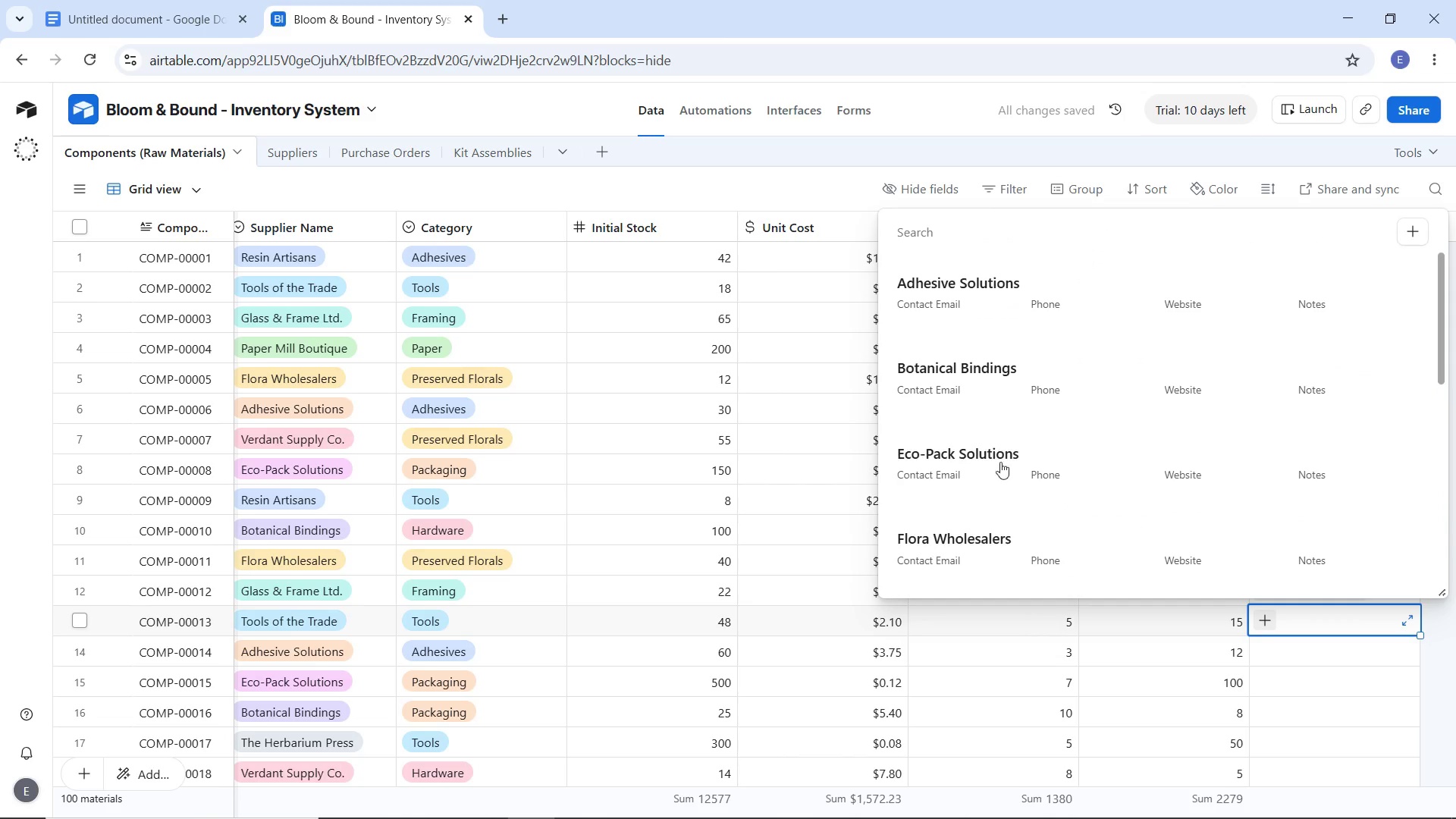 
scroll: coordinate [943, 508], scroll_direction: down, amount: 6.0
 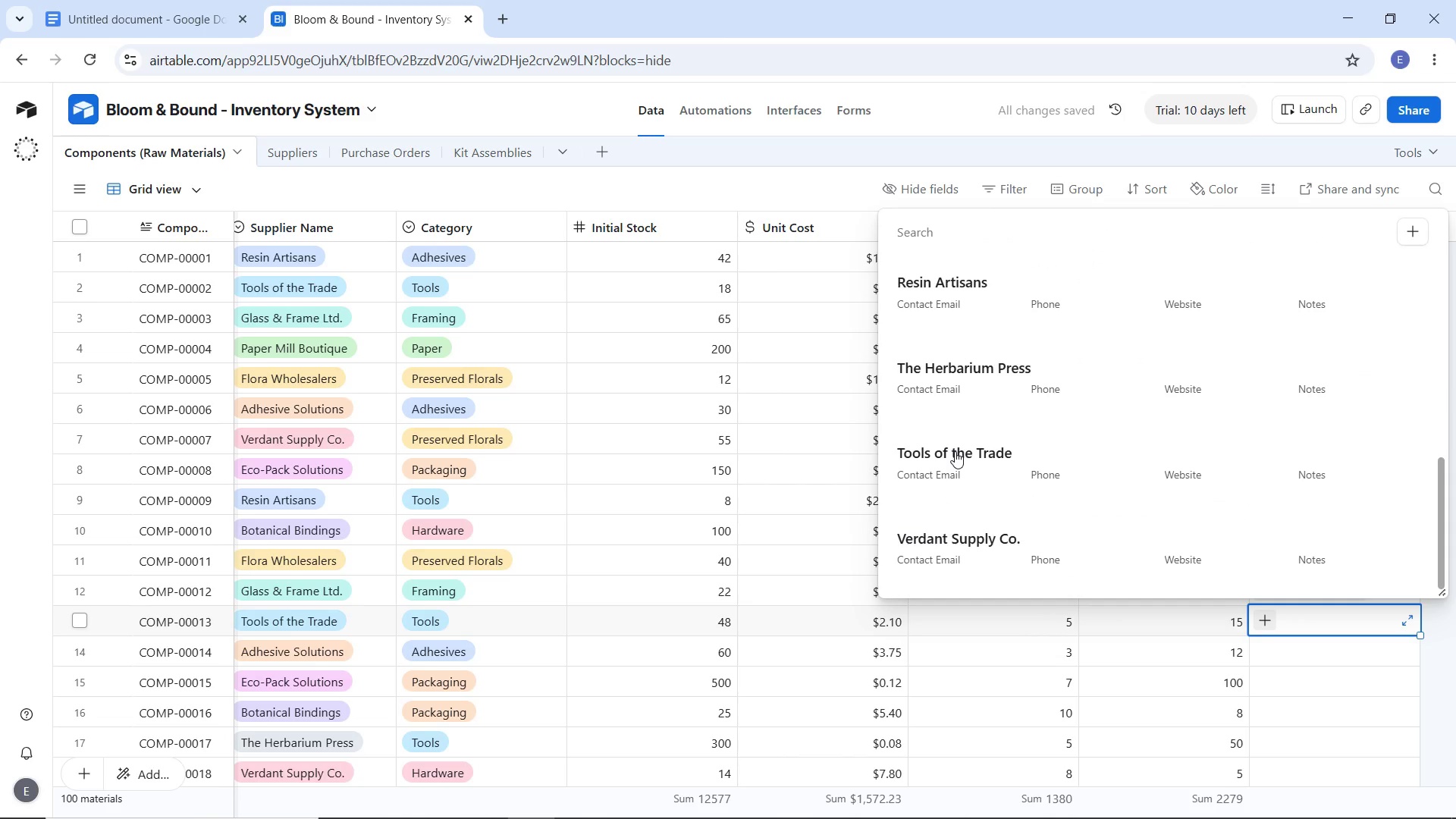 
left_click([955, 451])
 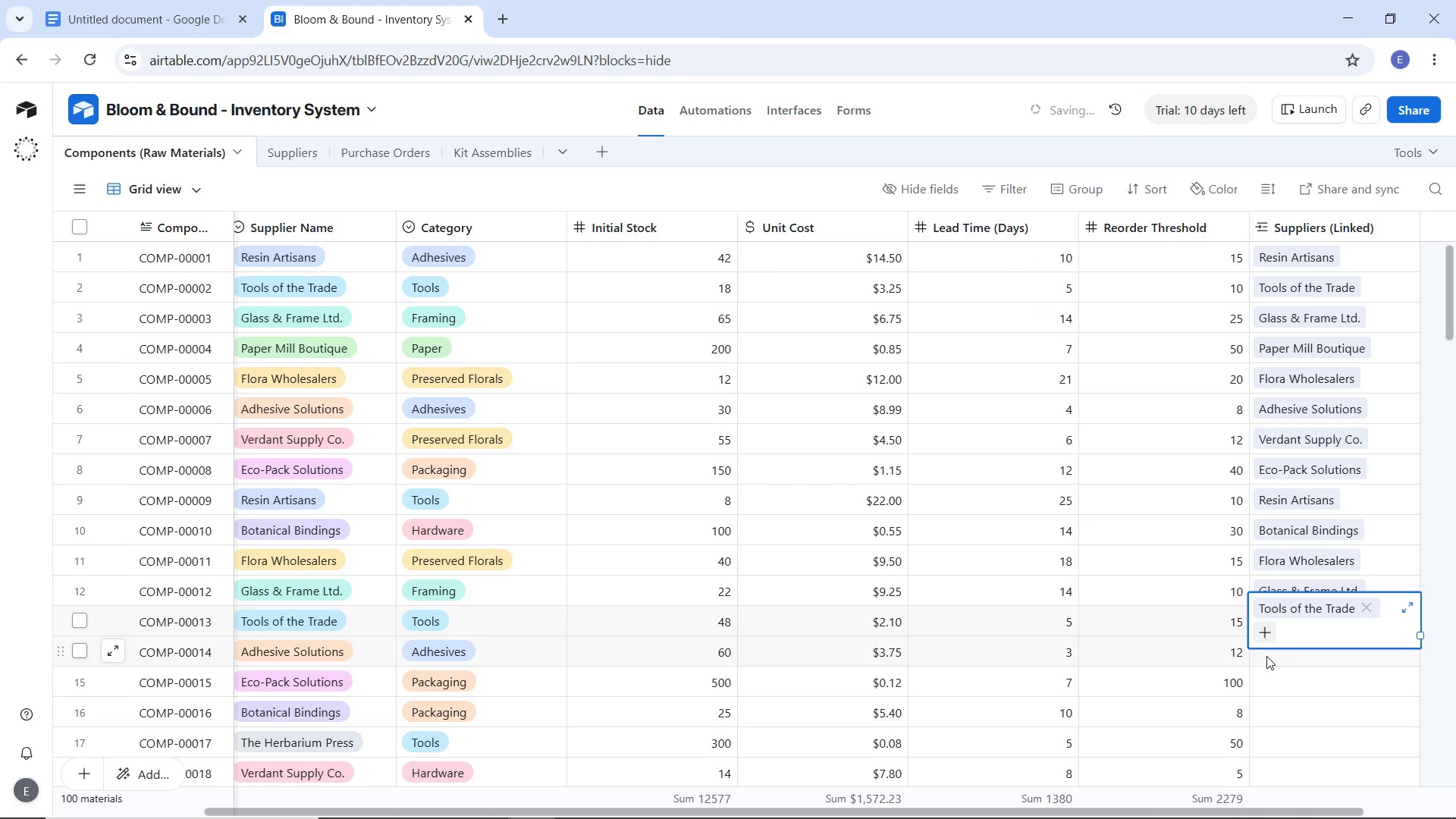 
double_click([1266, 656])
 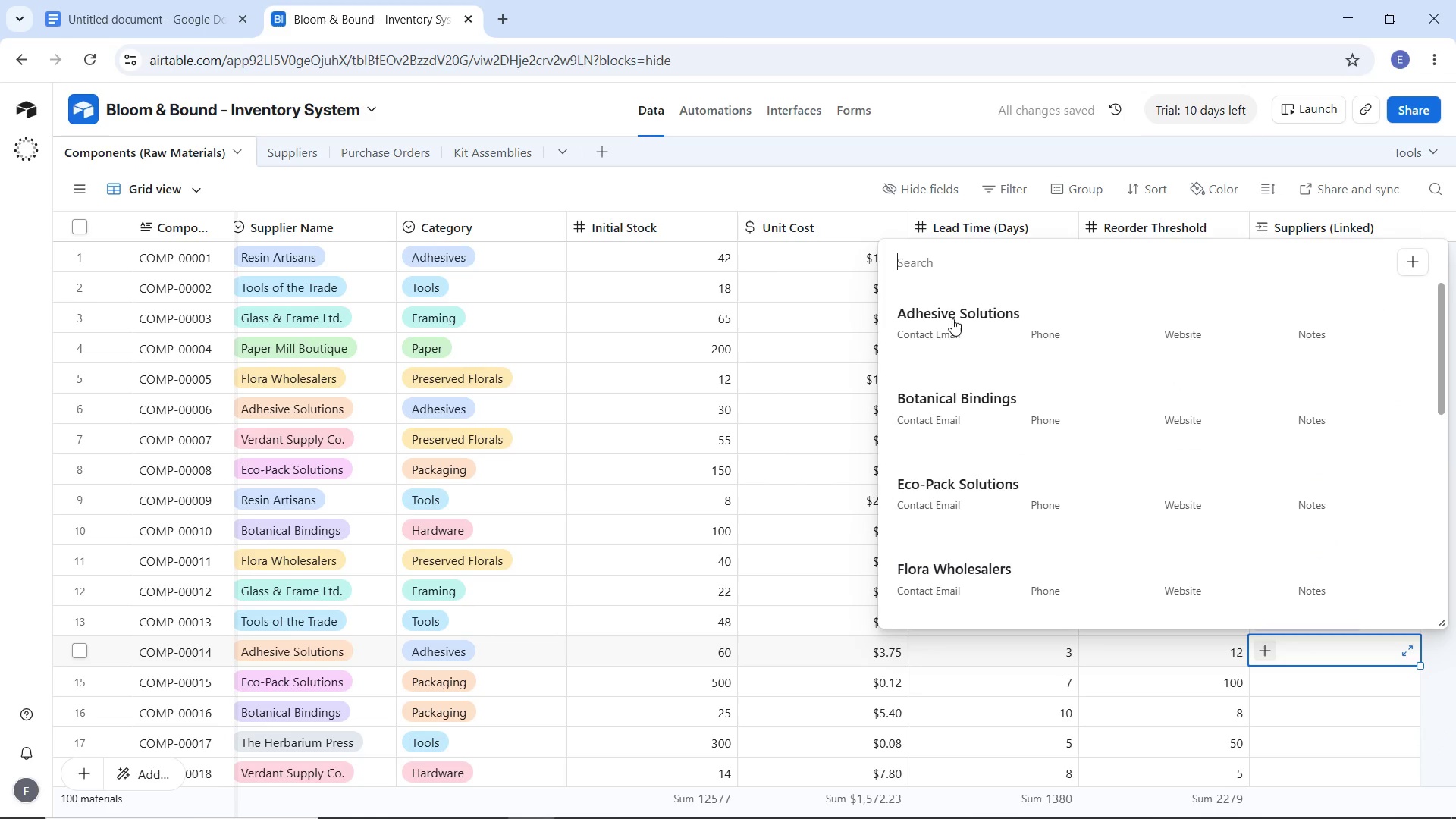 
scroll: coordinate [953, 333], scroll_direction: up, amount: 2.0
 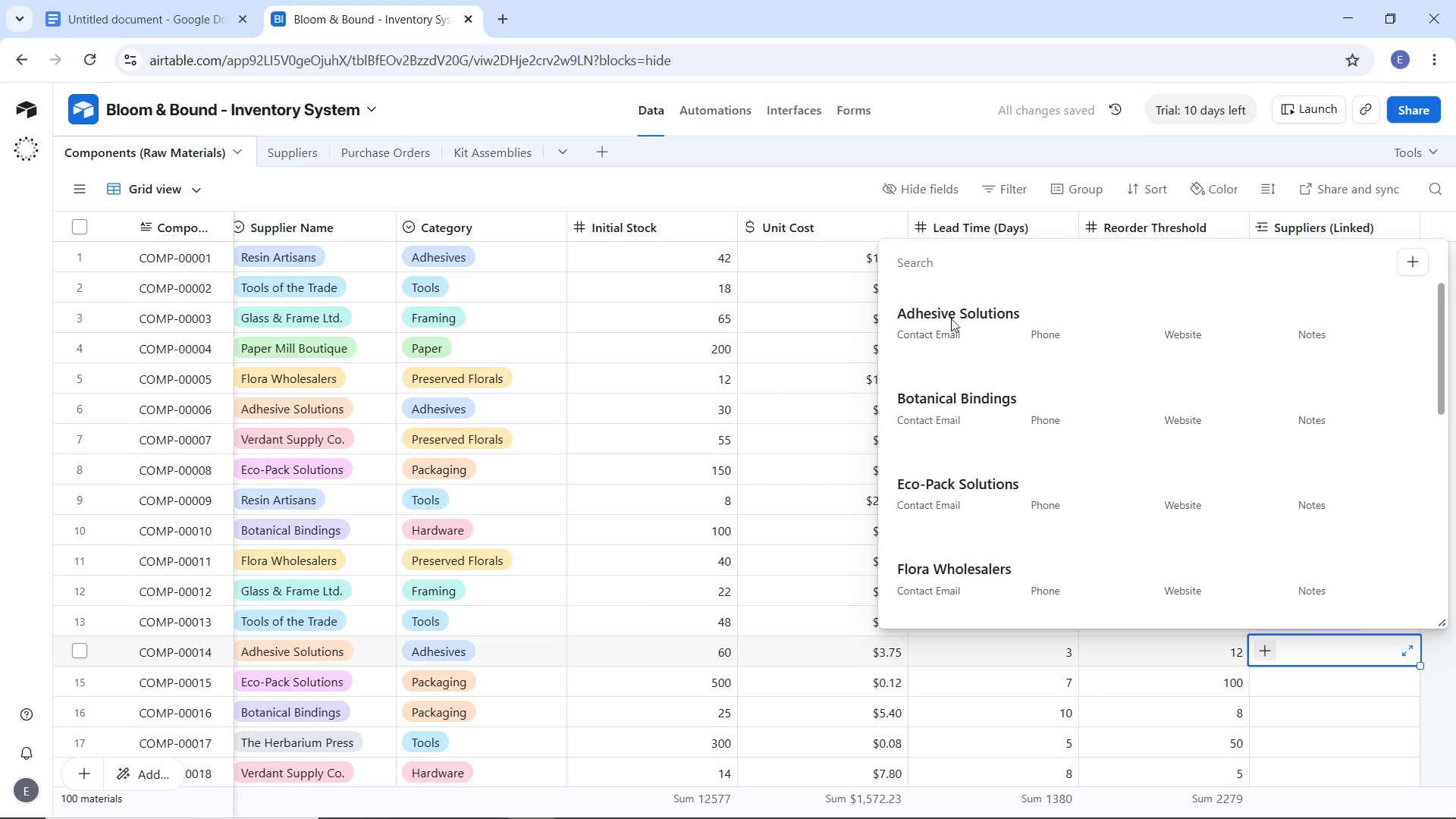 
left_click([951, 318])
 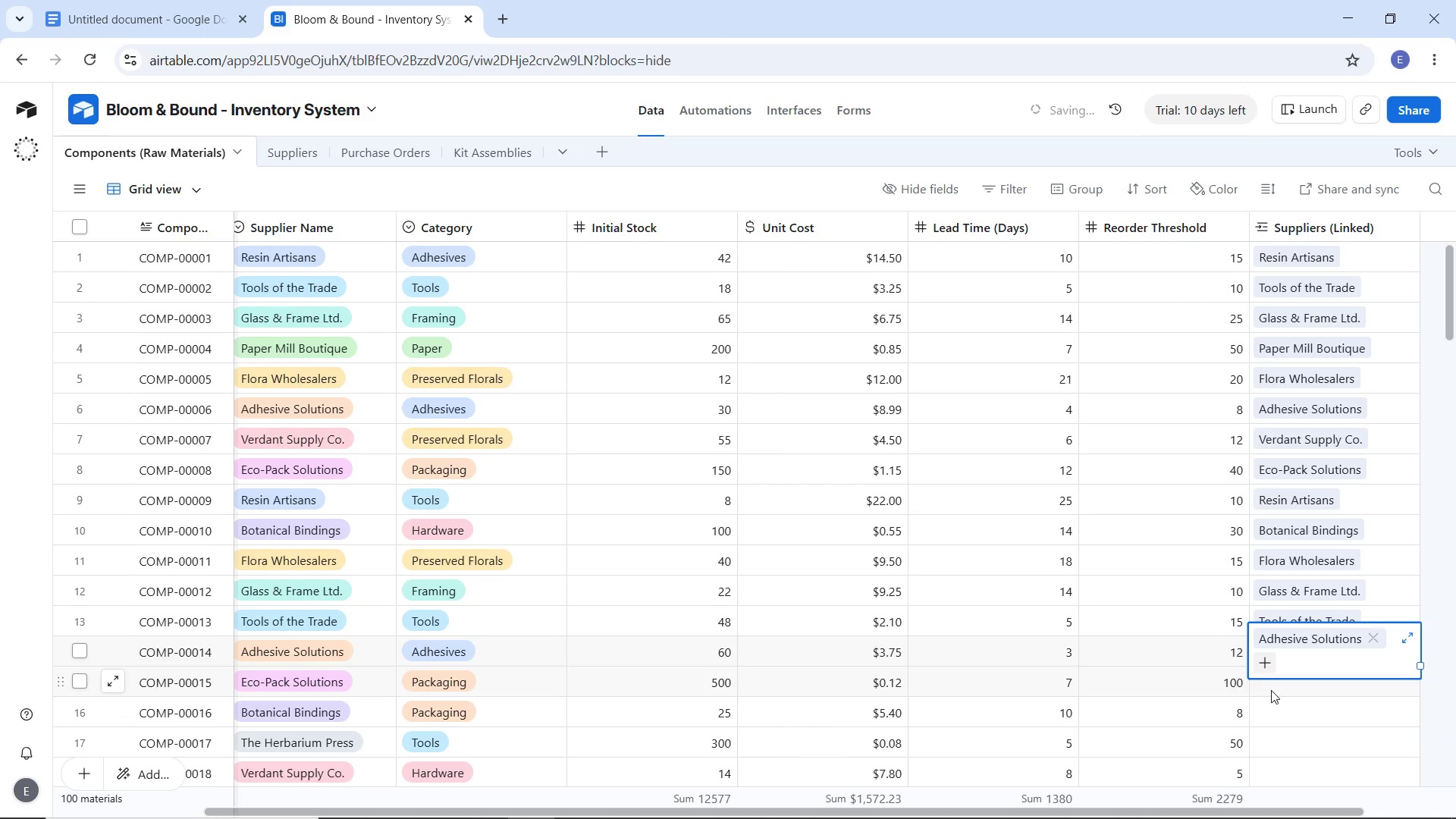 
double_click([1271, 690])
 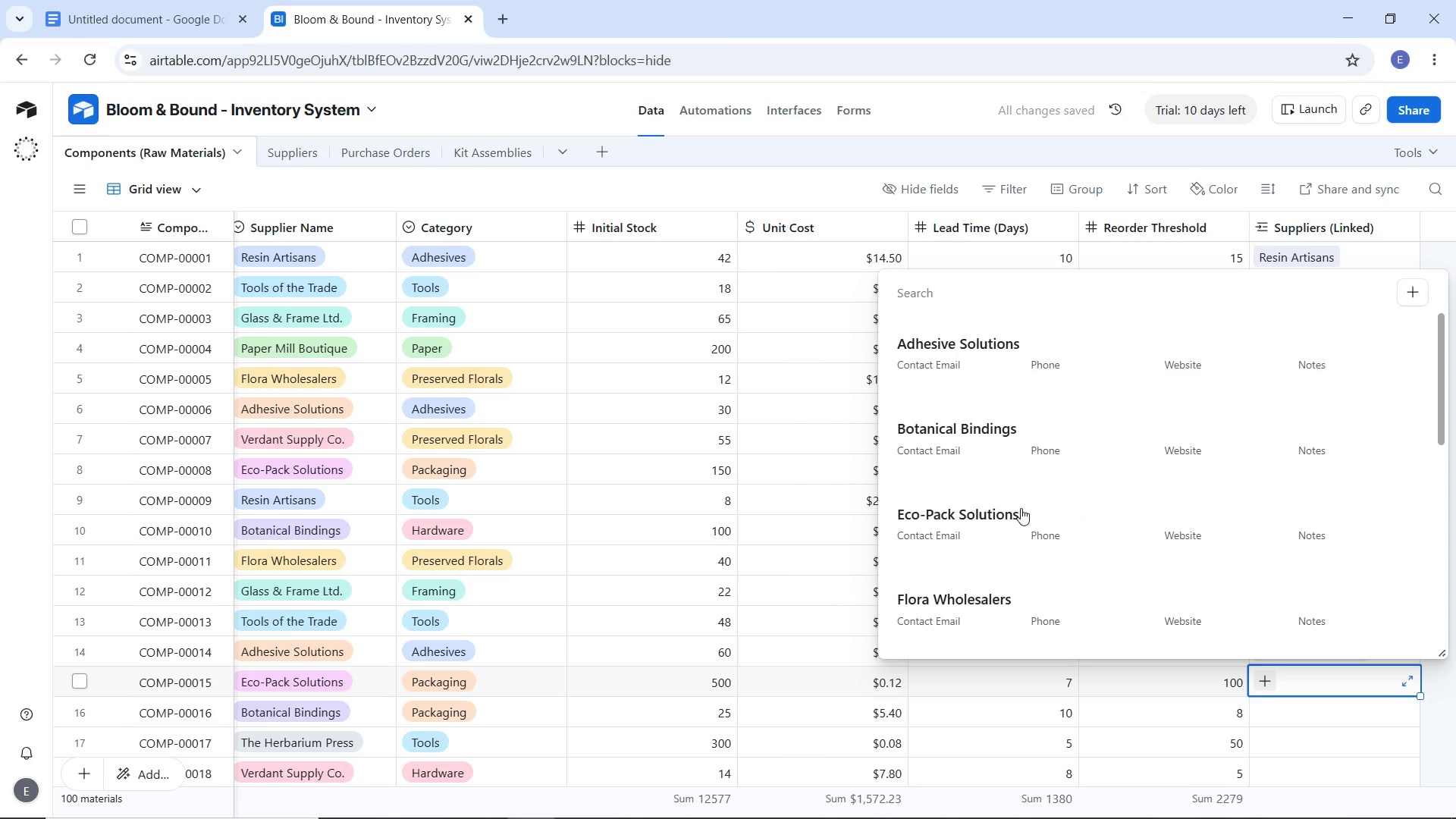 
left_click([992, 513])
 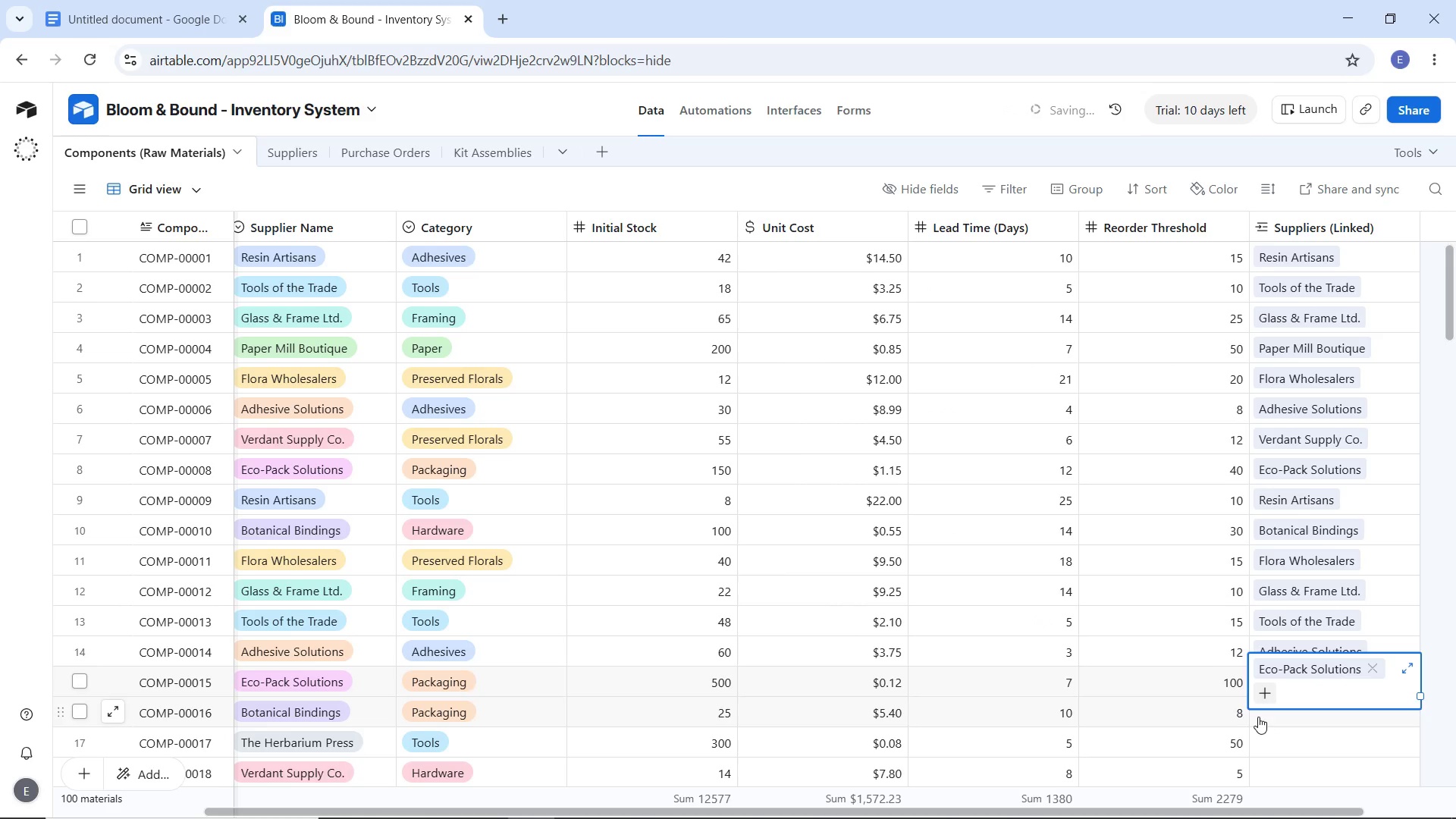 
double_click([1258, 717])
 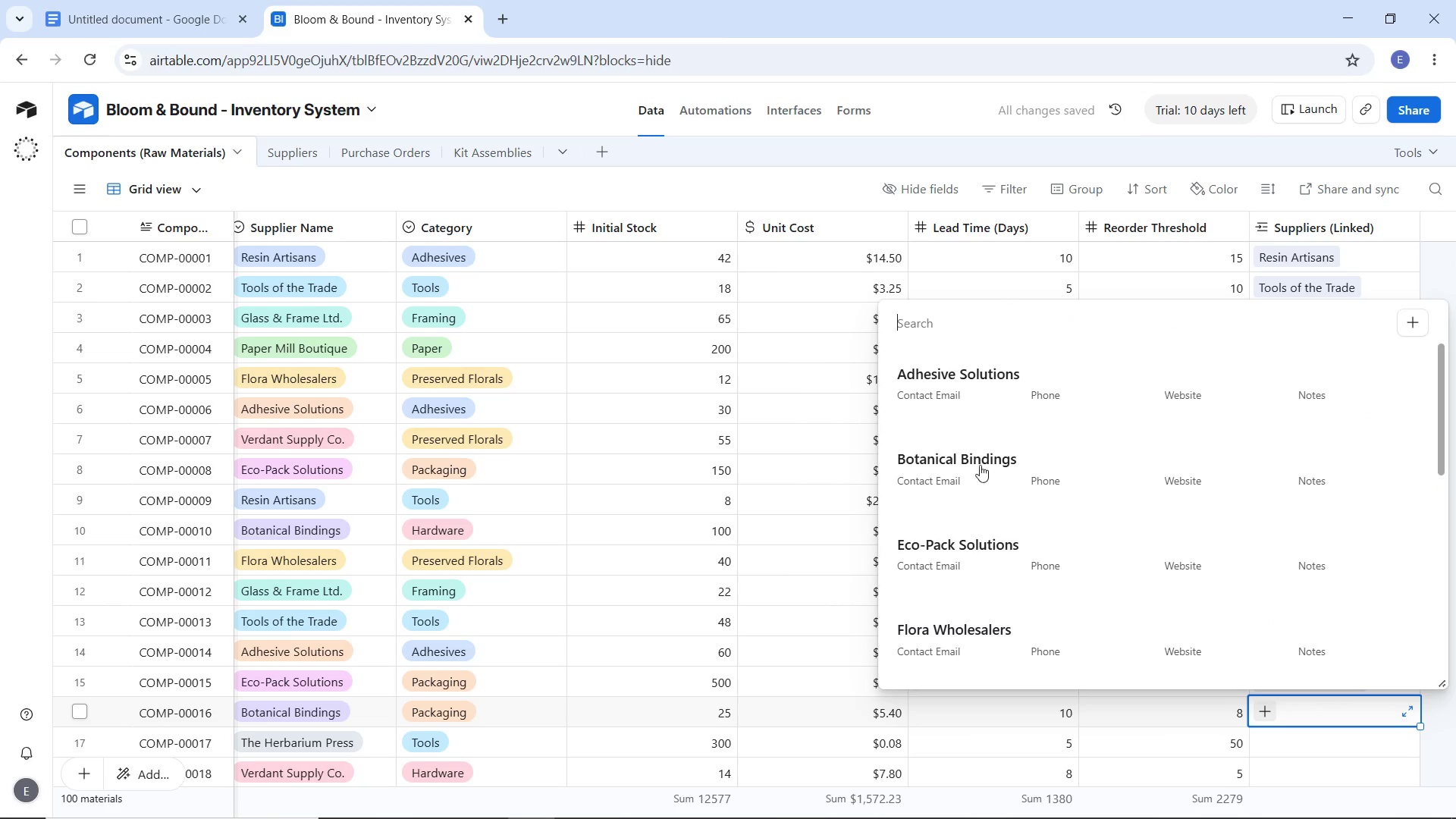 
left_click([979, 464])
 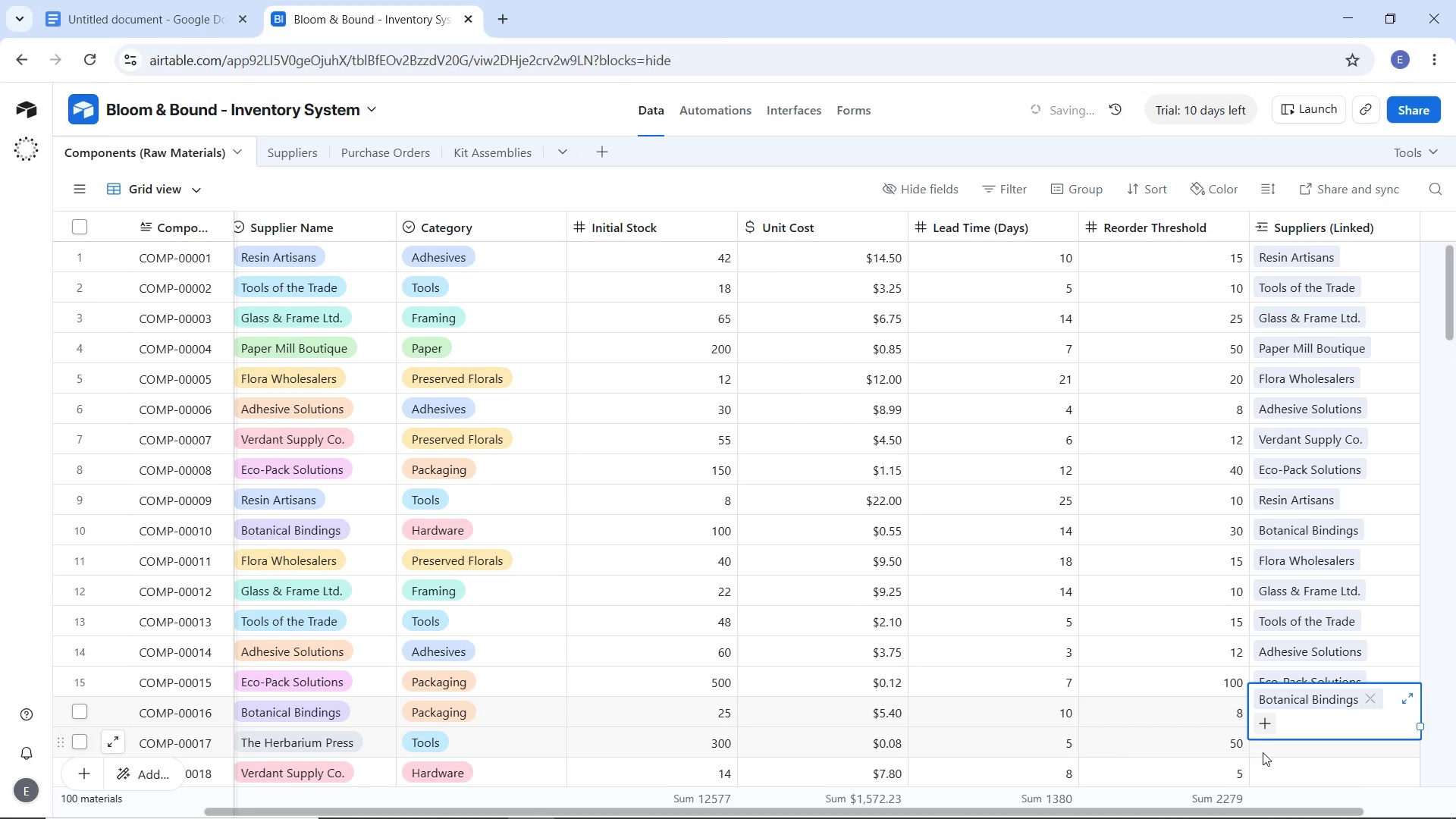 
double_click([1260, 749])
 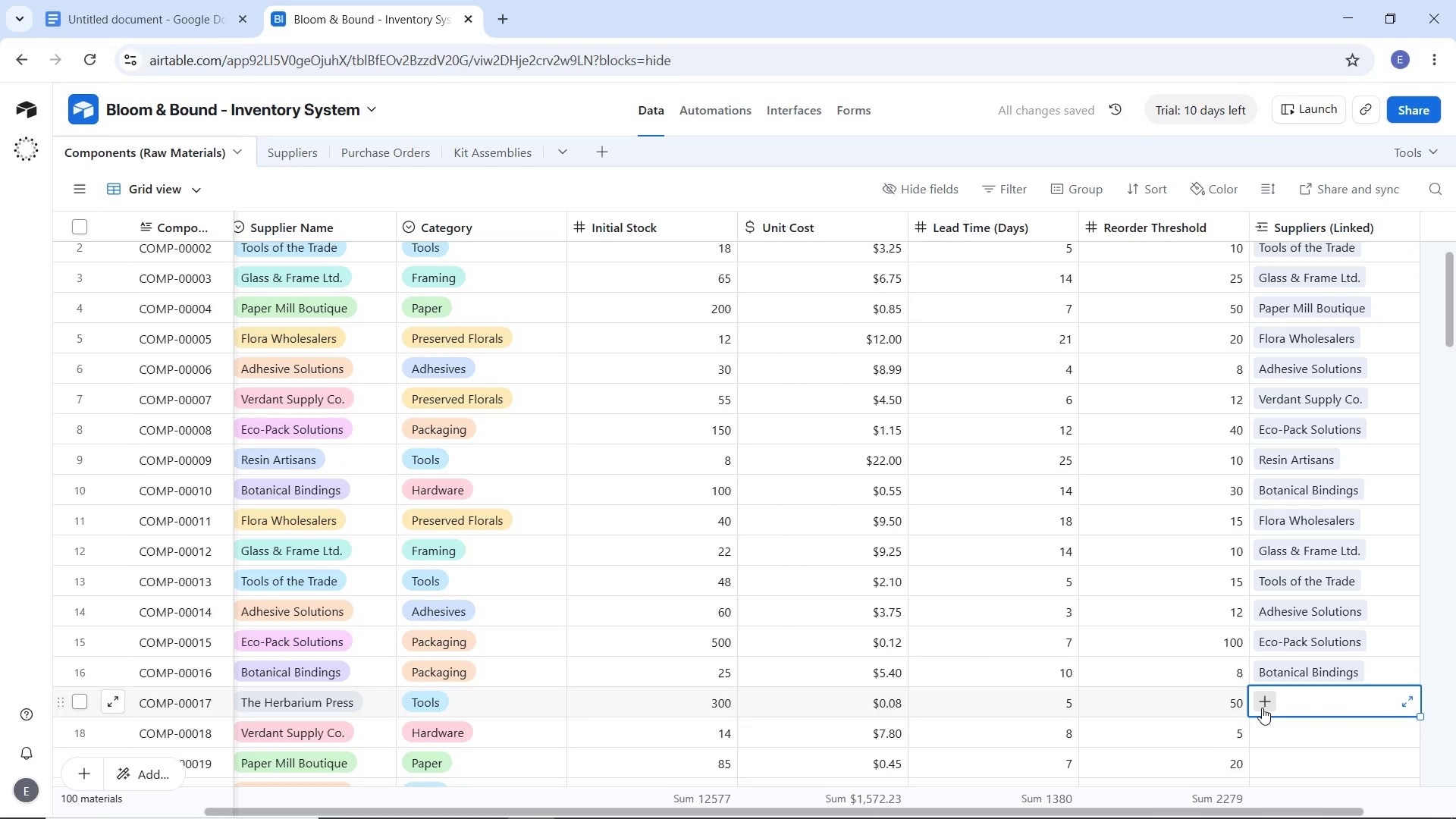 
double_click([1262, 708])
 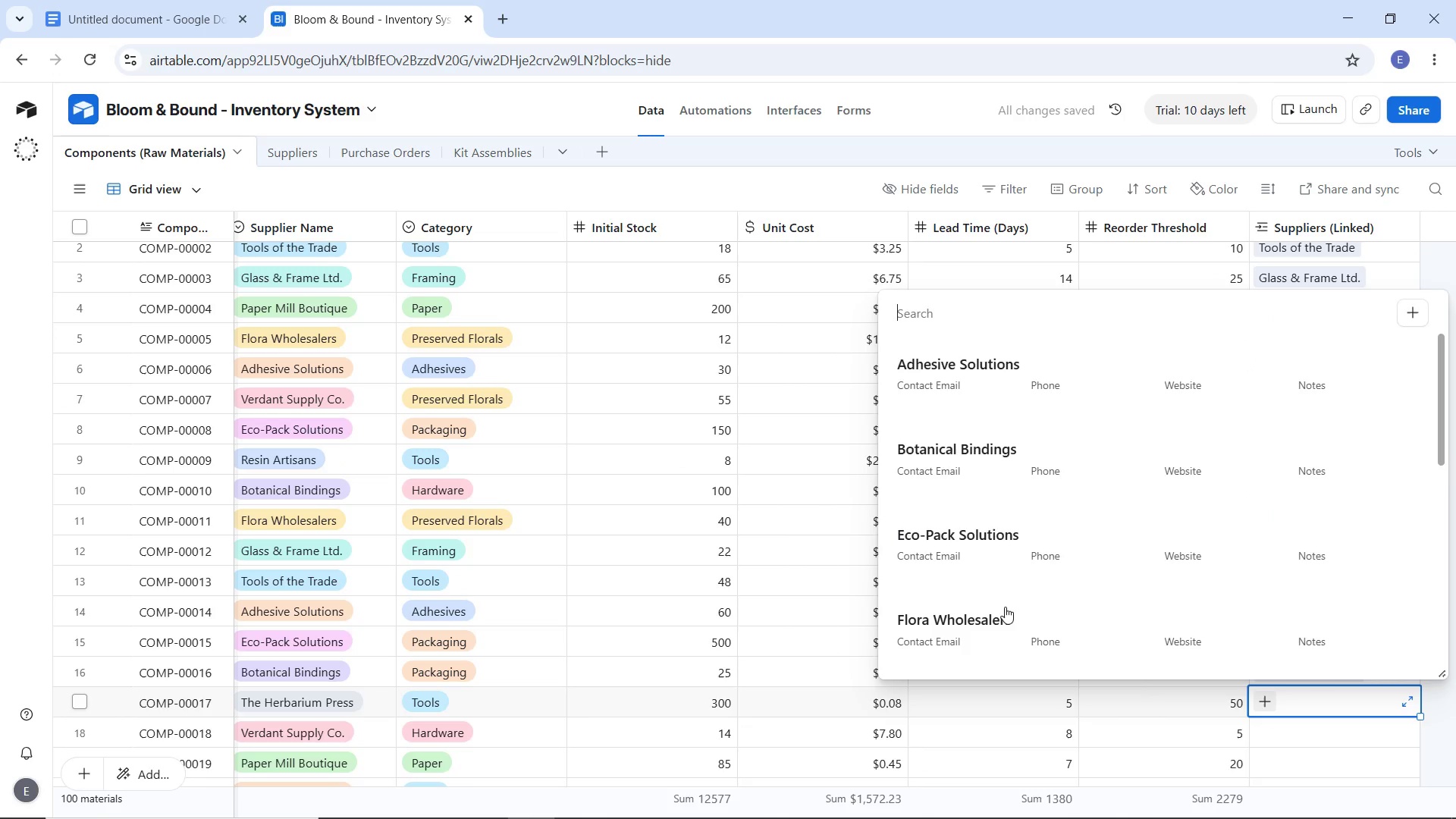 
scroll: coordinate [1005, 607], scroll_direction: down, amount: 4.0
 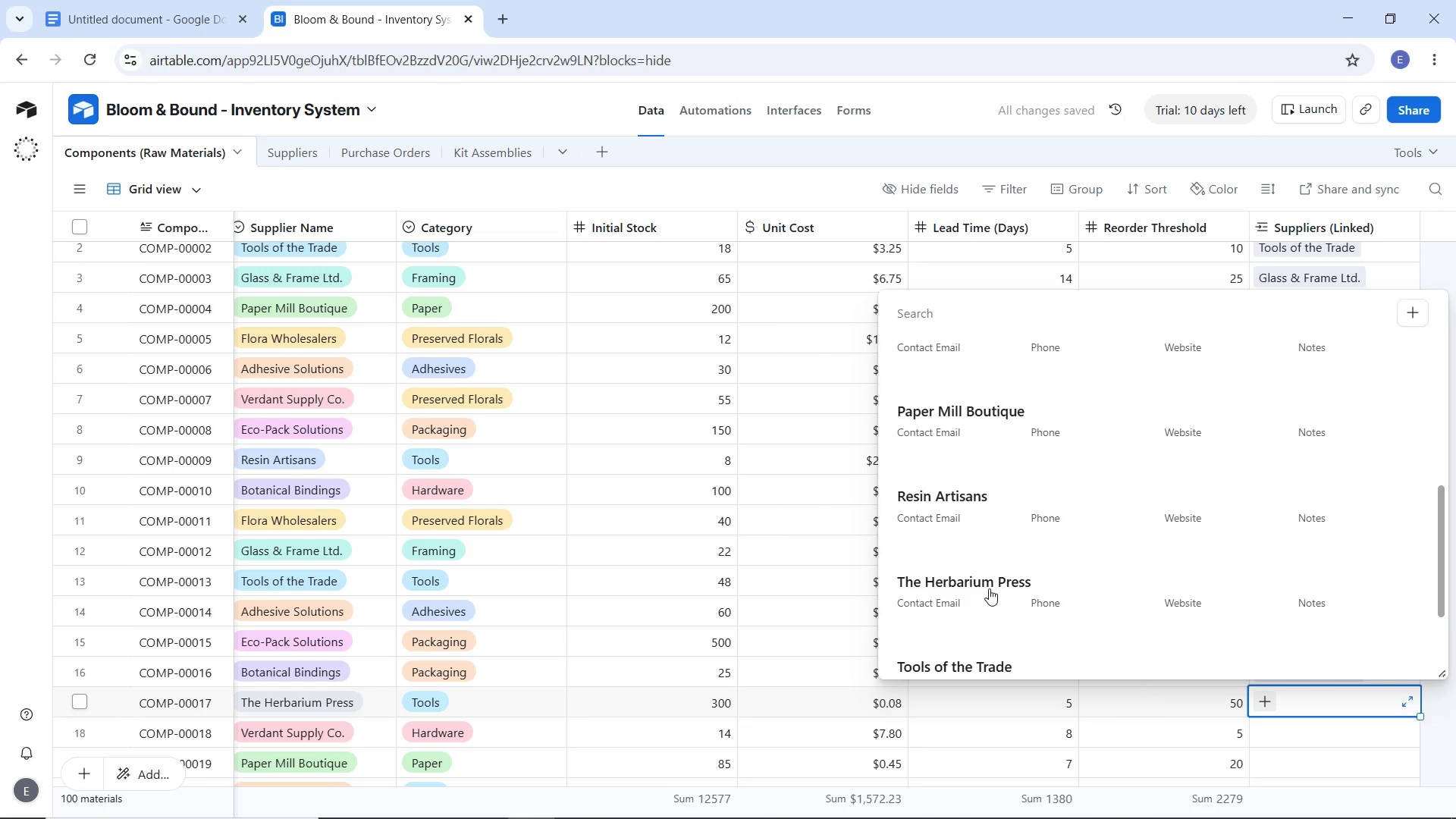 
left_click([989, 588])
 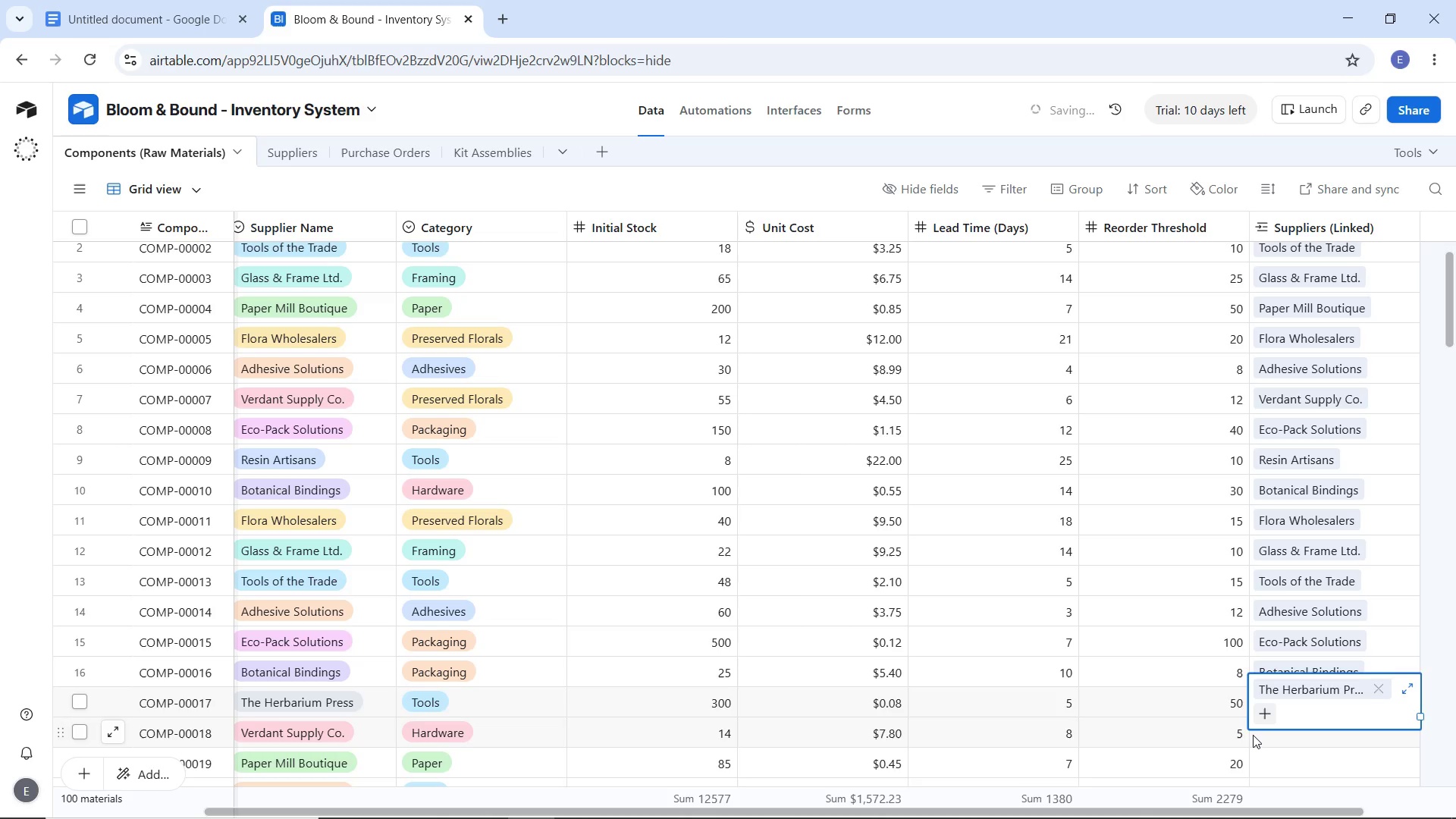 
double_click([1253, 735])
 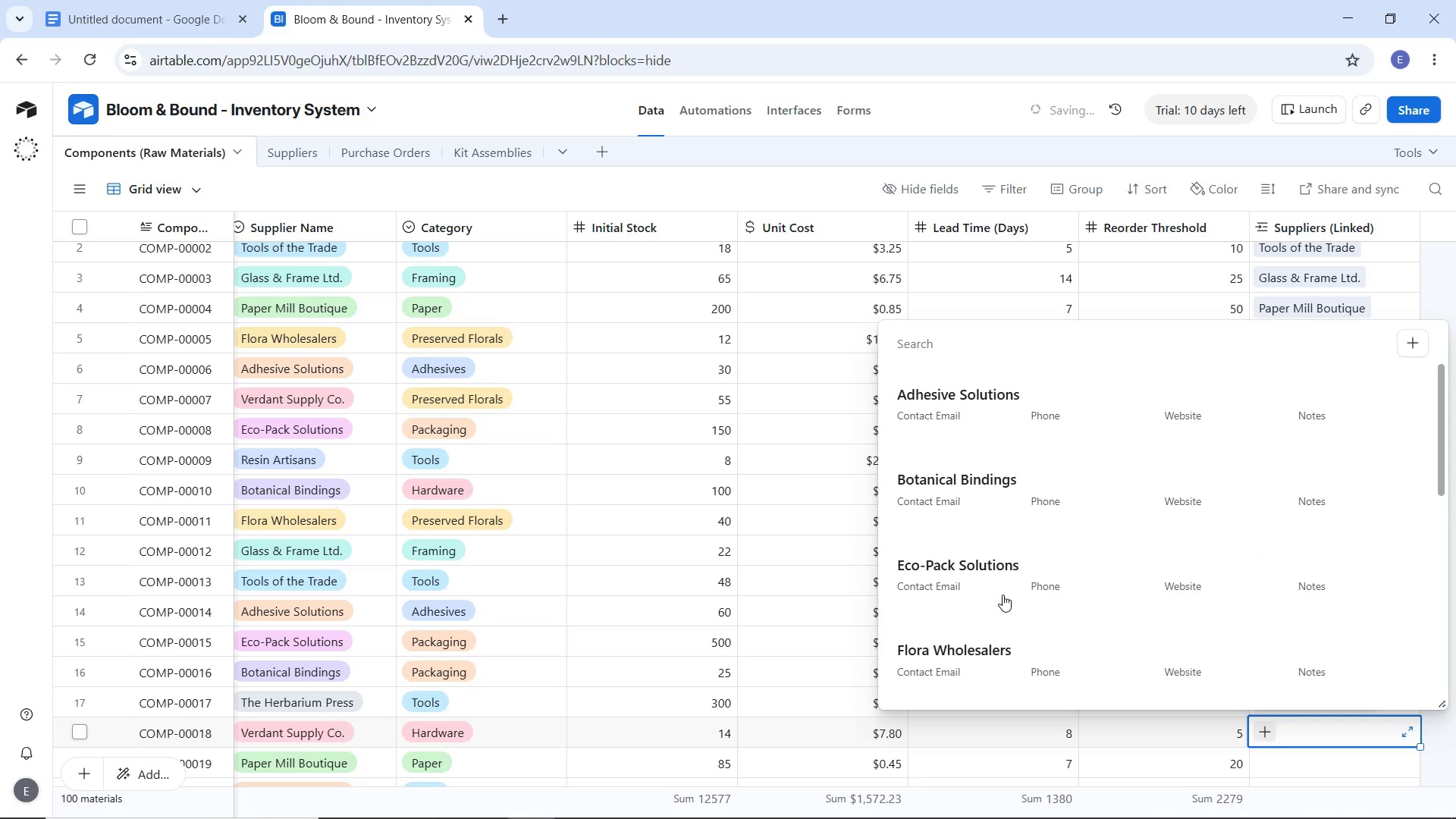 
scroll: coordinate [1003, 596], scroll_direction: down, amount: 6.0
 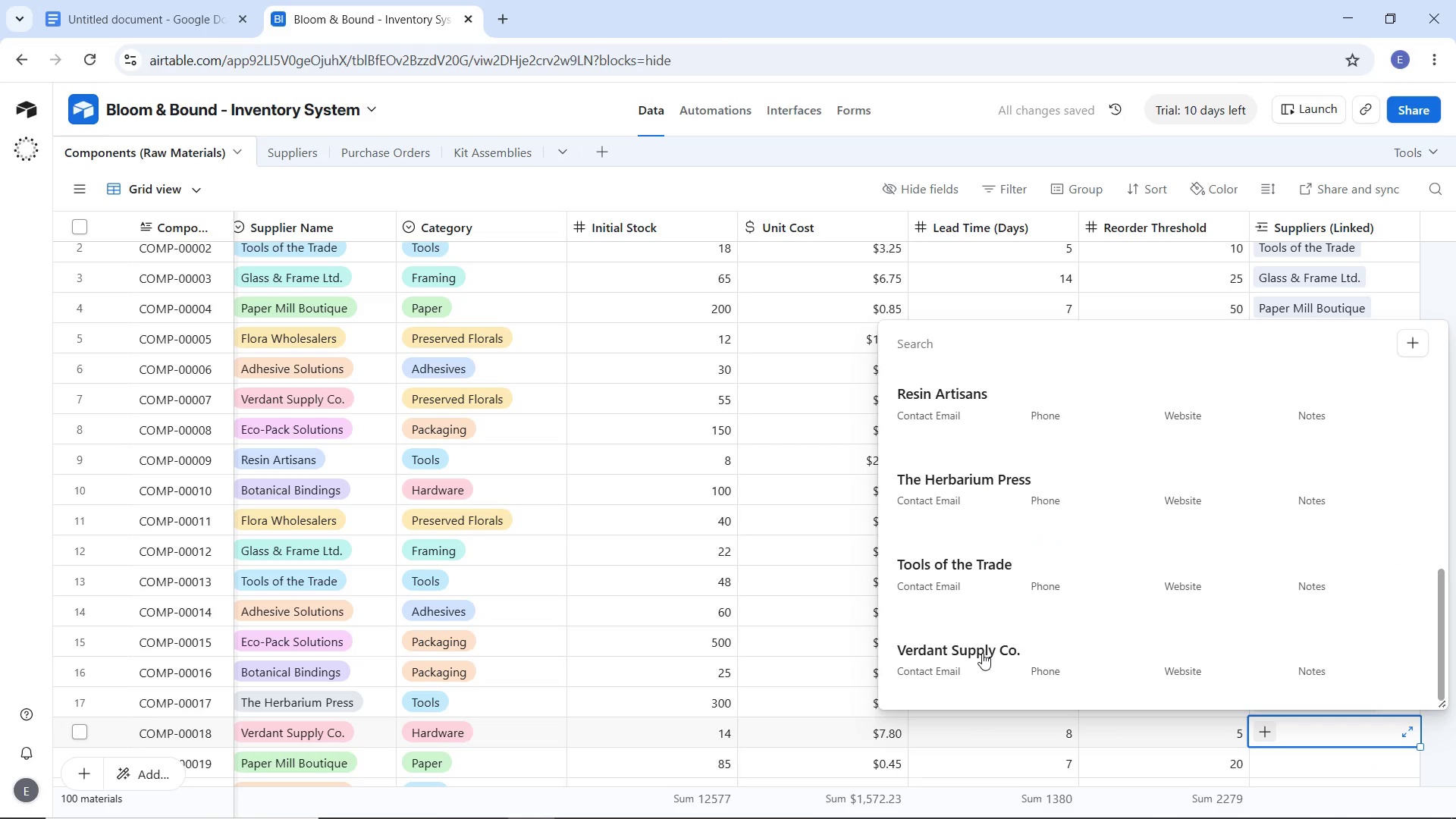 
left_click([982, 653])
 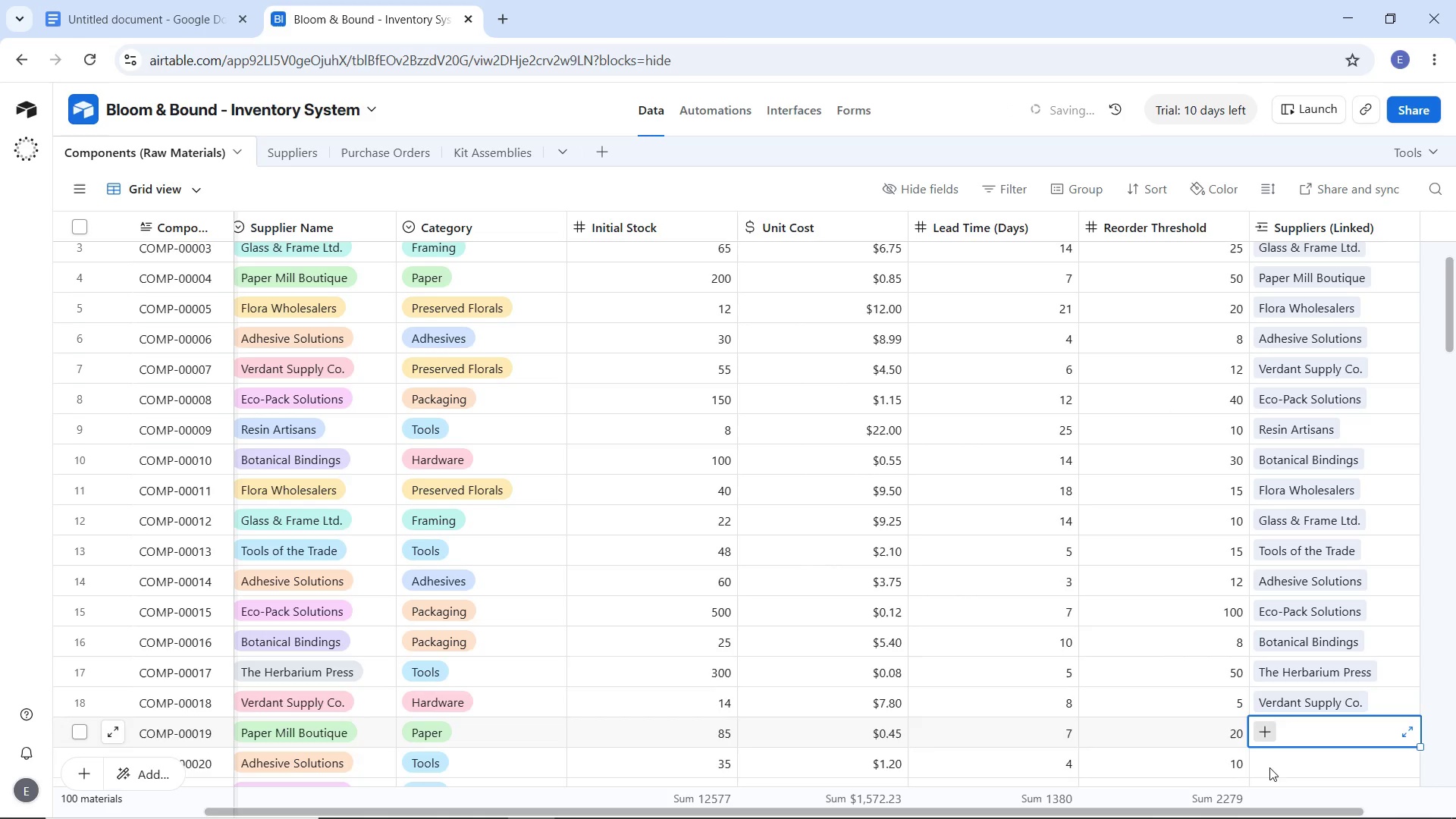 
double_click([1269, 767])
 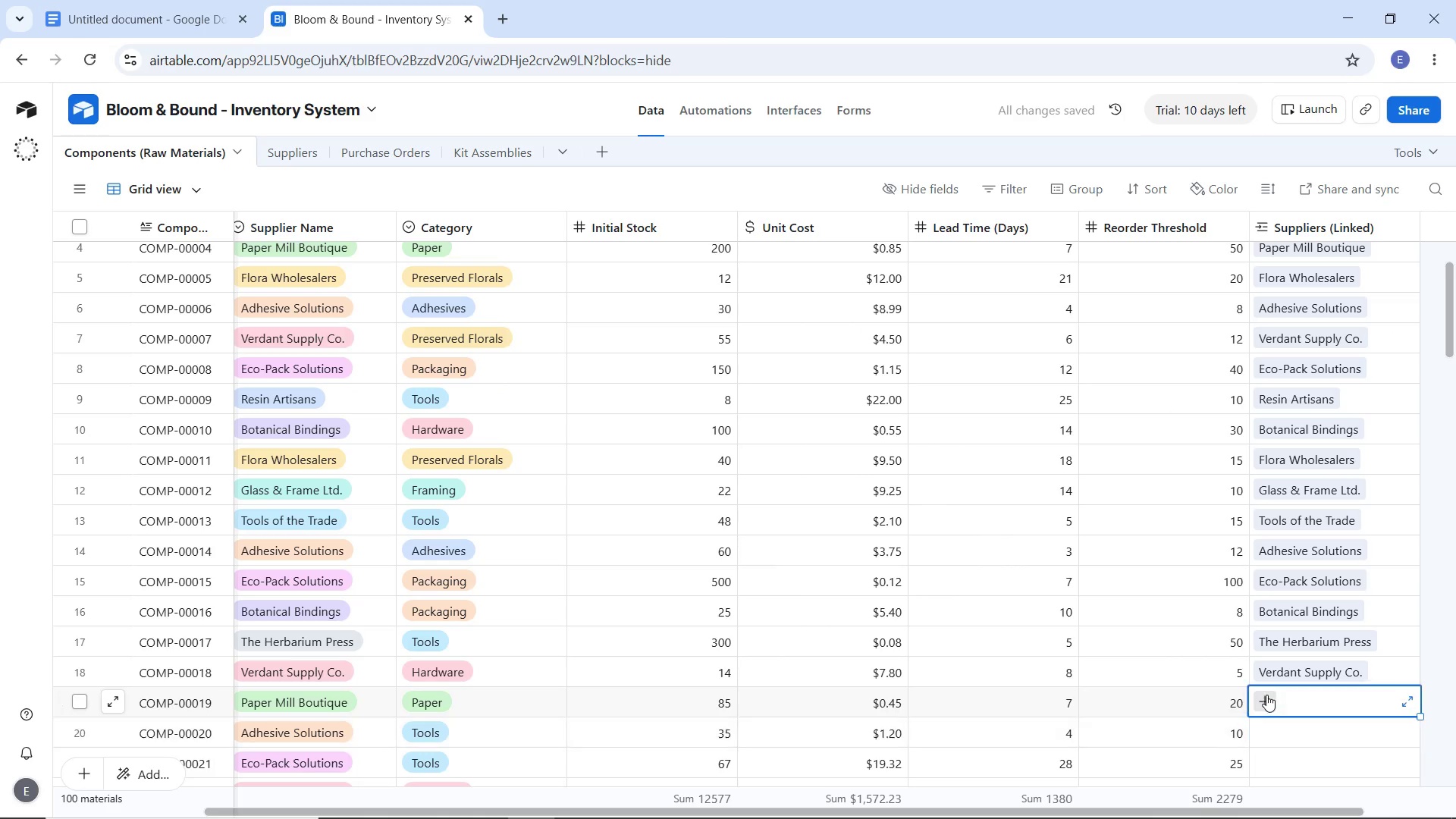 
double_click([1266, 695])
 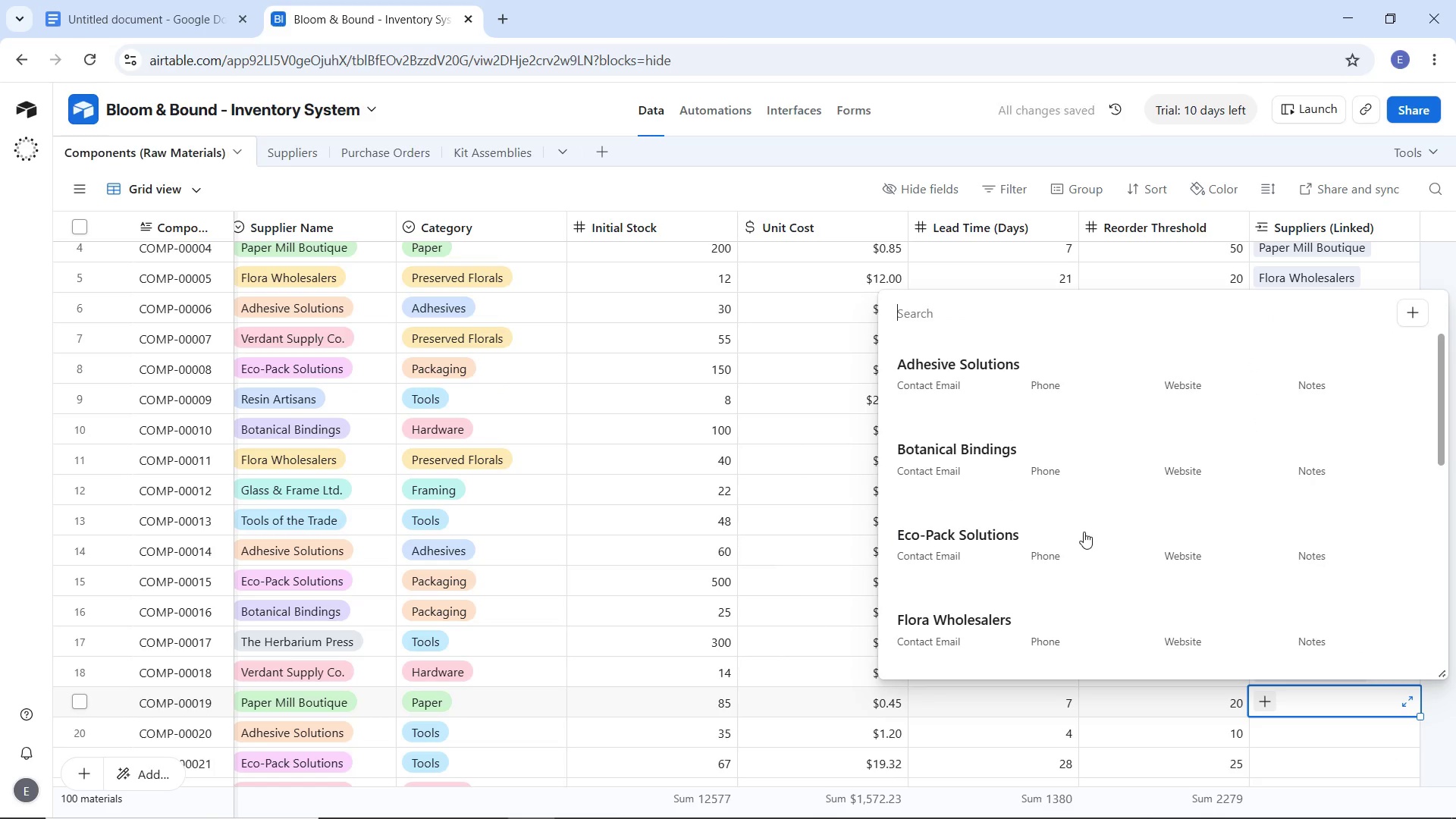 
scroll: coordinate [1084, 532], scroll_direction: down, amount: 2.0
 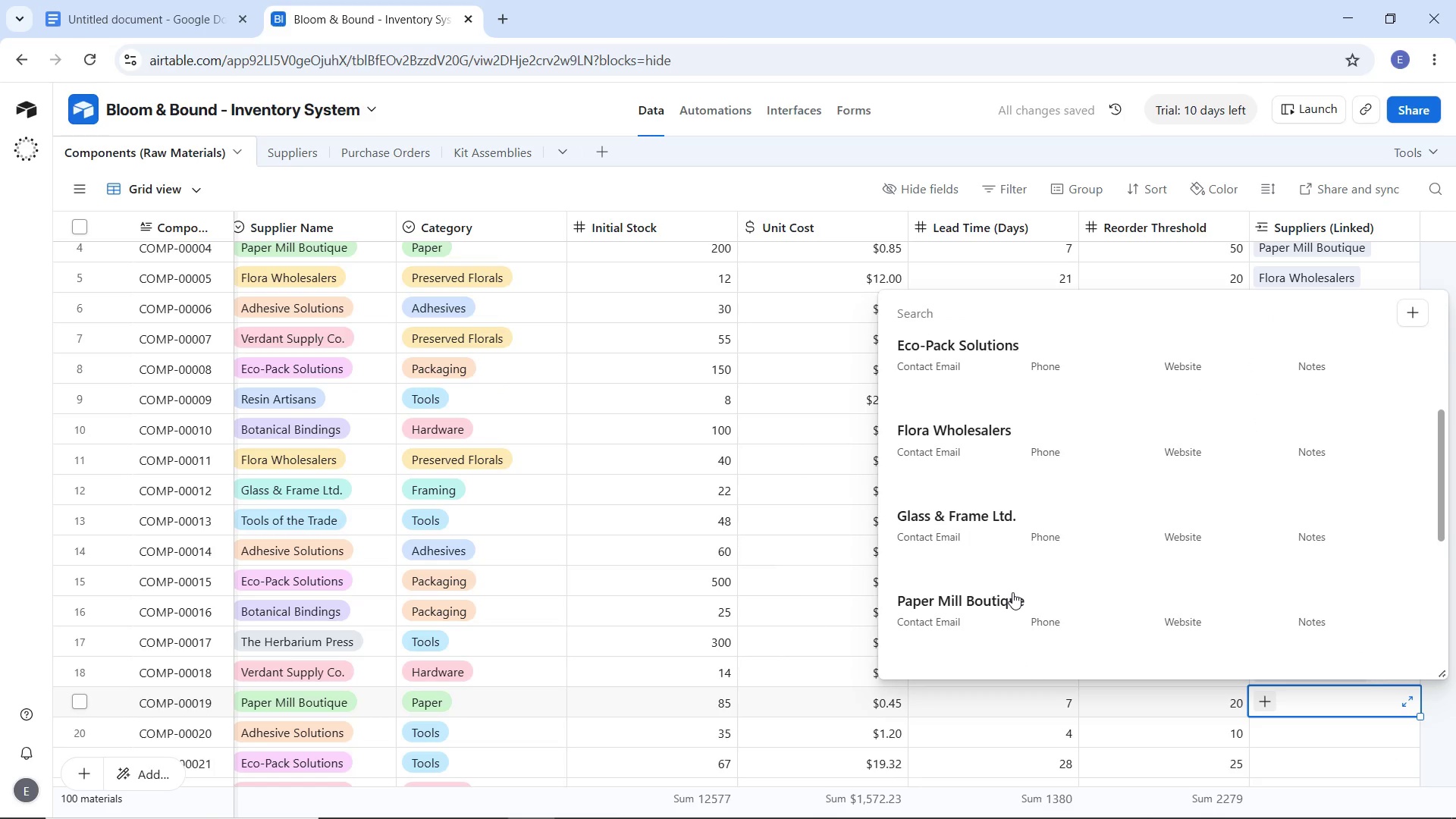 
left_click([1012, 592])
 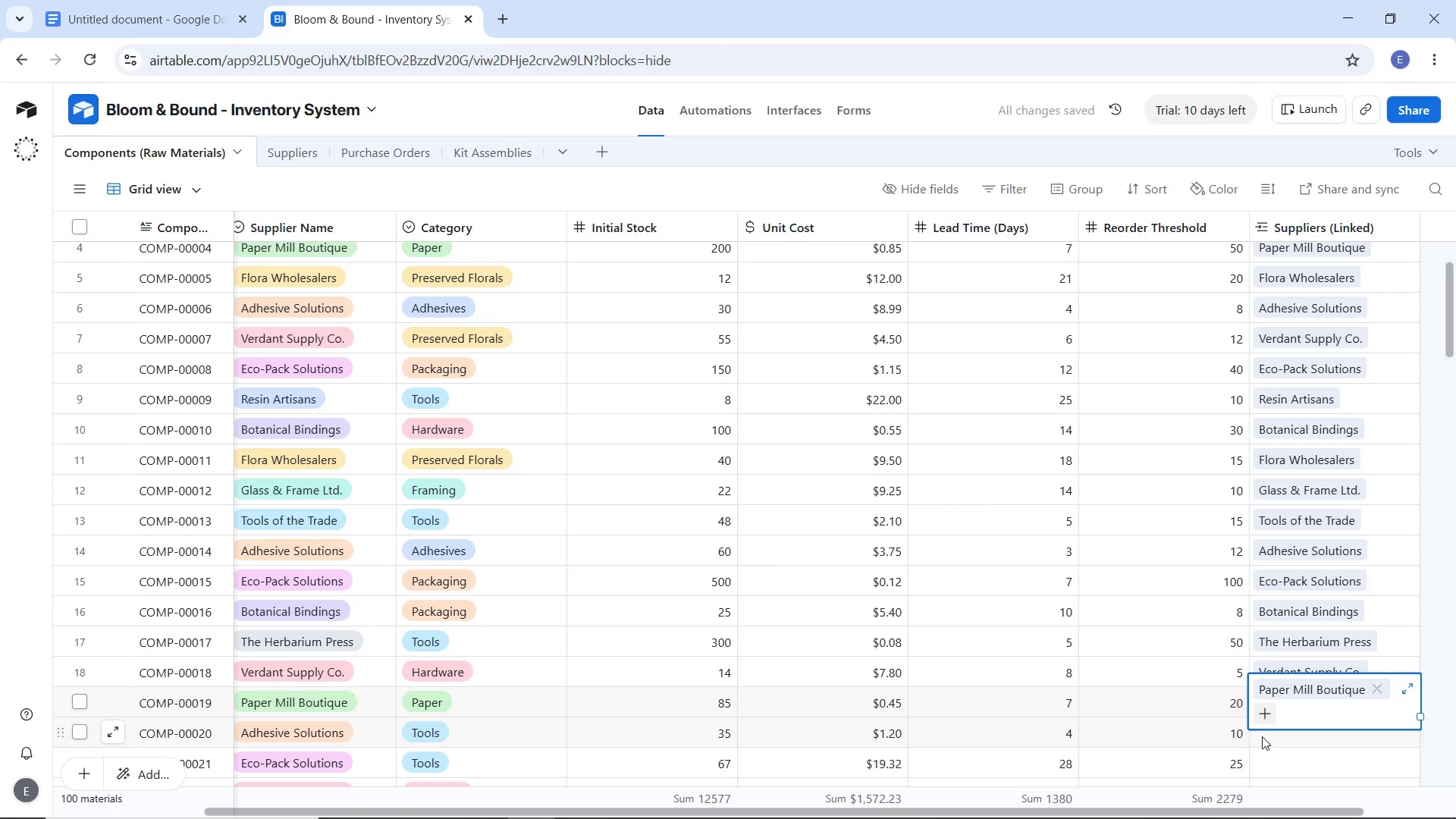 
double_click([1262, 736])
 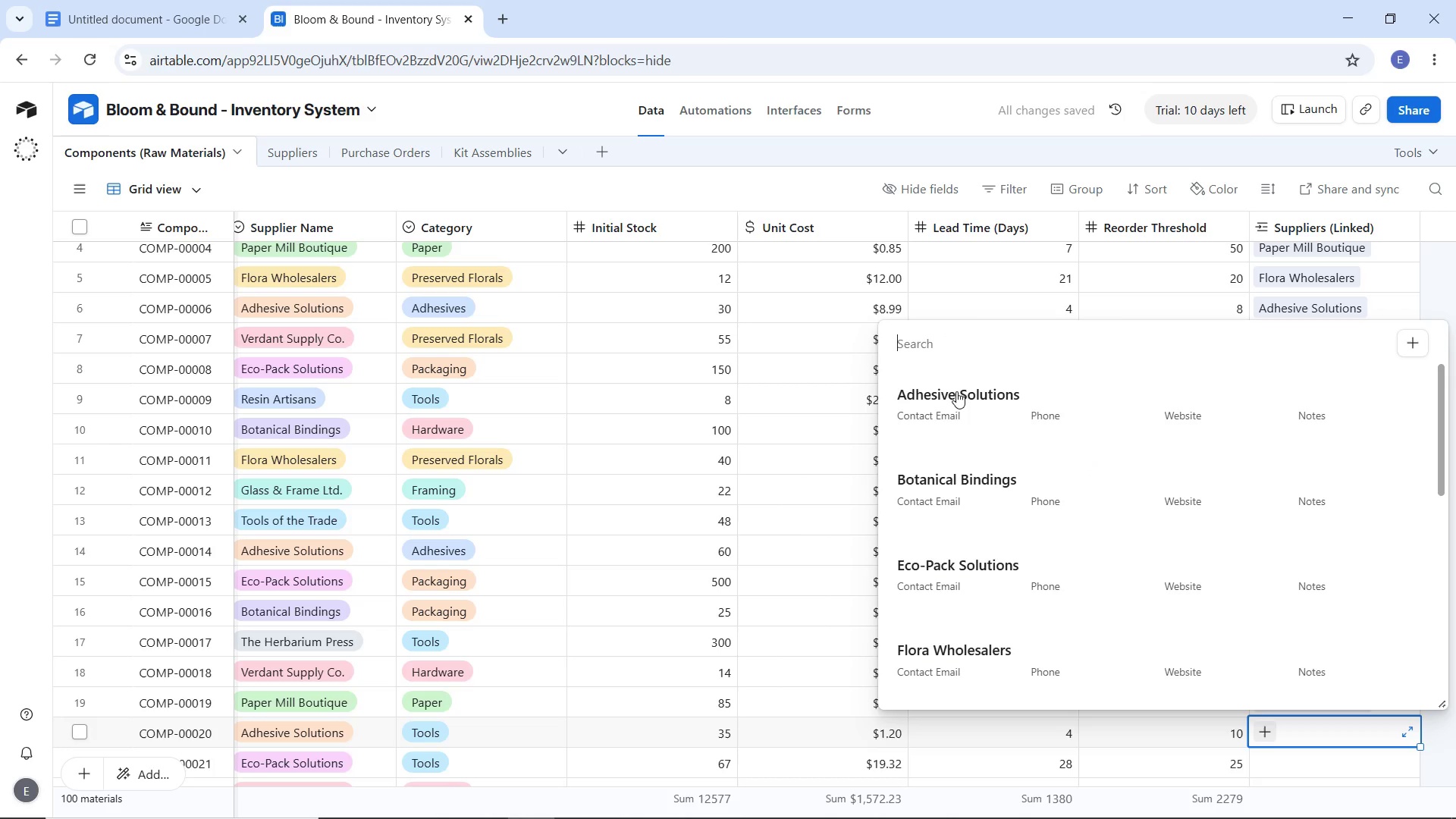 
left_click([958, 394])
 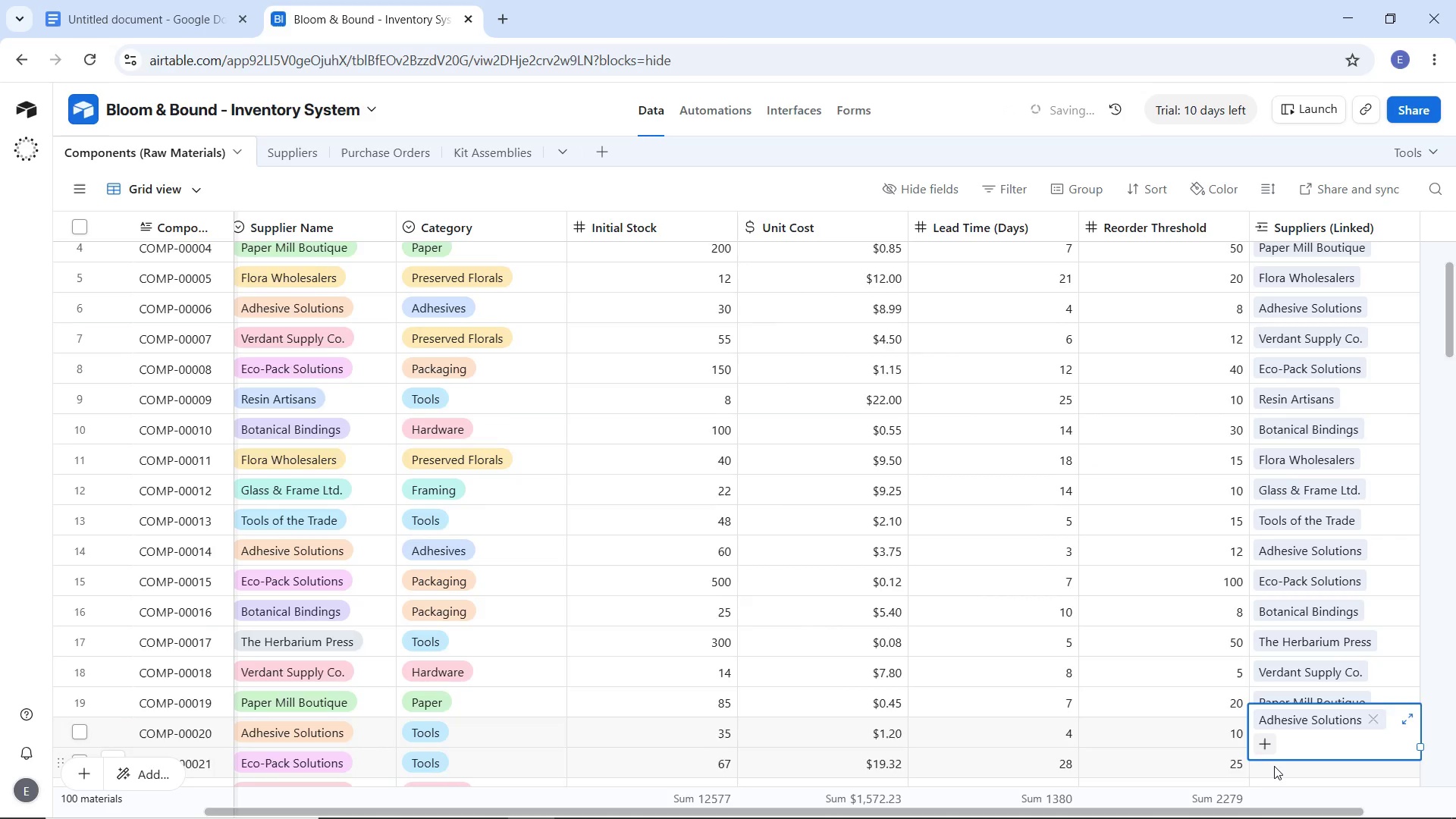 
double_click([1274, 766])
 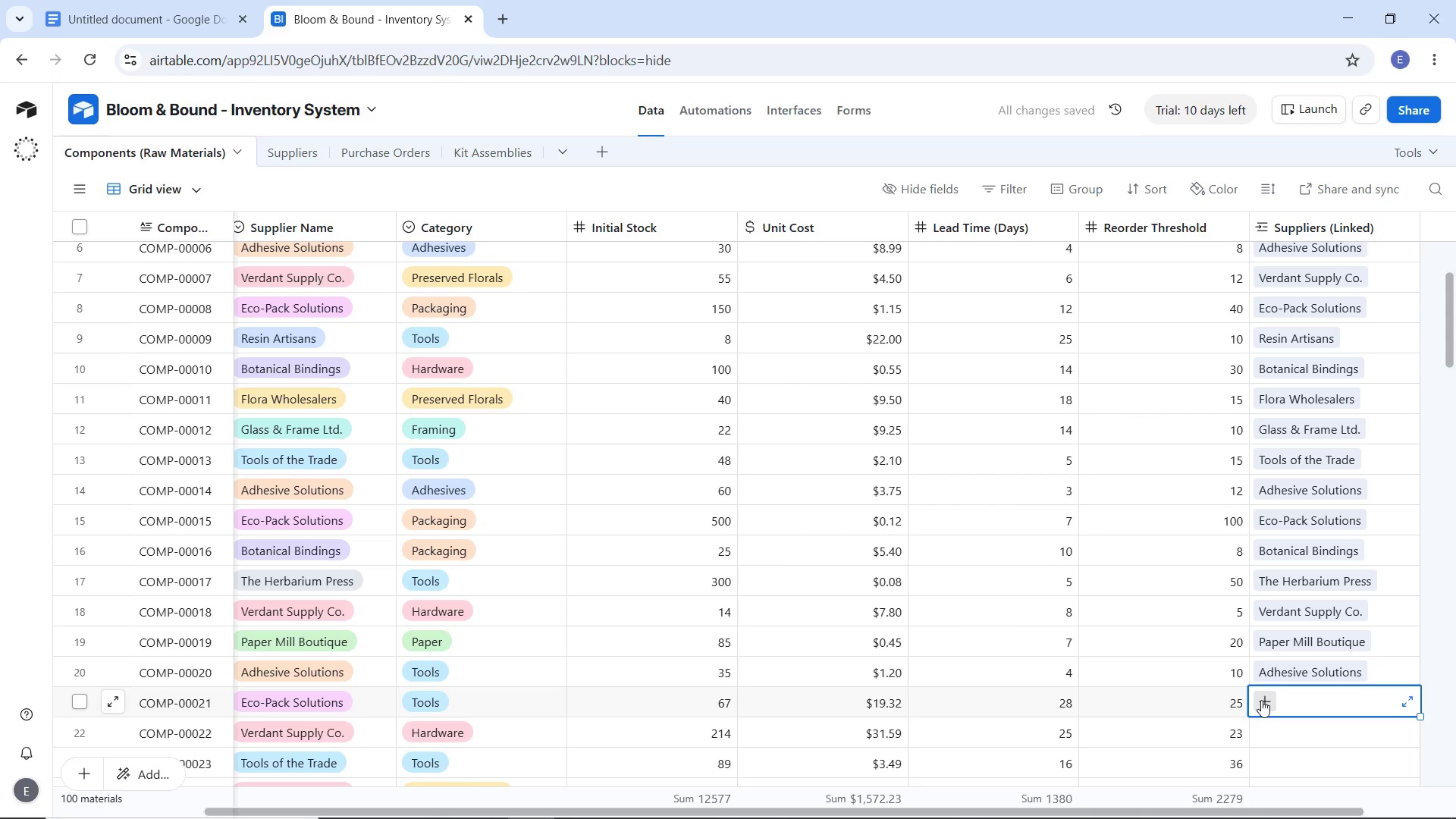 
double_click([1261, 700])
 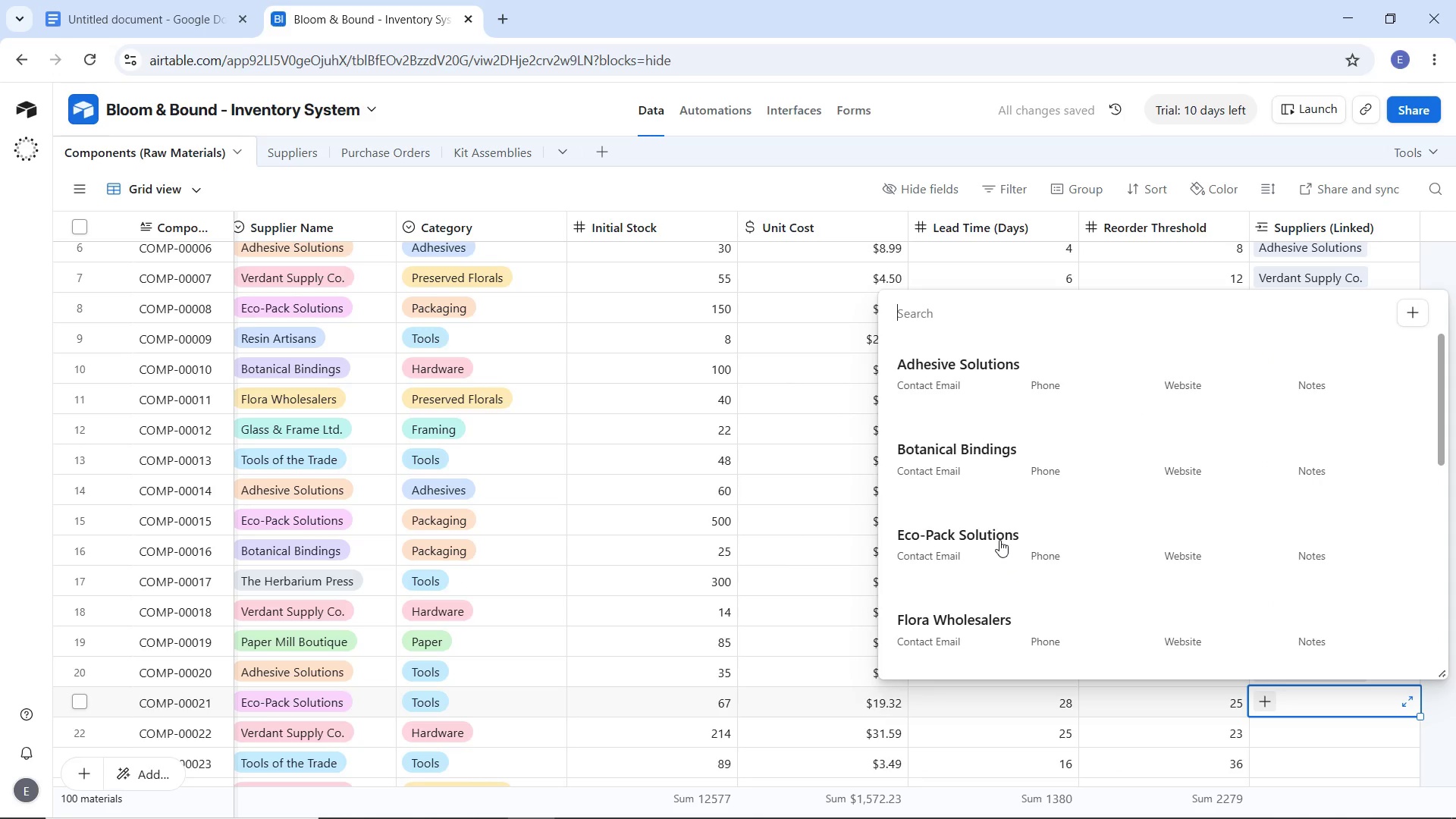 
left_click([995, 537])
 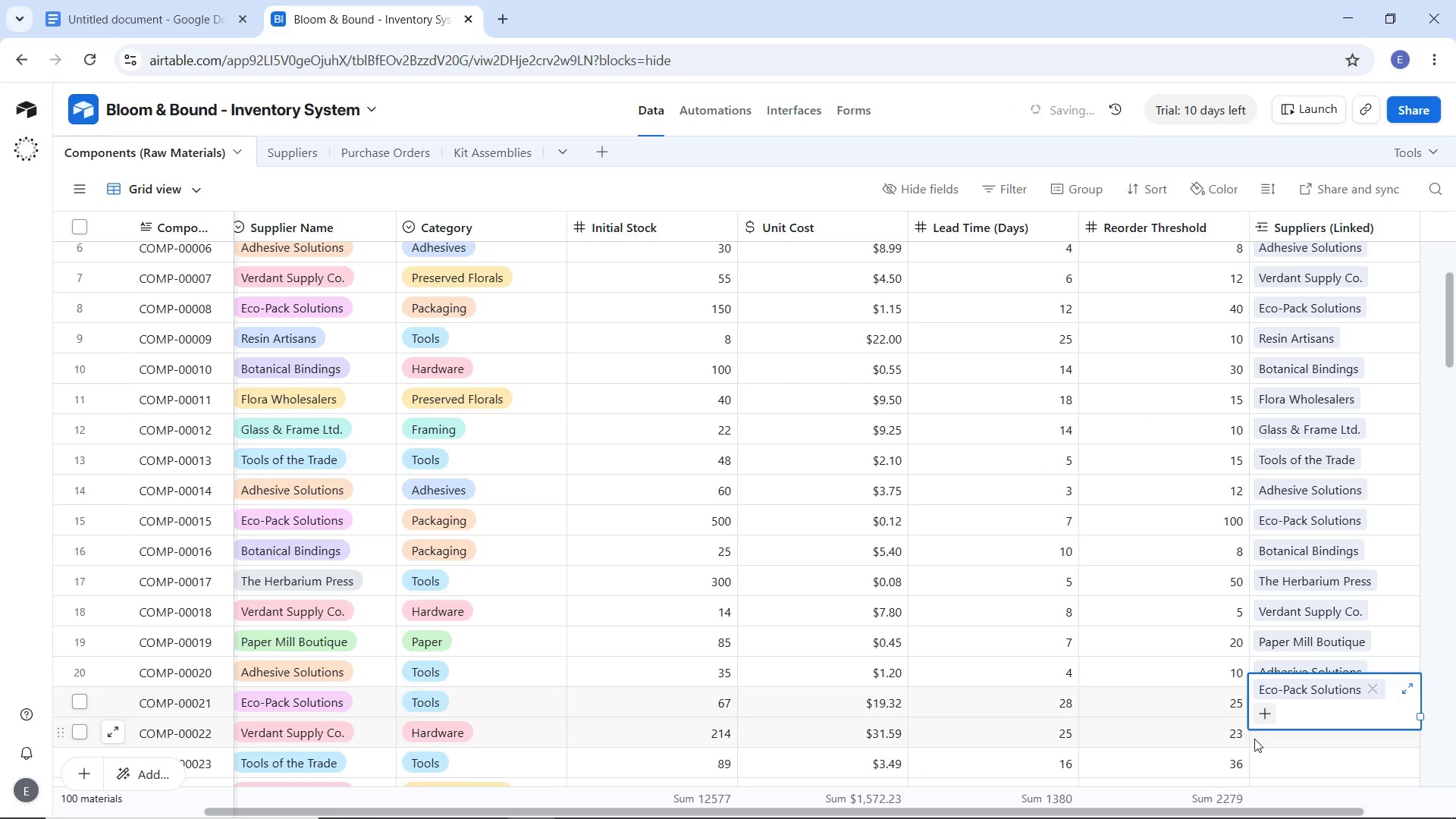 
double_click([1254, 739])
 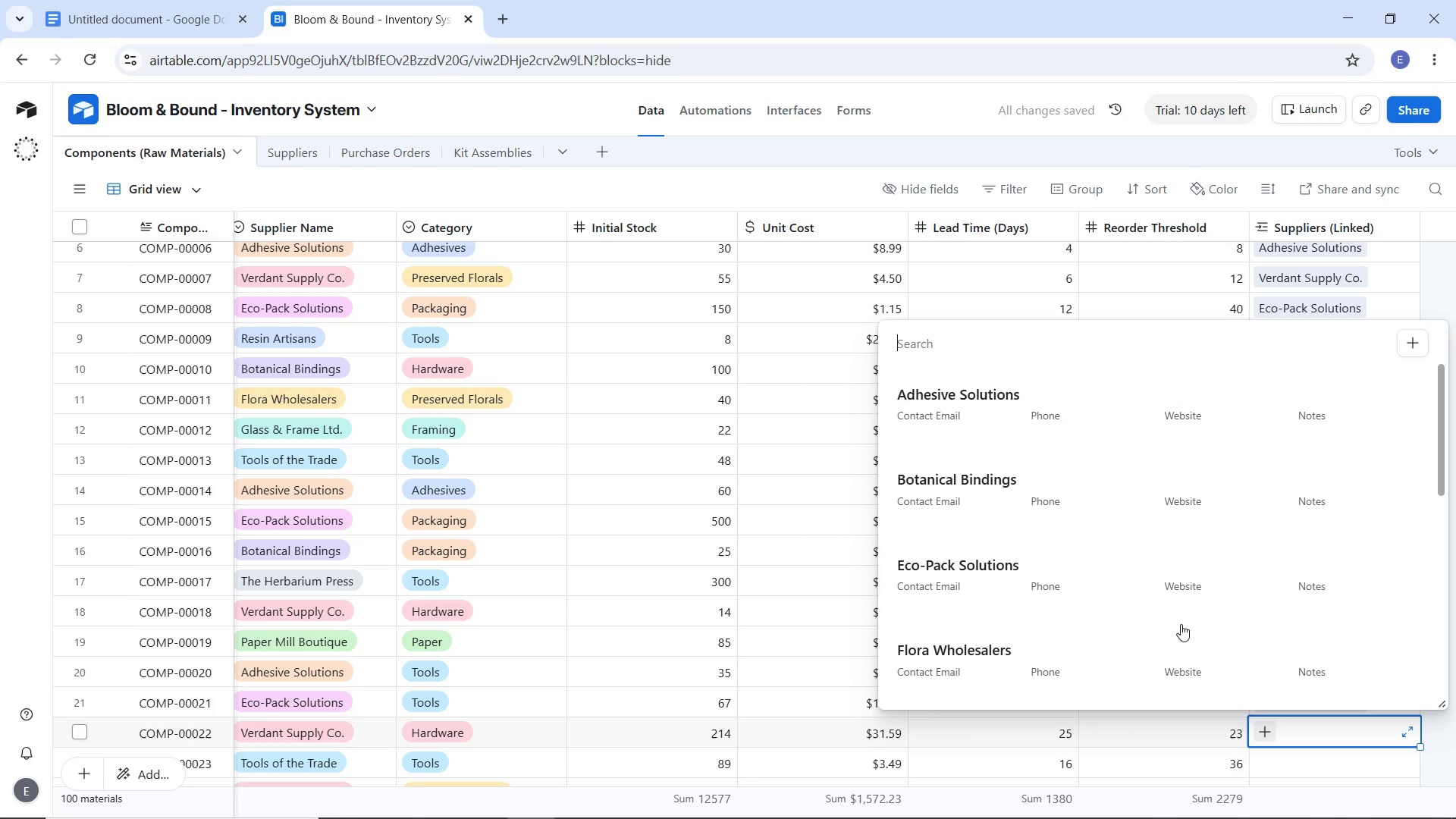 
scroll: coordinate [1163, 628], scroll_direction: down, amount: 6.0
 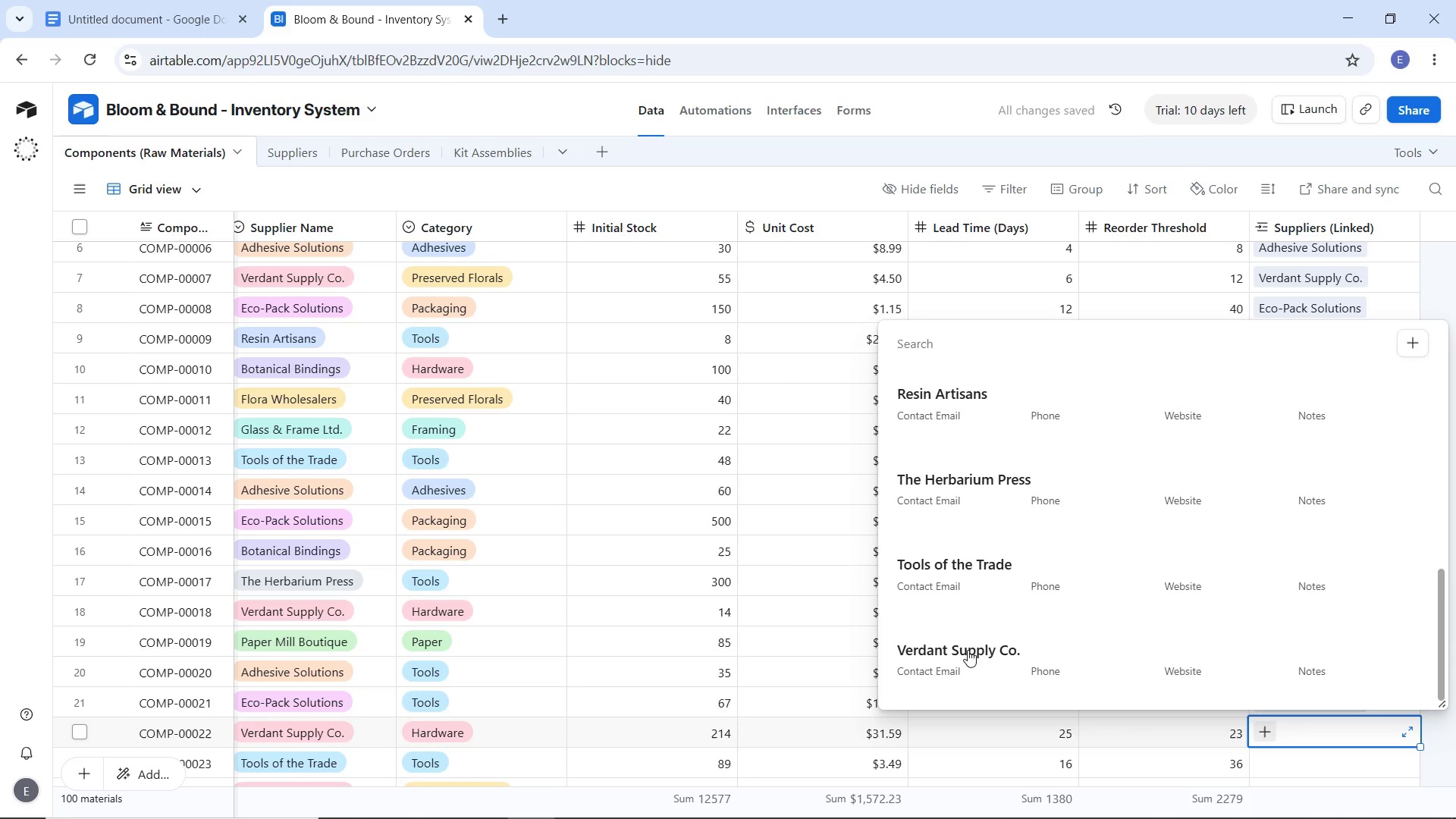 
left_click([968, 650])
 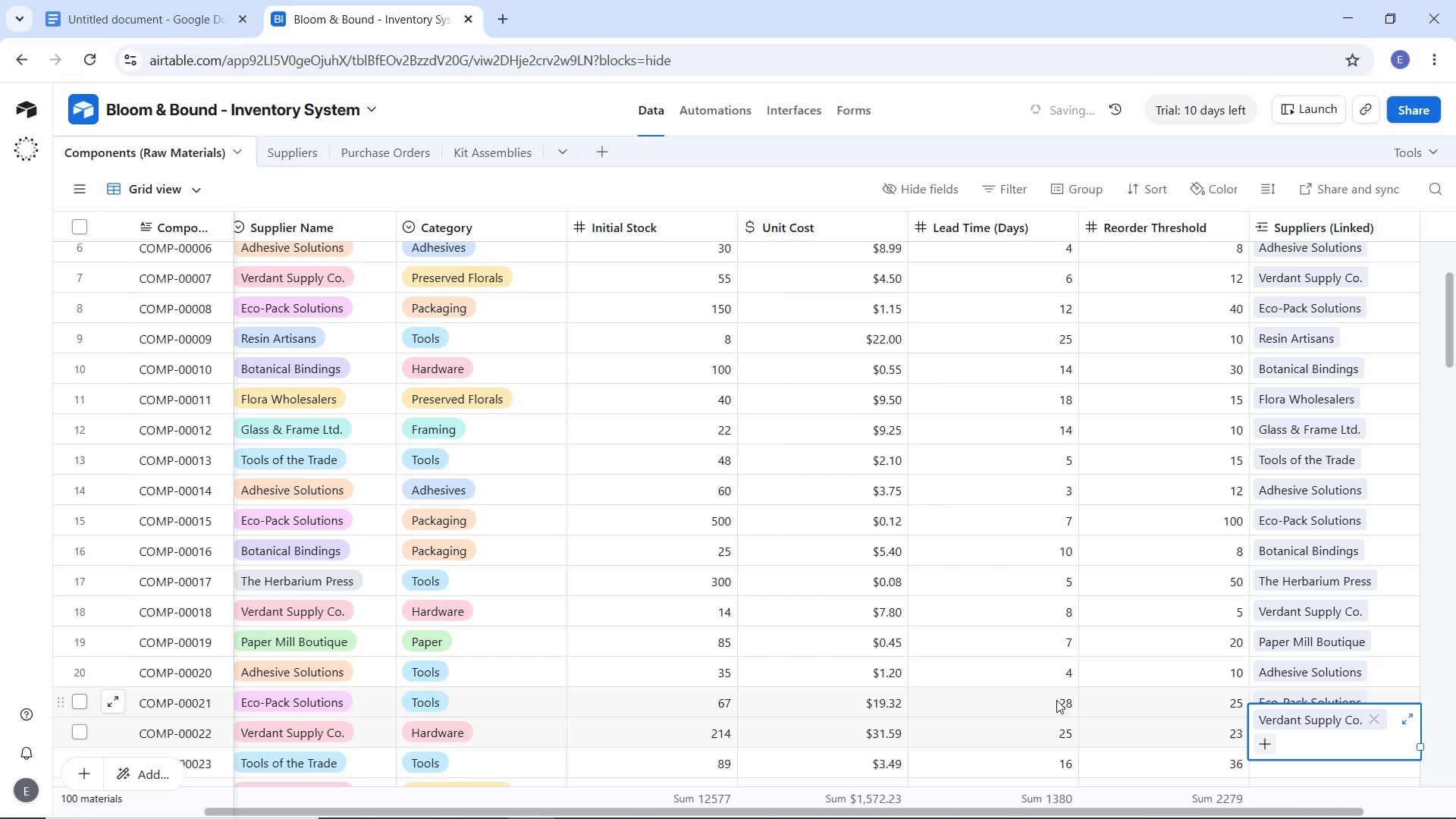 
left_click([1056, 700])
 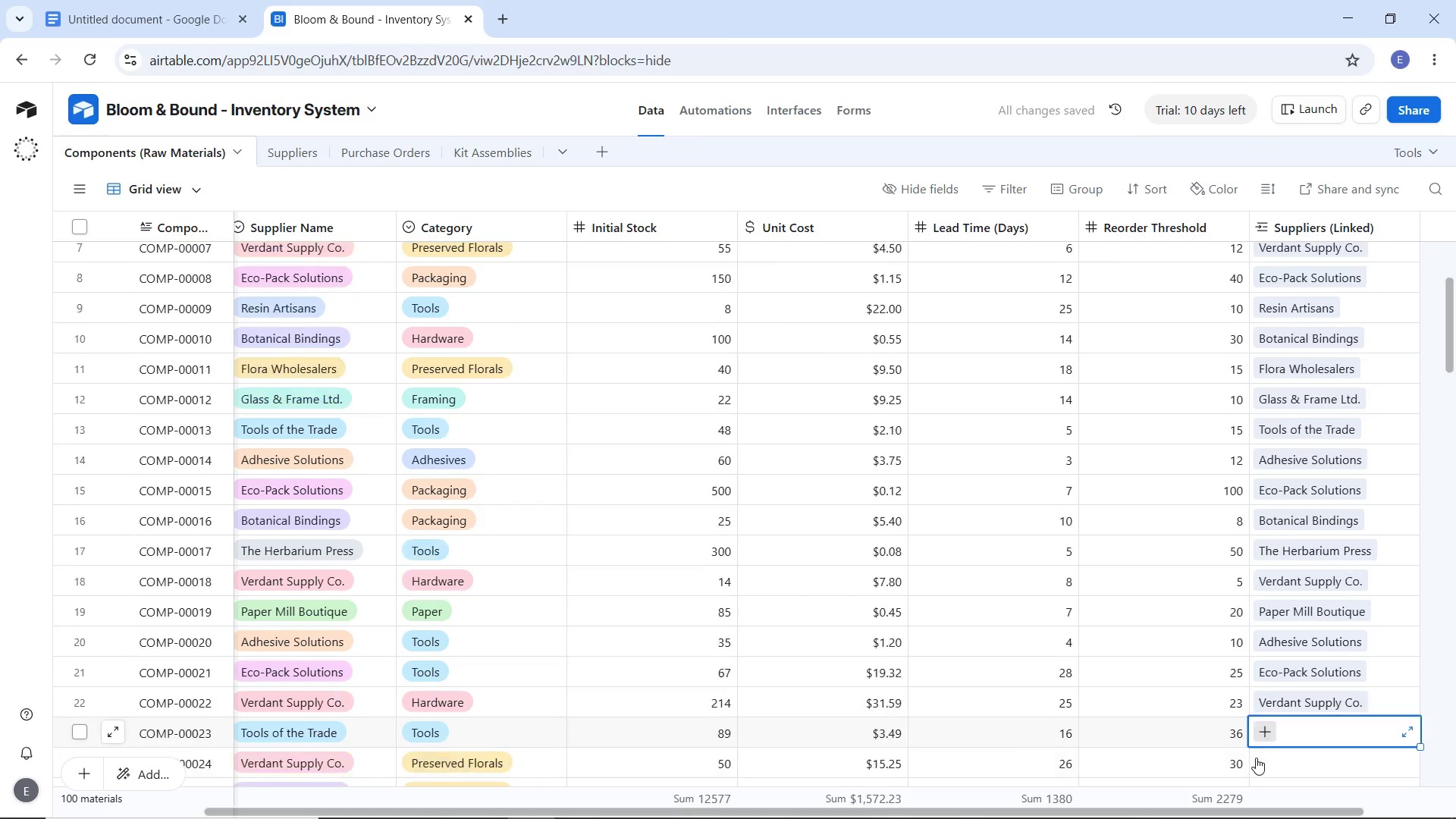 
double_click([1256, 758])
 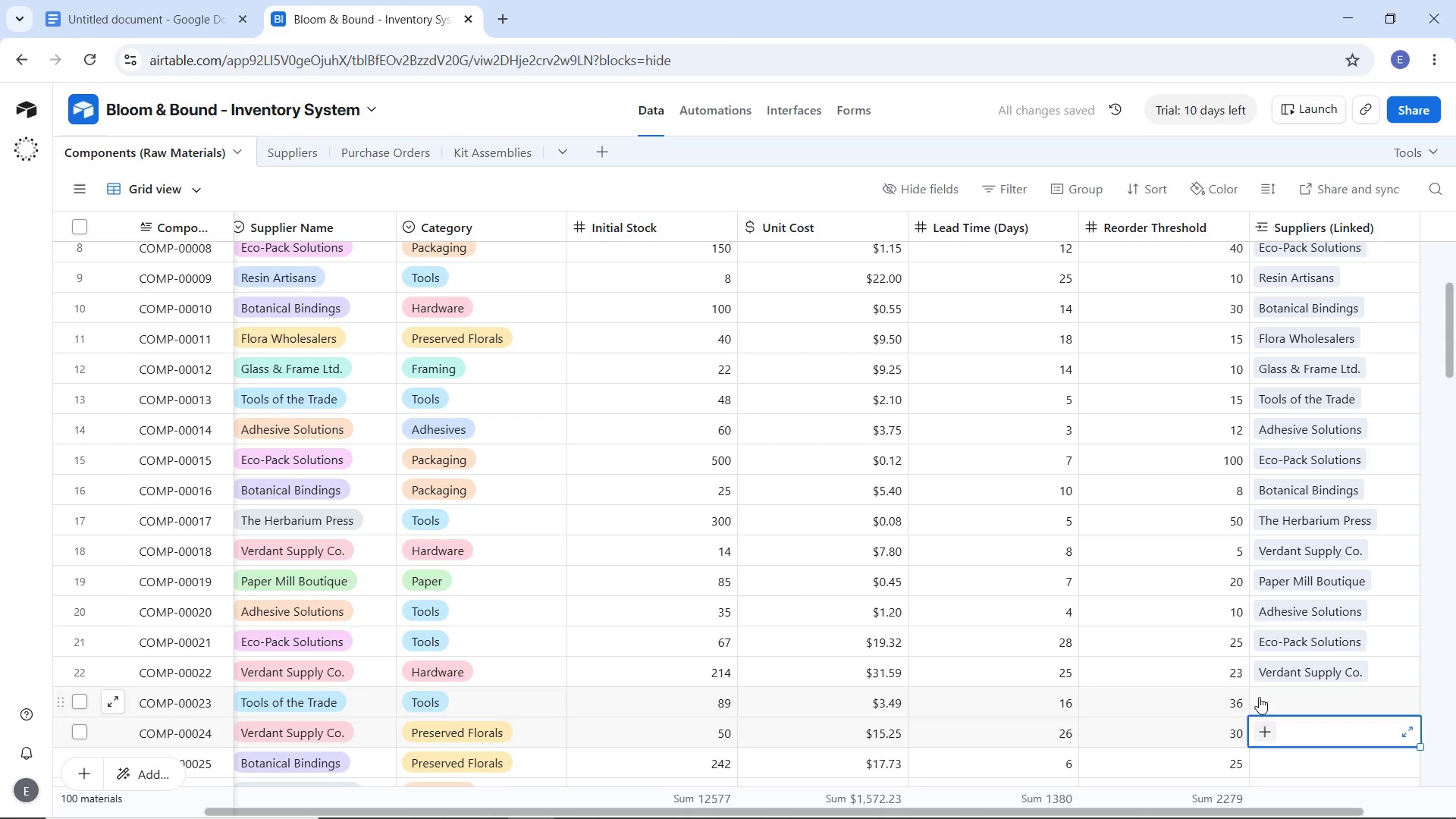 
left_click([1259, 697])
 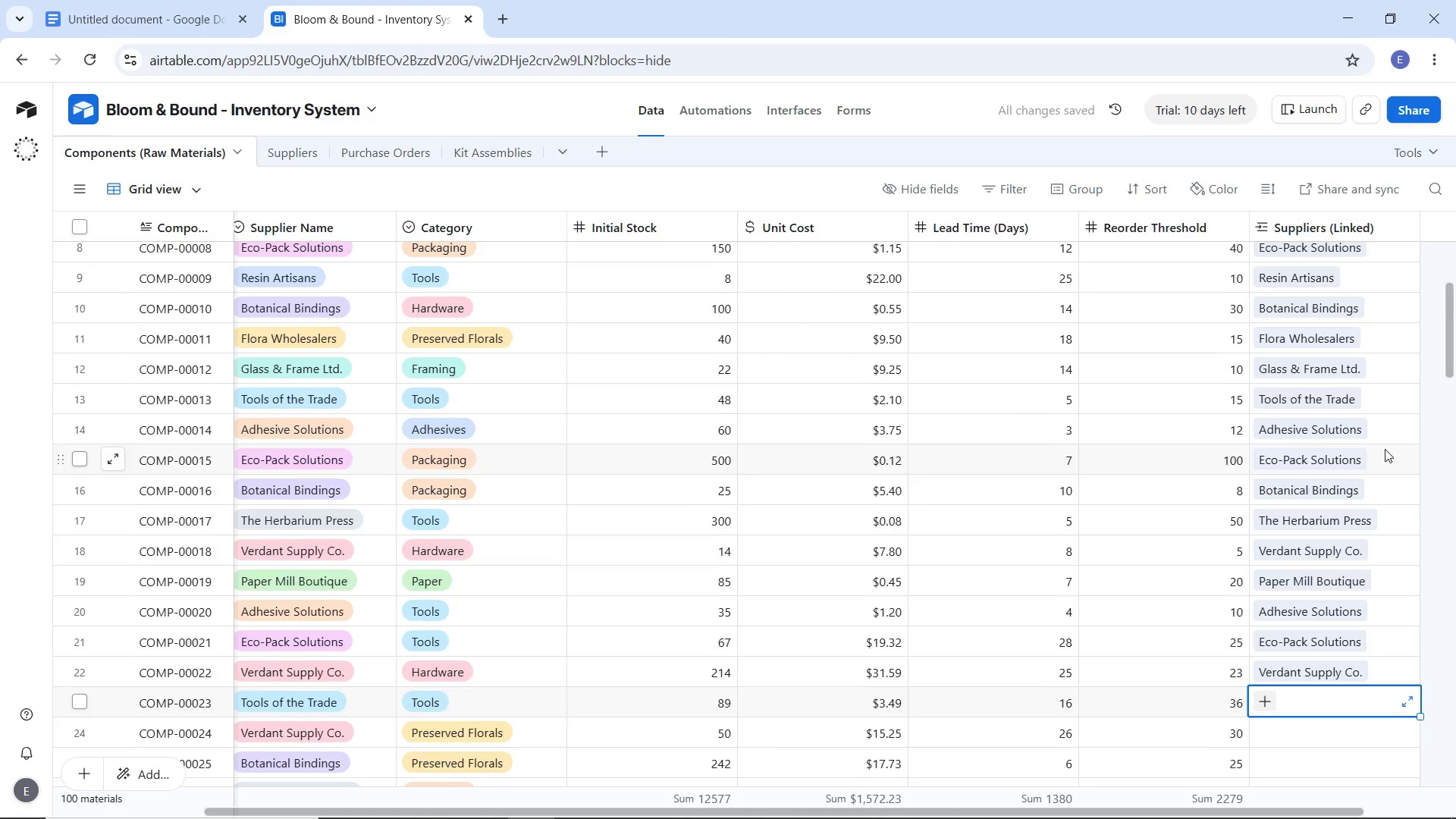 
scroll: coordinate [1235, 475], scroll_direction: down, amount: 5.0
 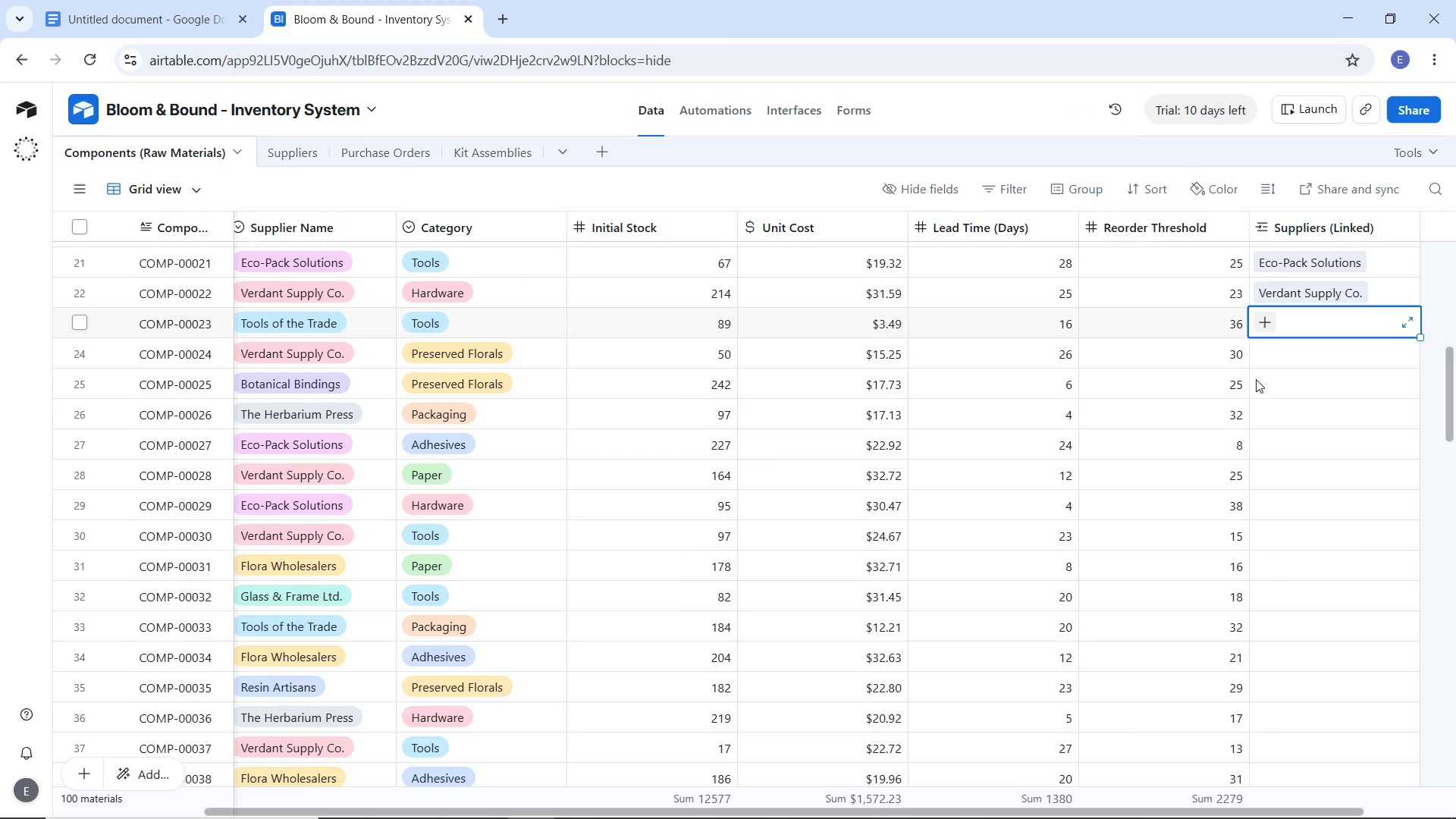 
scroll: coordinate [1256, 379], scroll_direction: up, amount: 1.0
 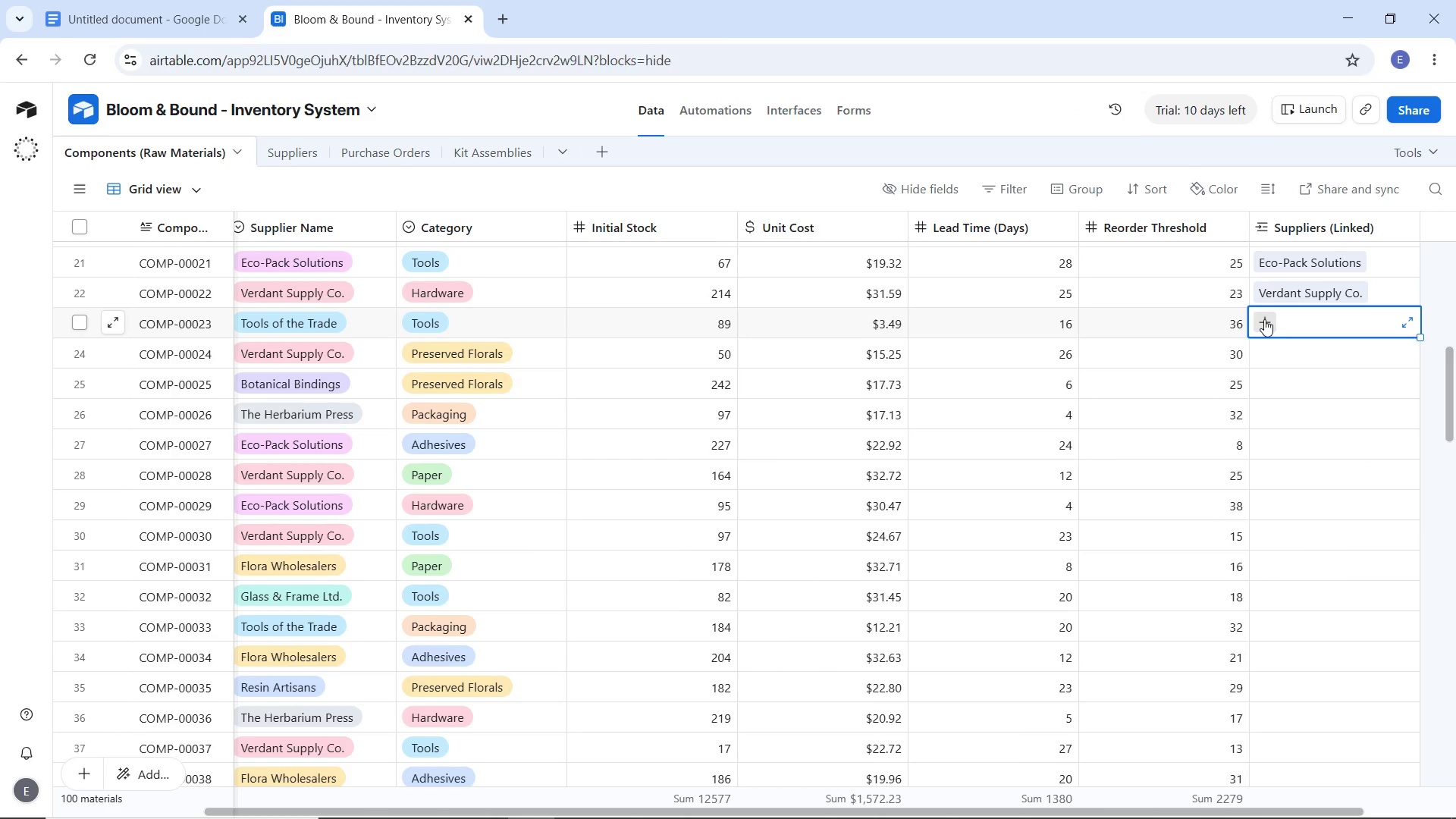 
double_click([1264, 319])
 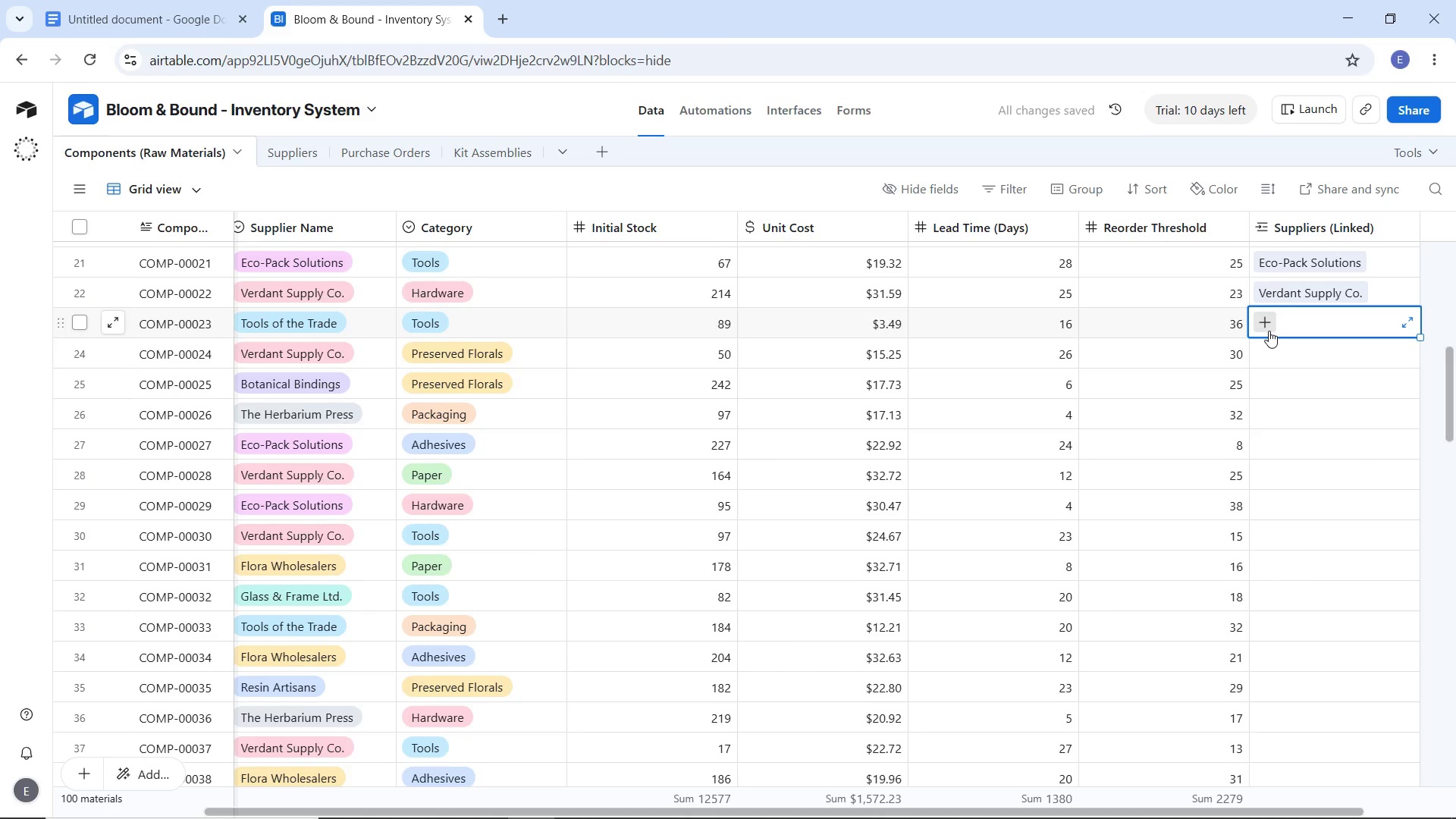 
double_click([1269, 329])
 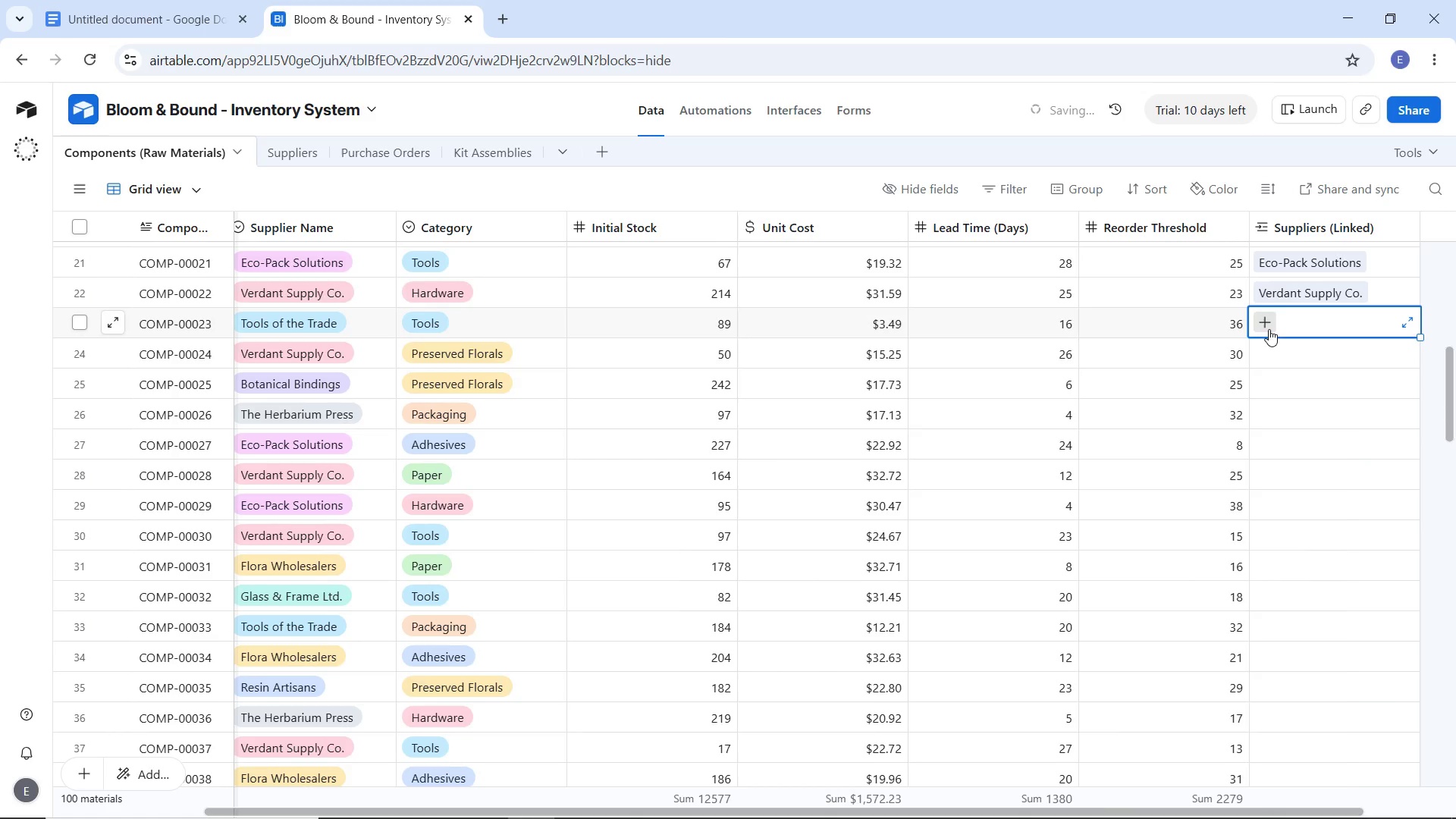 
left_click([1269, 329])
 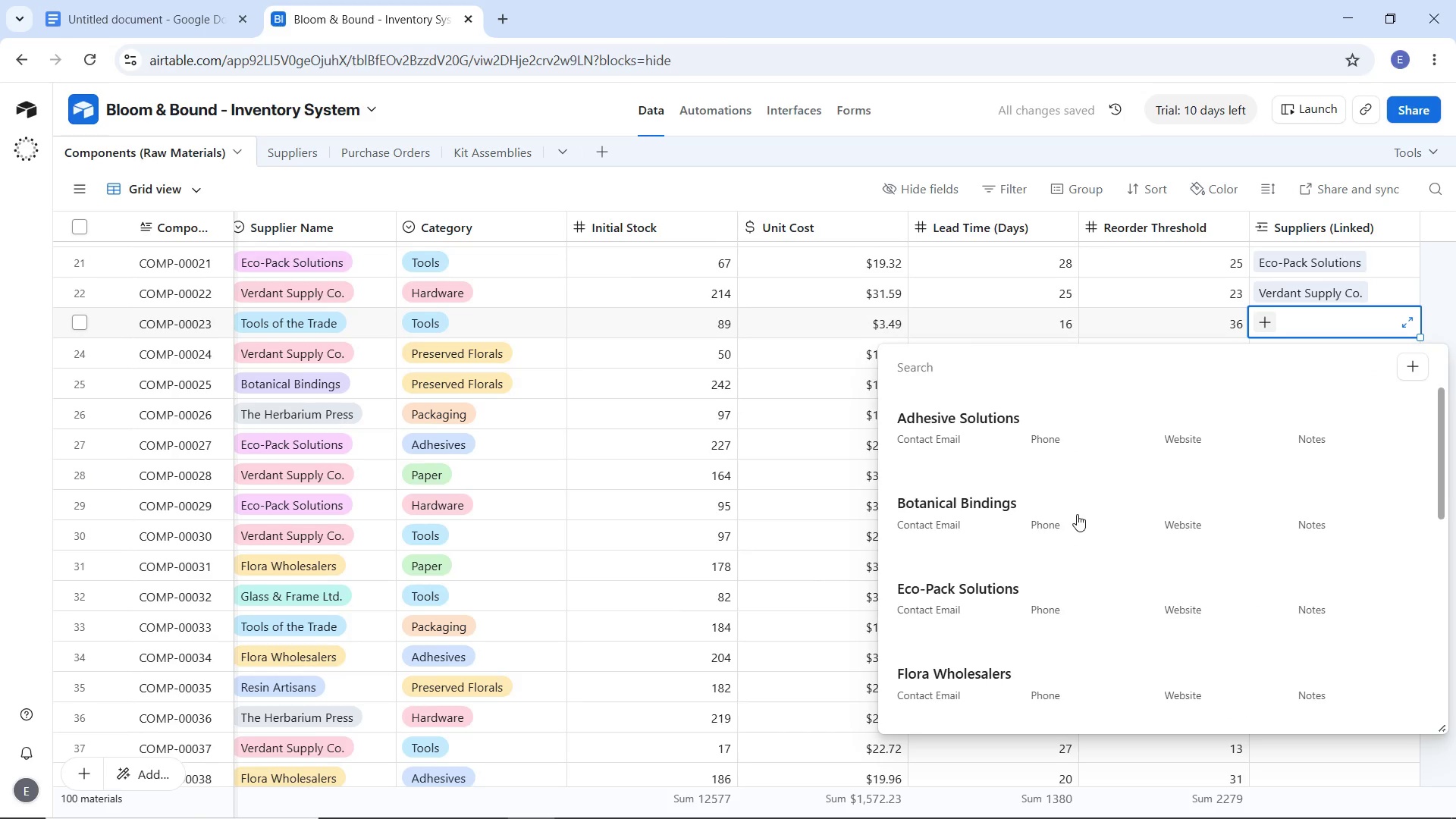 
scroll: coordinate [943, 610], scroll_direction: down, amount: 6.0
 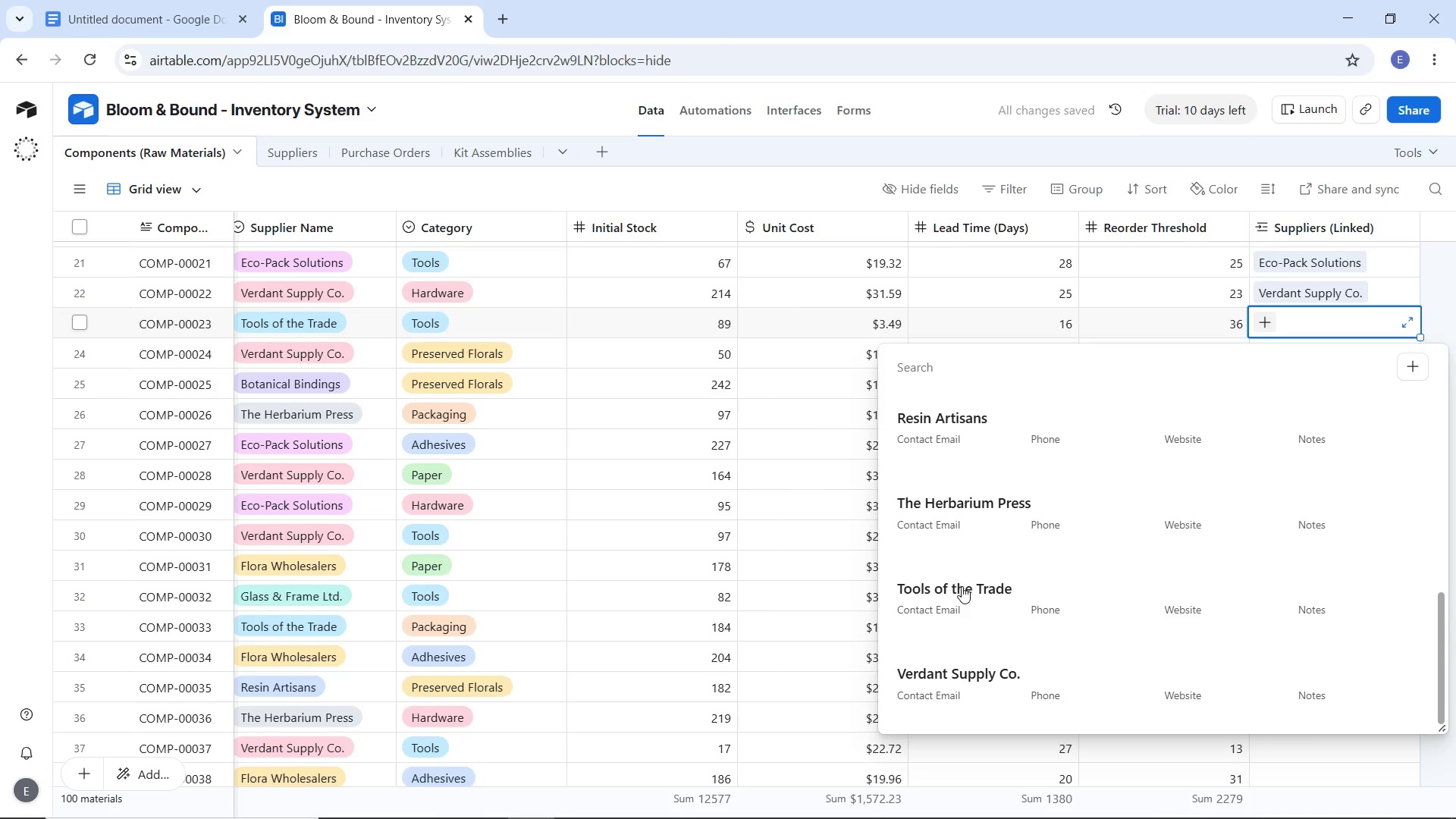 
left_click([962, 586])
 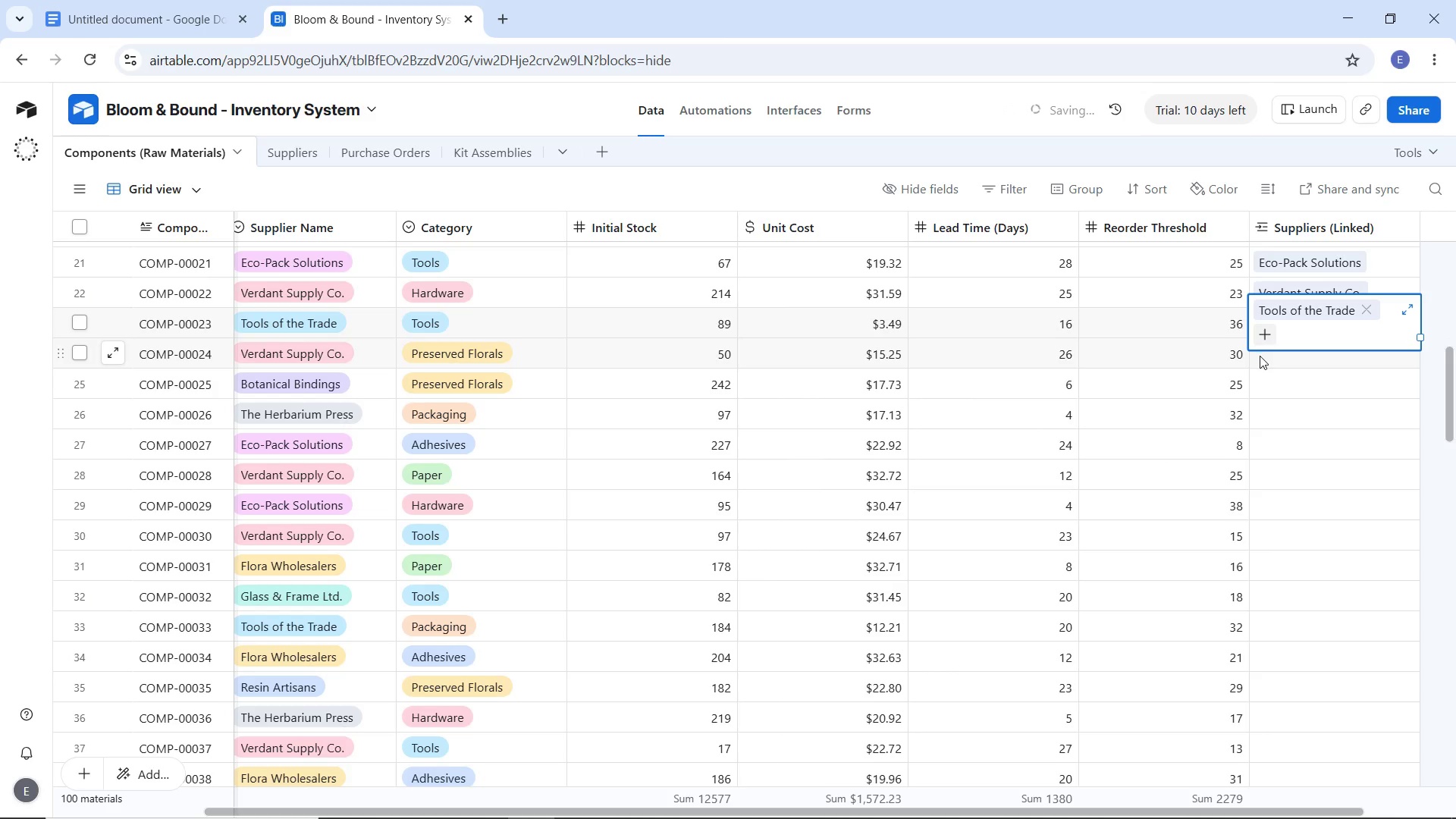 
left_click([1260, 356])
 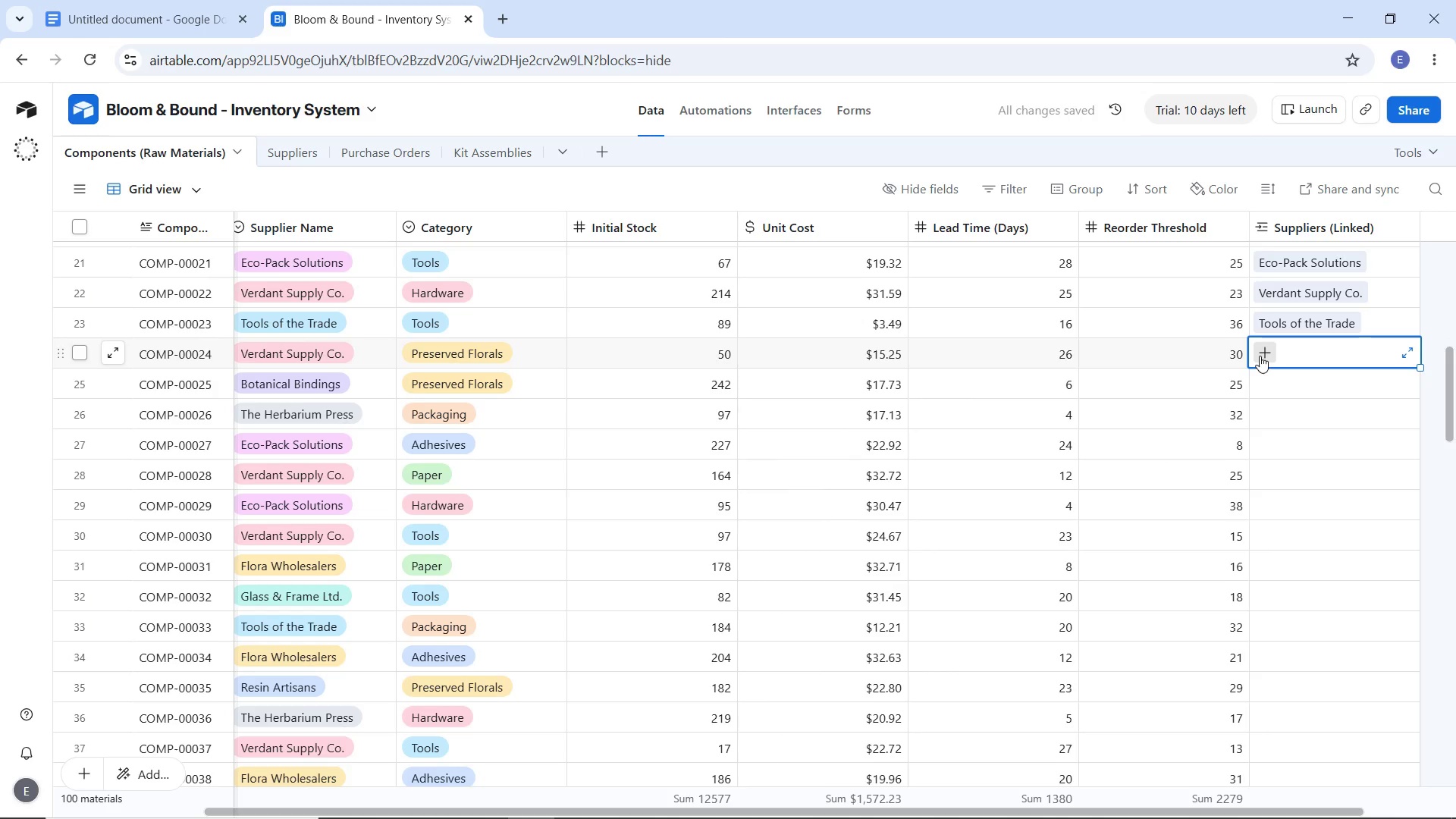 
double_click([1260, 356])
 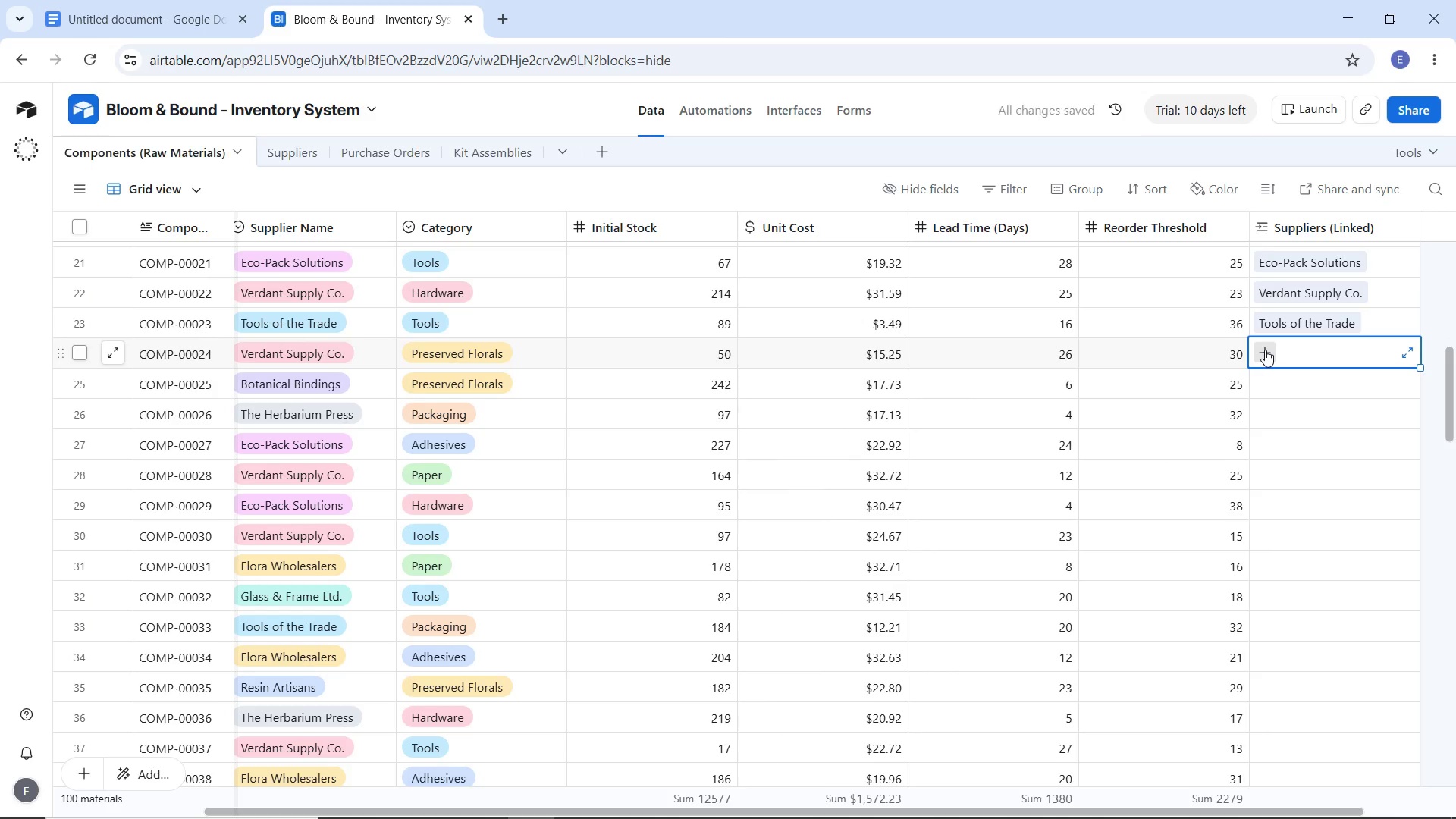 
double_click([1265, 350])
 